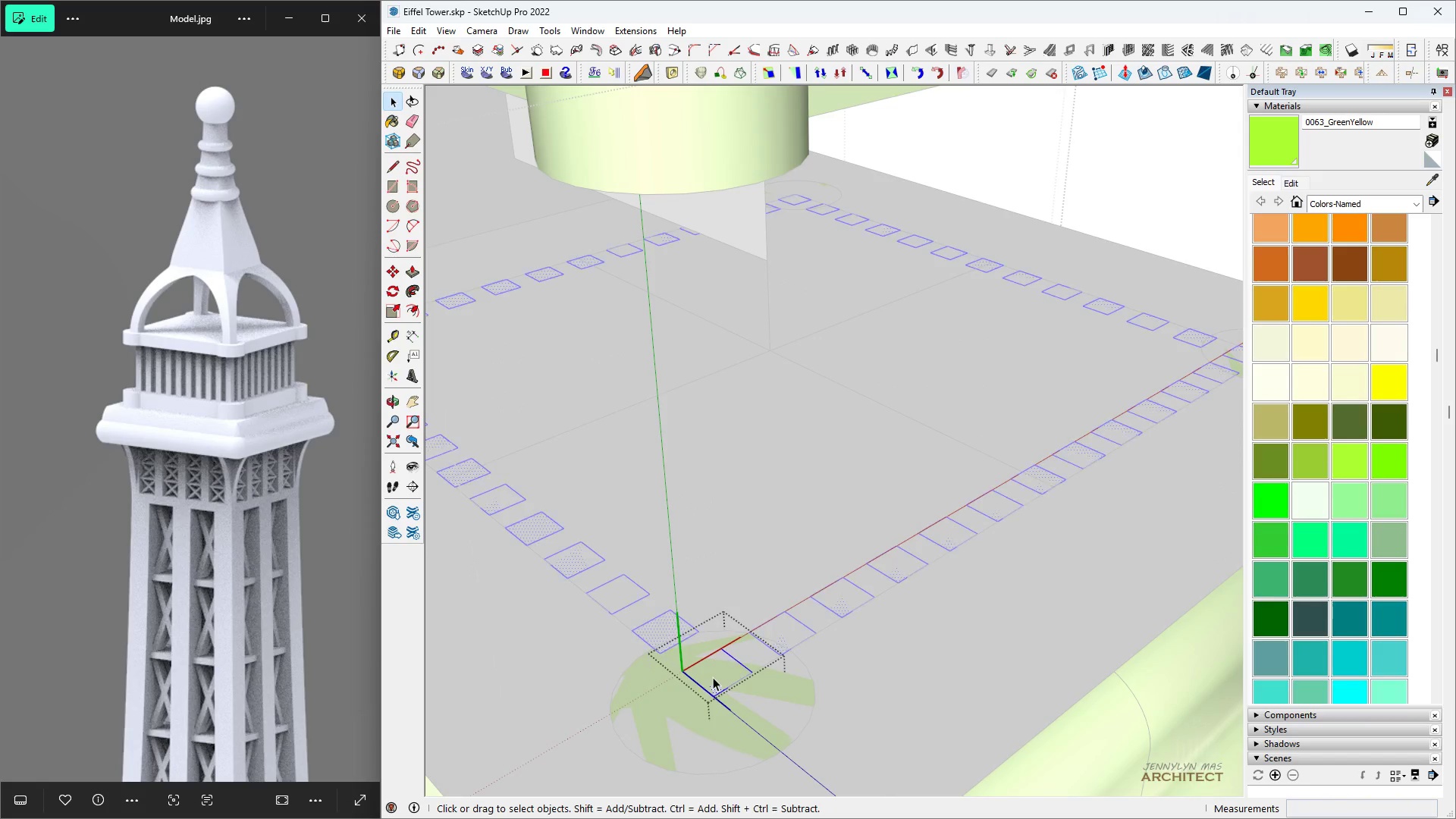 
triple_click([713, 677])
 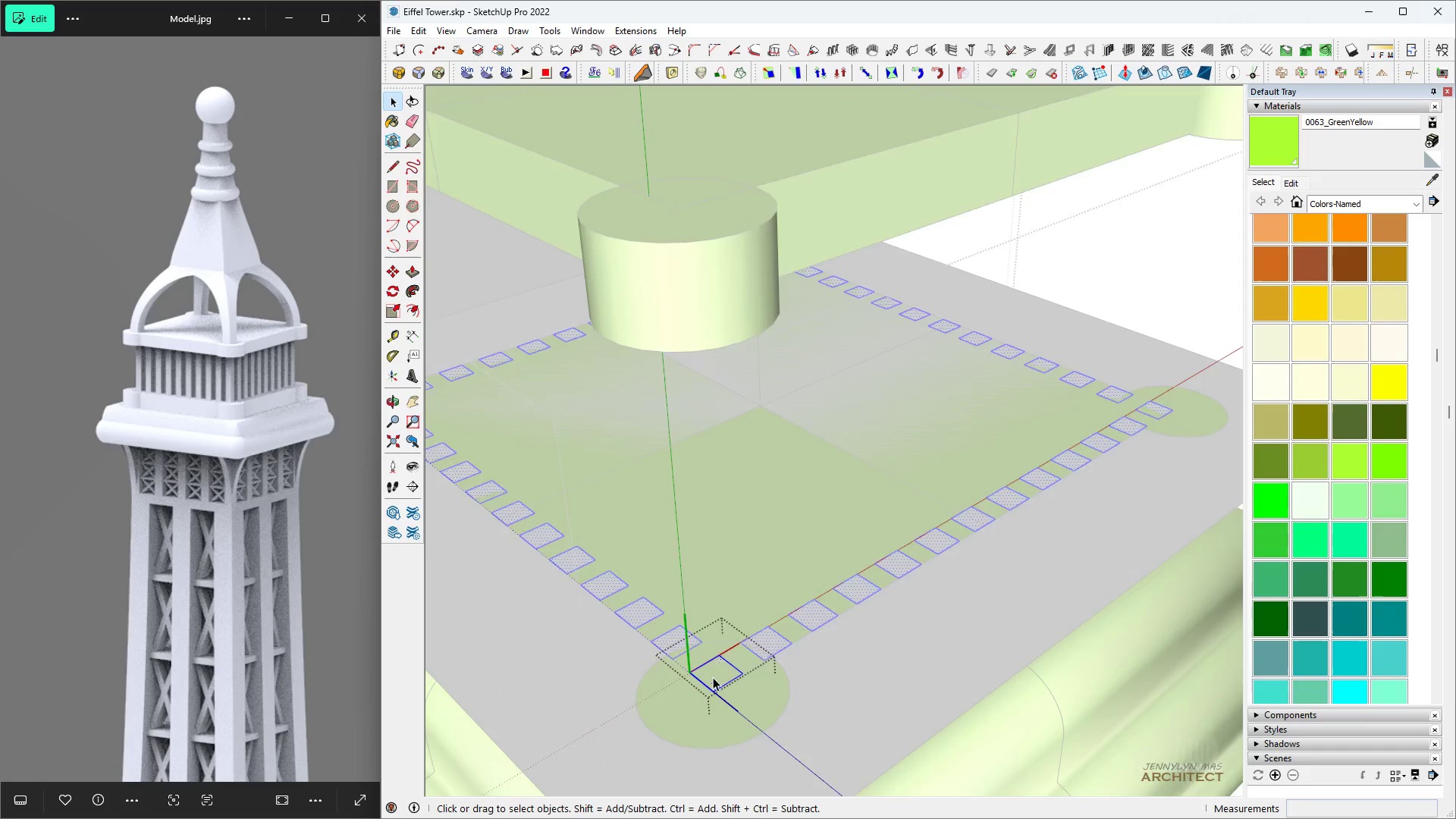 
scroll: coordinate [713, 677], scroll_direction: down, amount: 6.0
 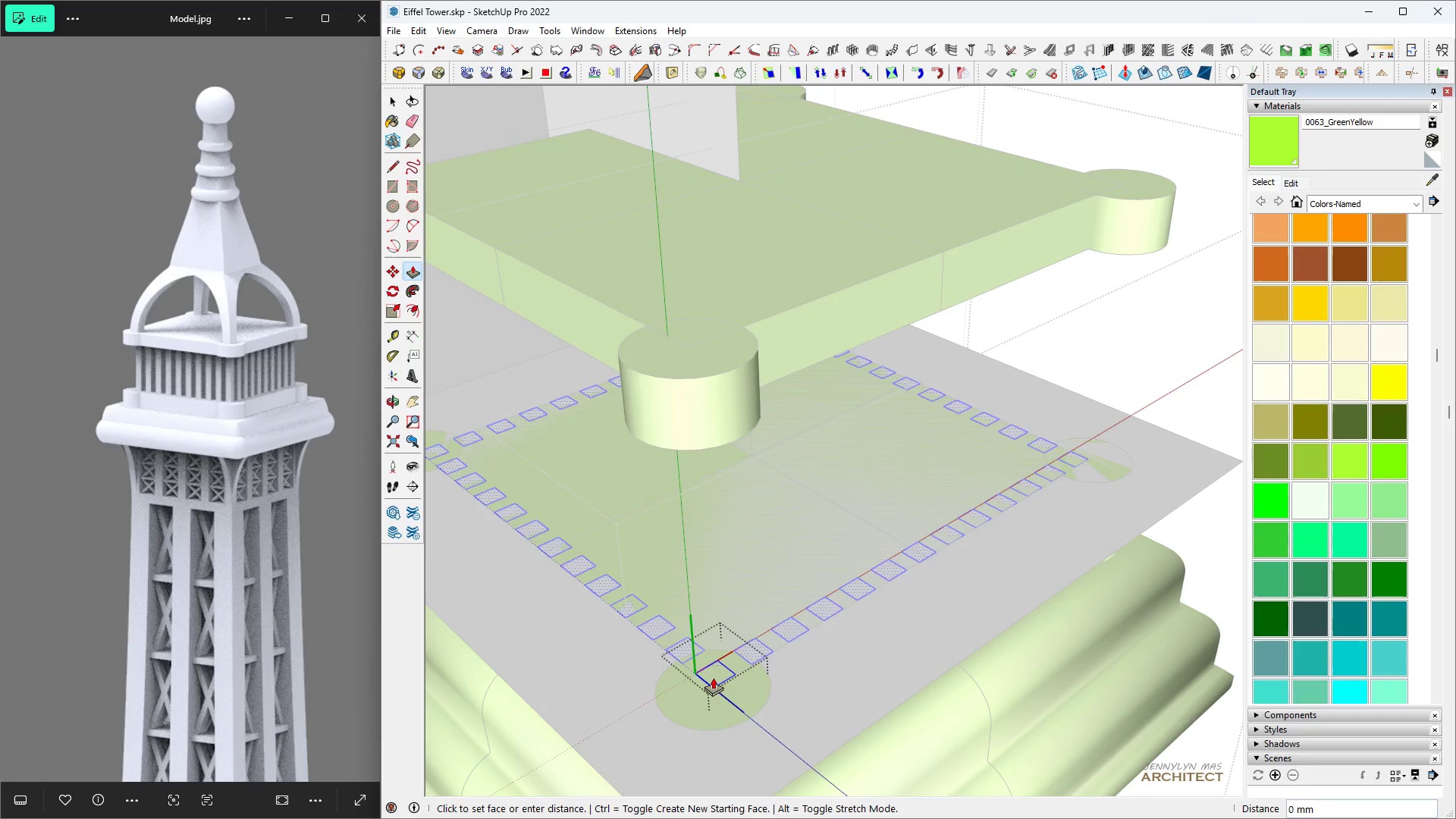 
key(Space)
 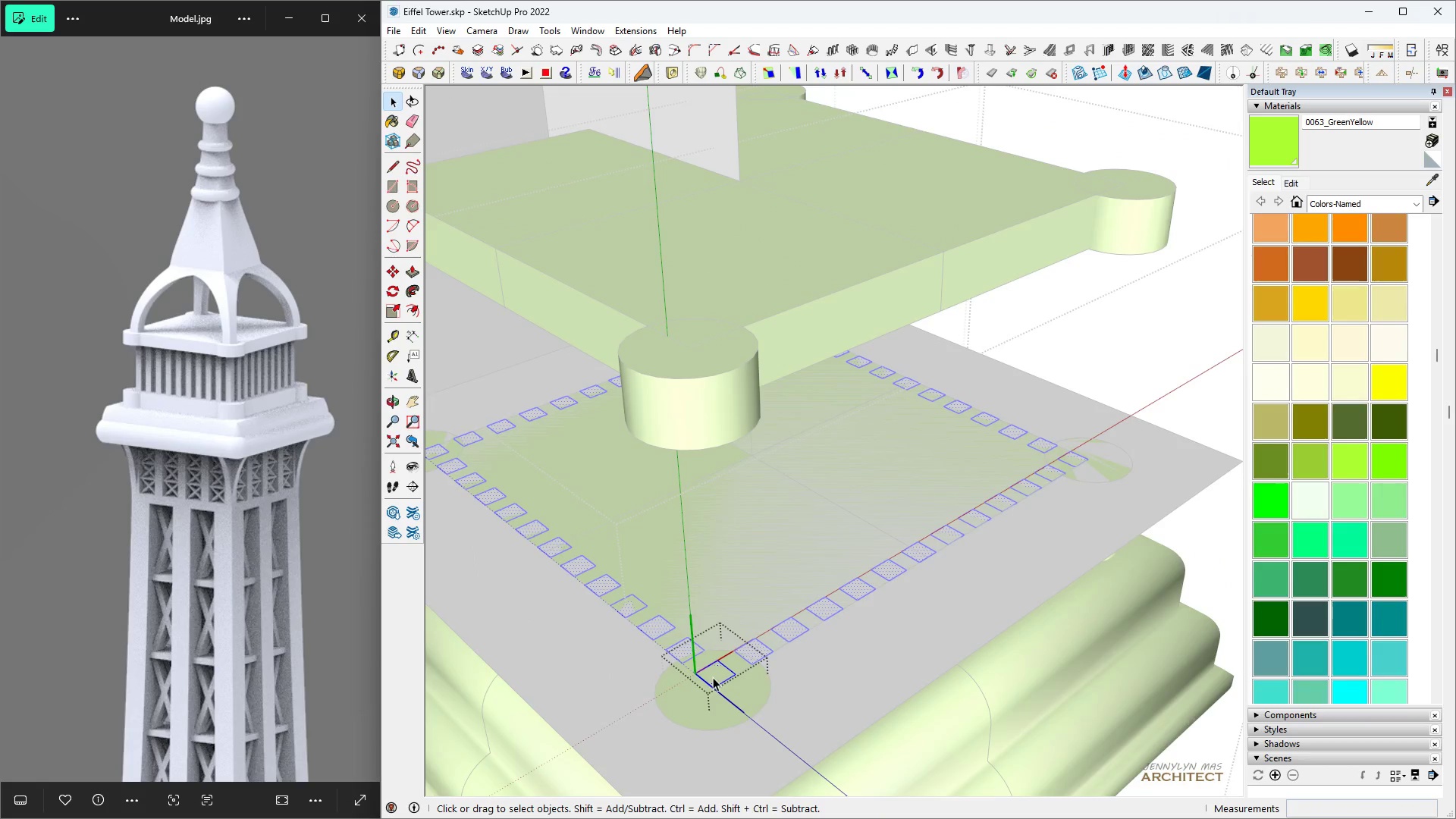 
key(P)
 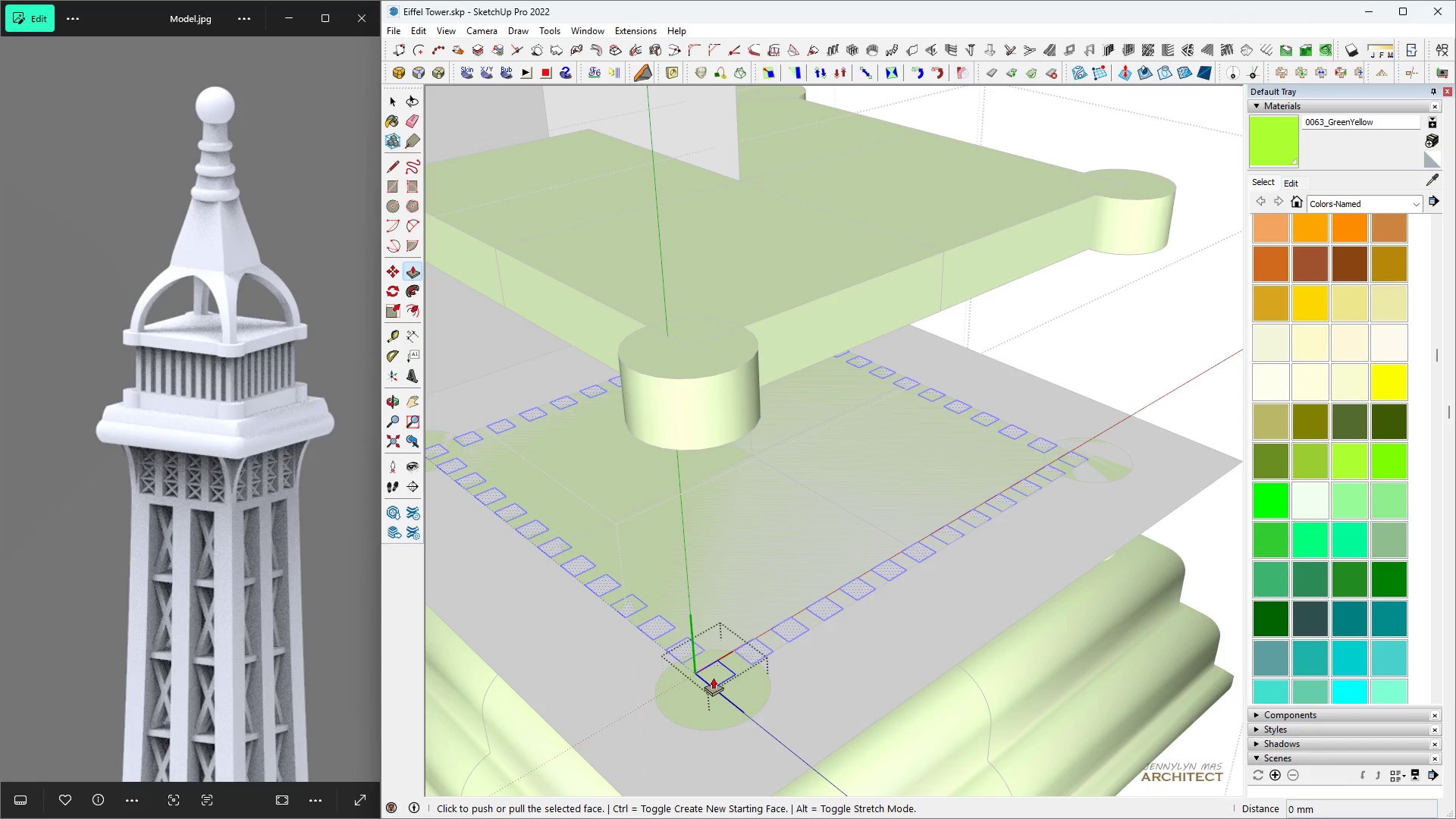 
left_click([713, 677])
 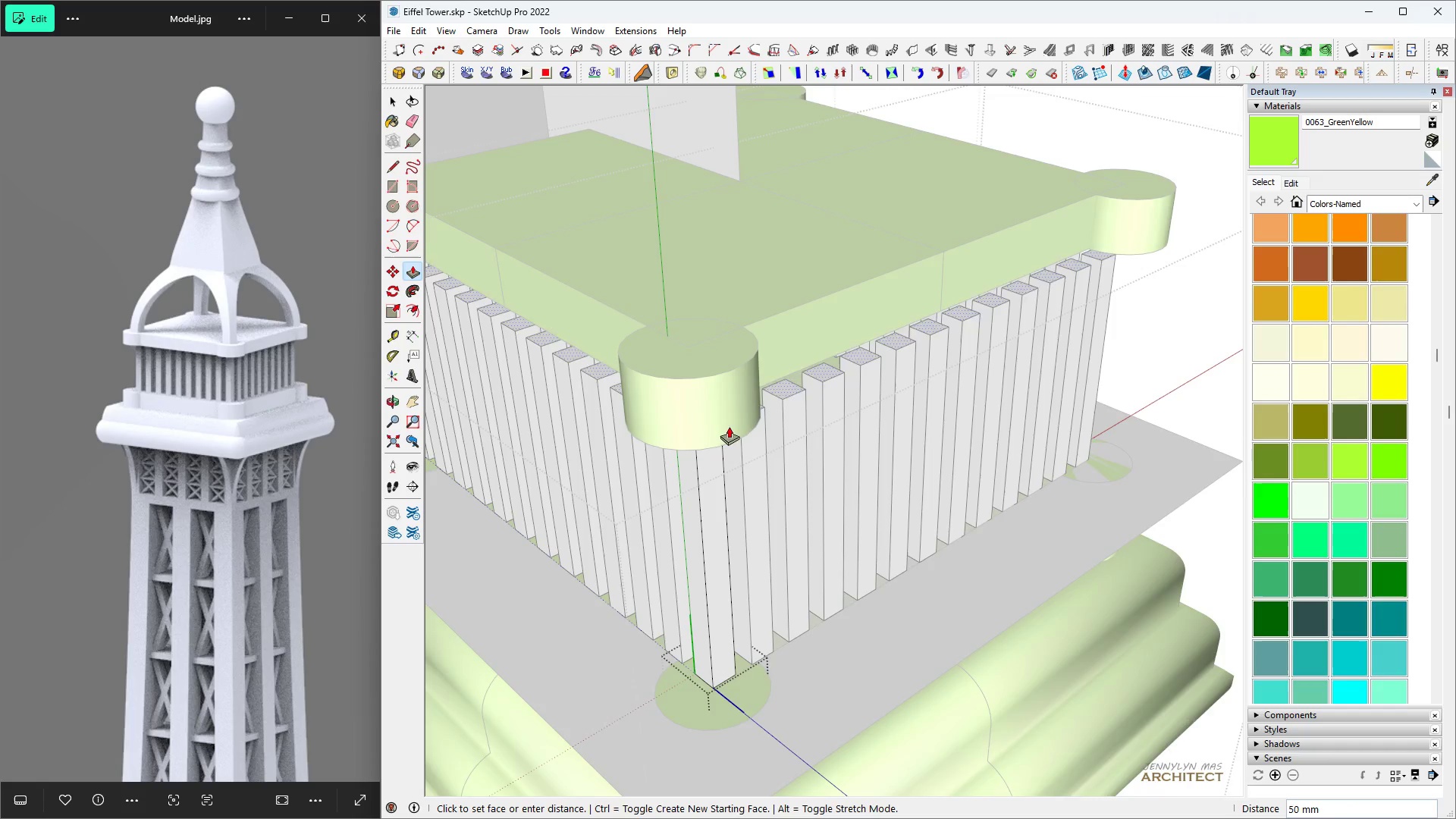 
scroll: coordinate [767, 384], scroll_direction: up, amount: 5.0
 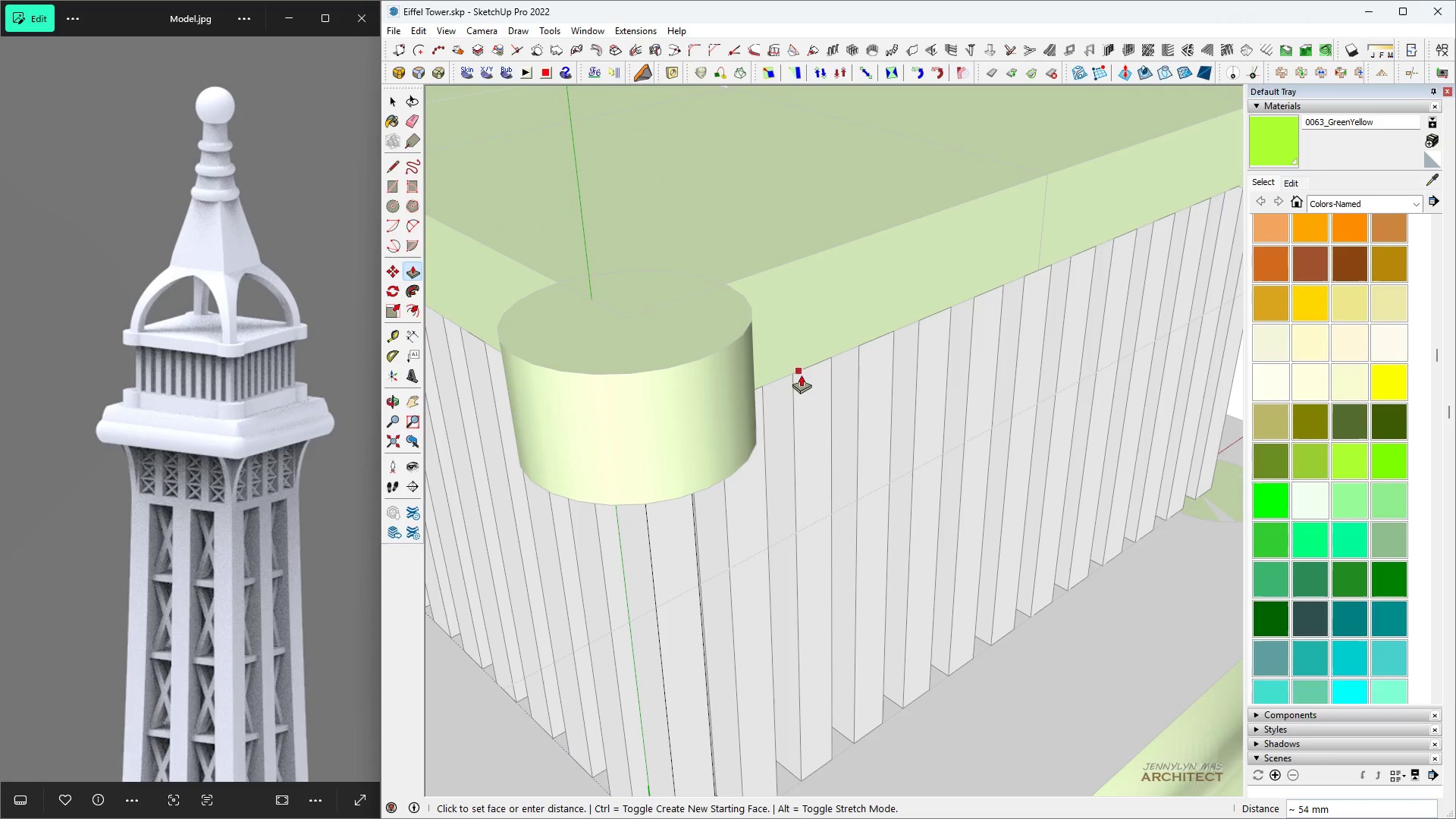 
left_click([801, 375])
 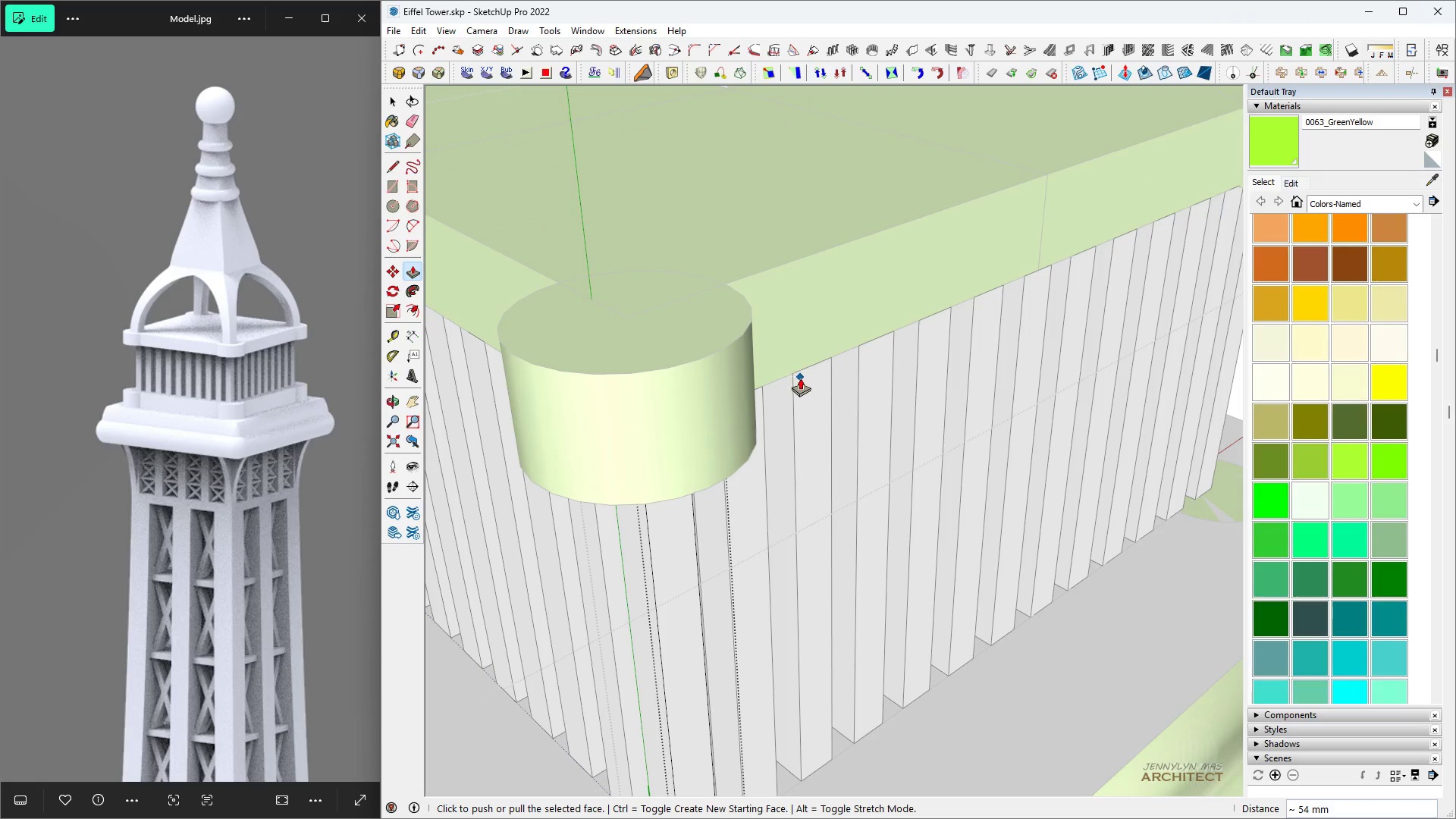 
scroll: coordinate [799, 379], scroll_direction: down, amount: 4.0
 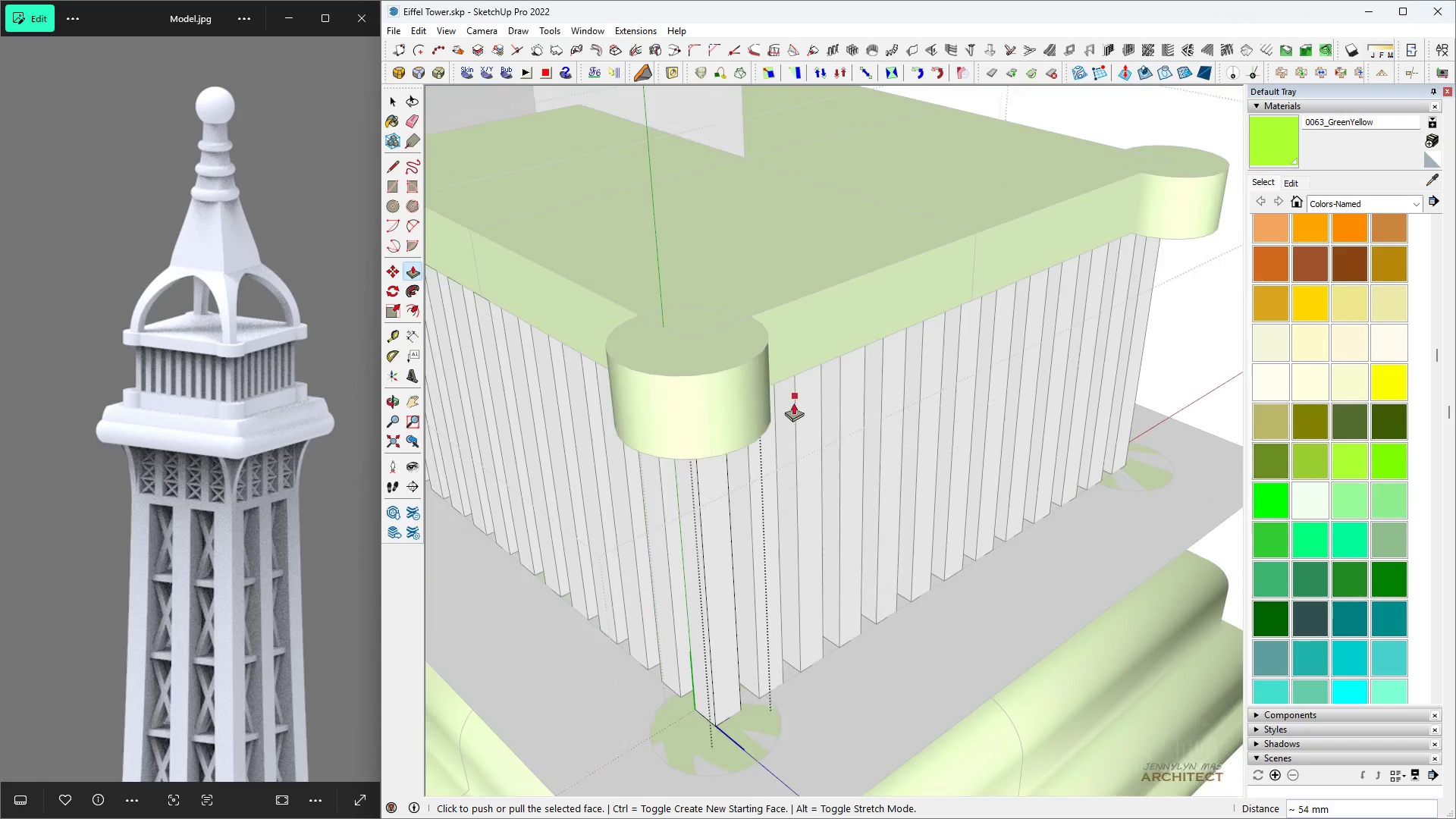 
key(Space)
 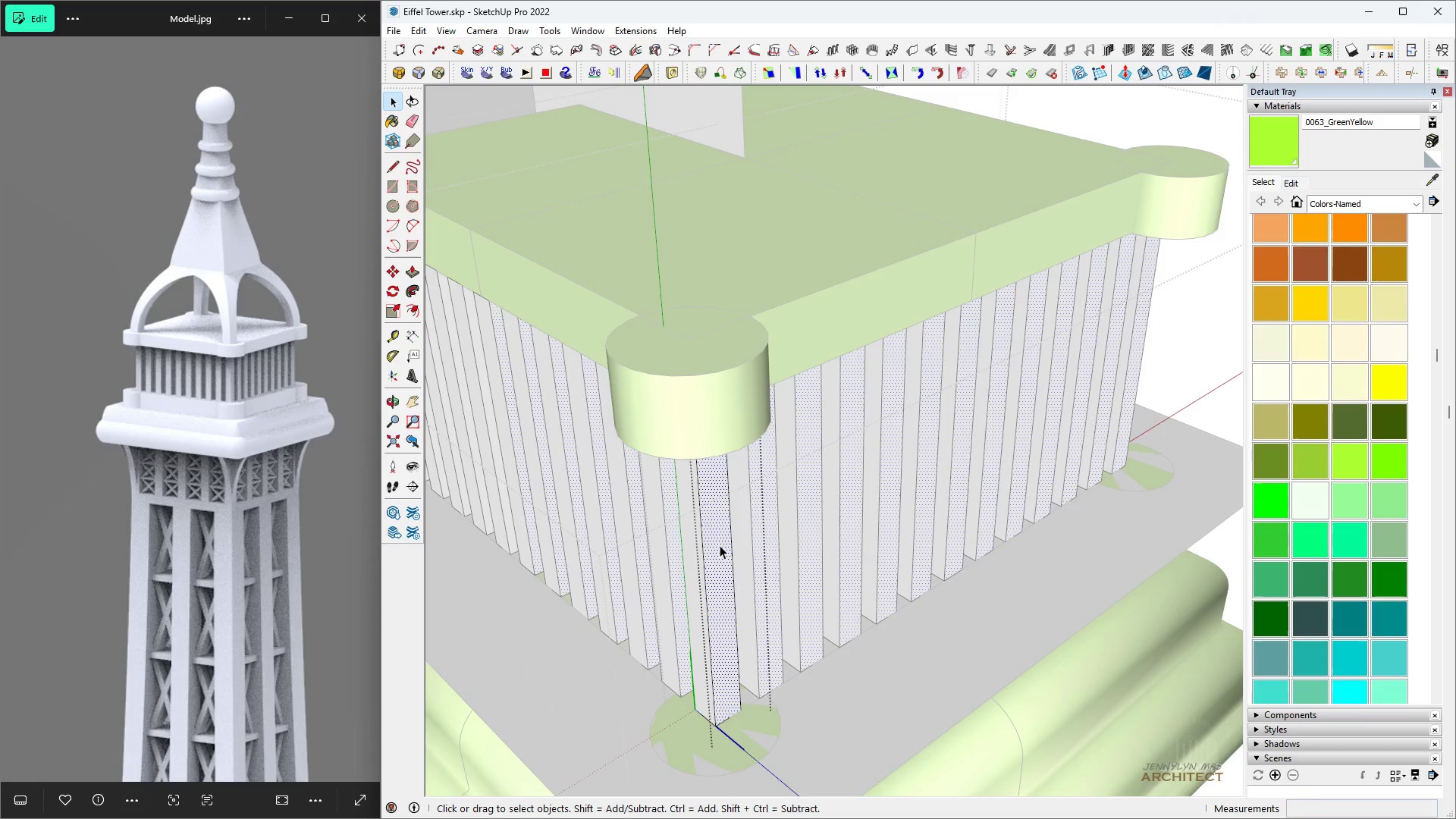 
double_click([720, 545])
 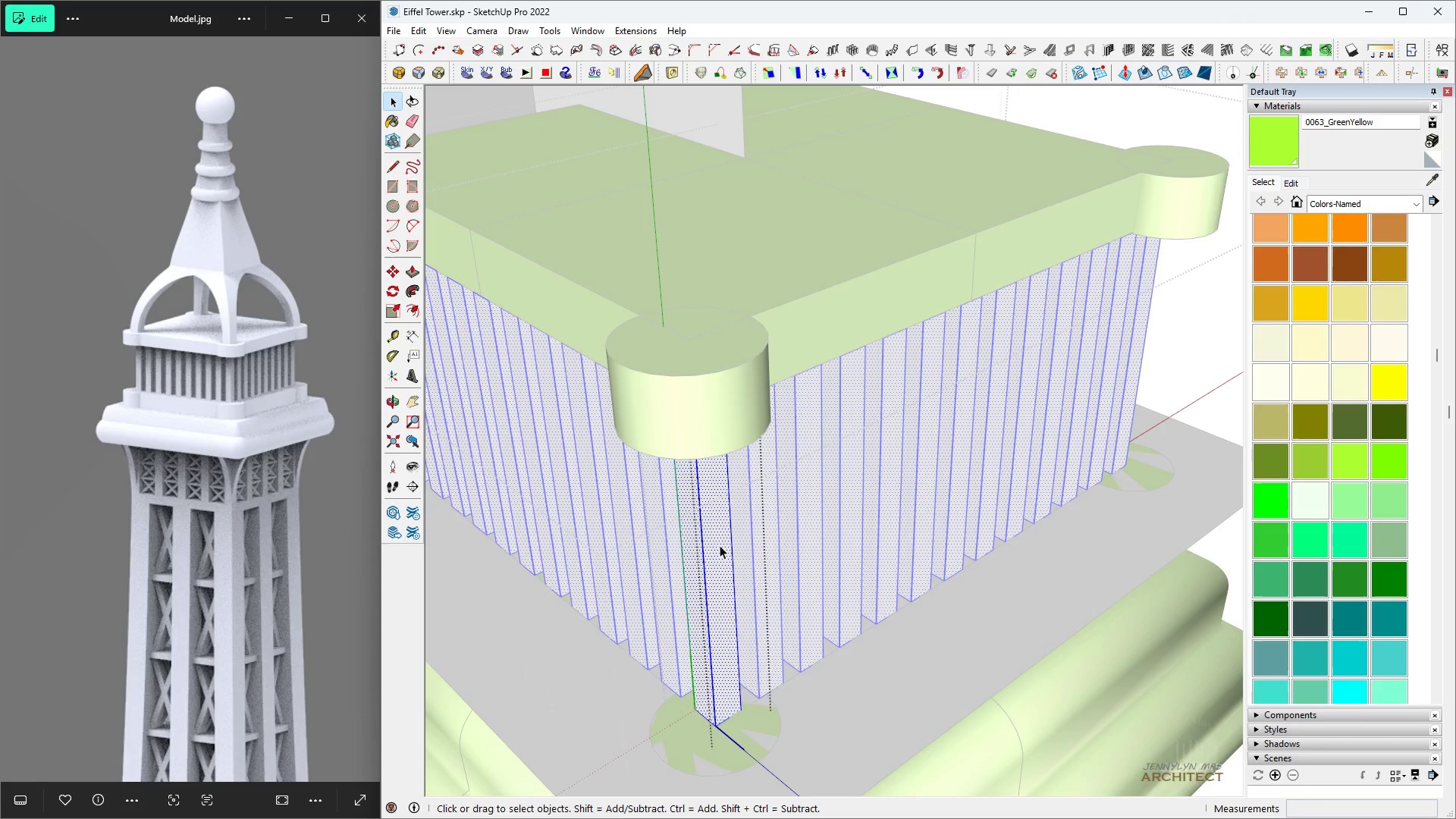 
triple_click([720, 545])
 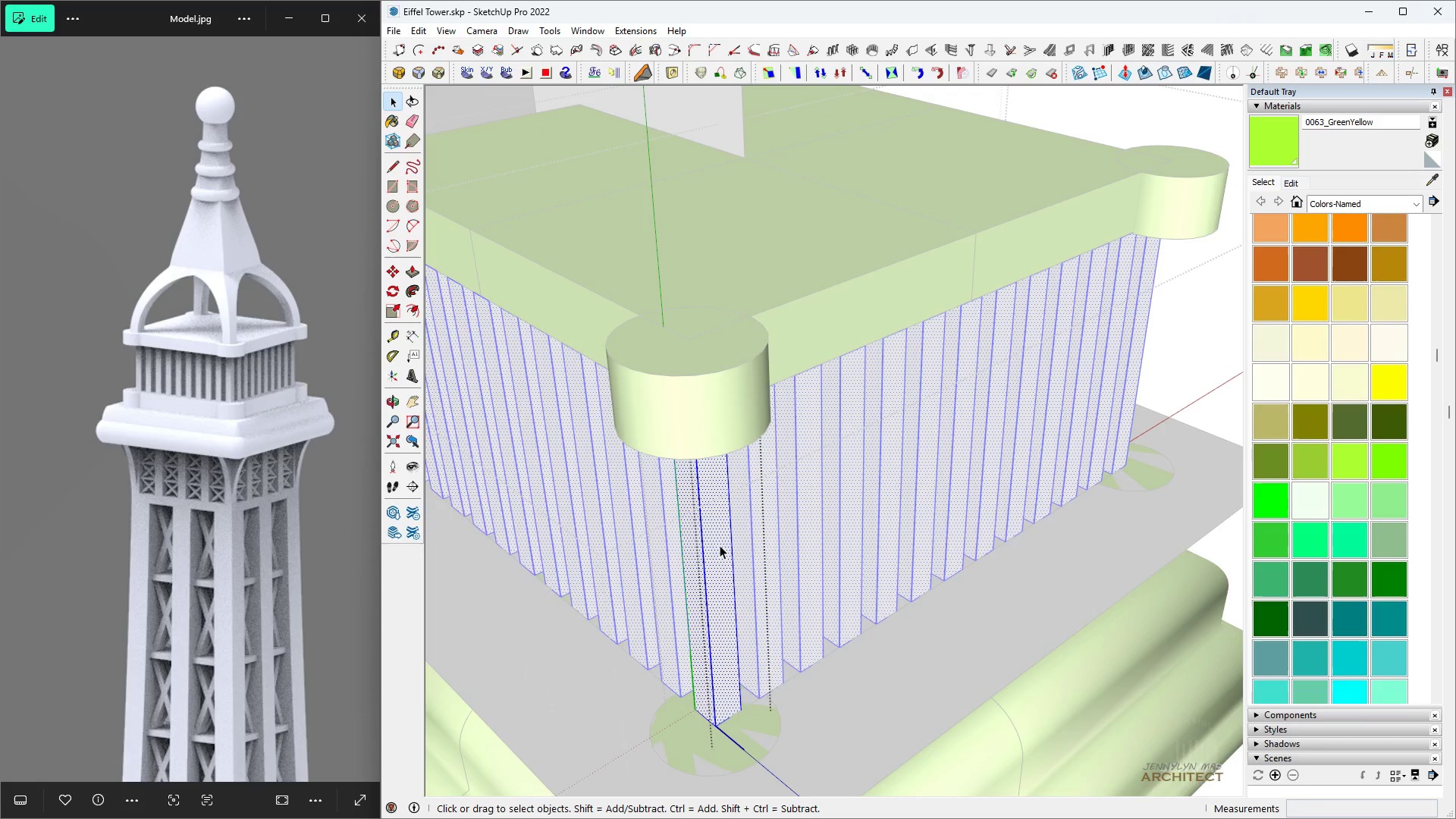 
key(Space)
 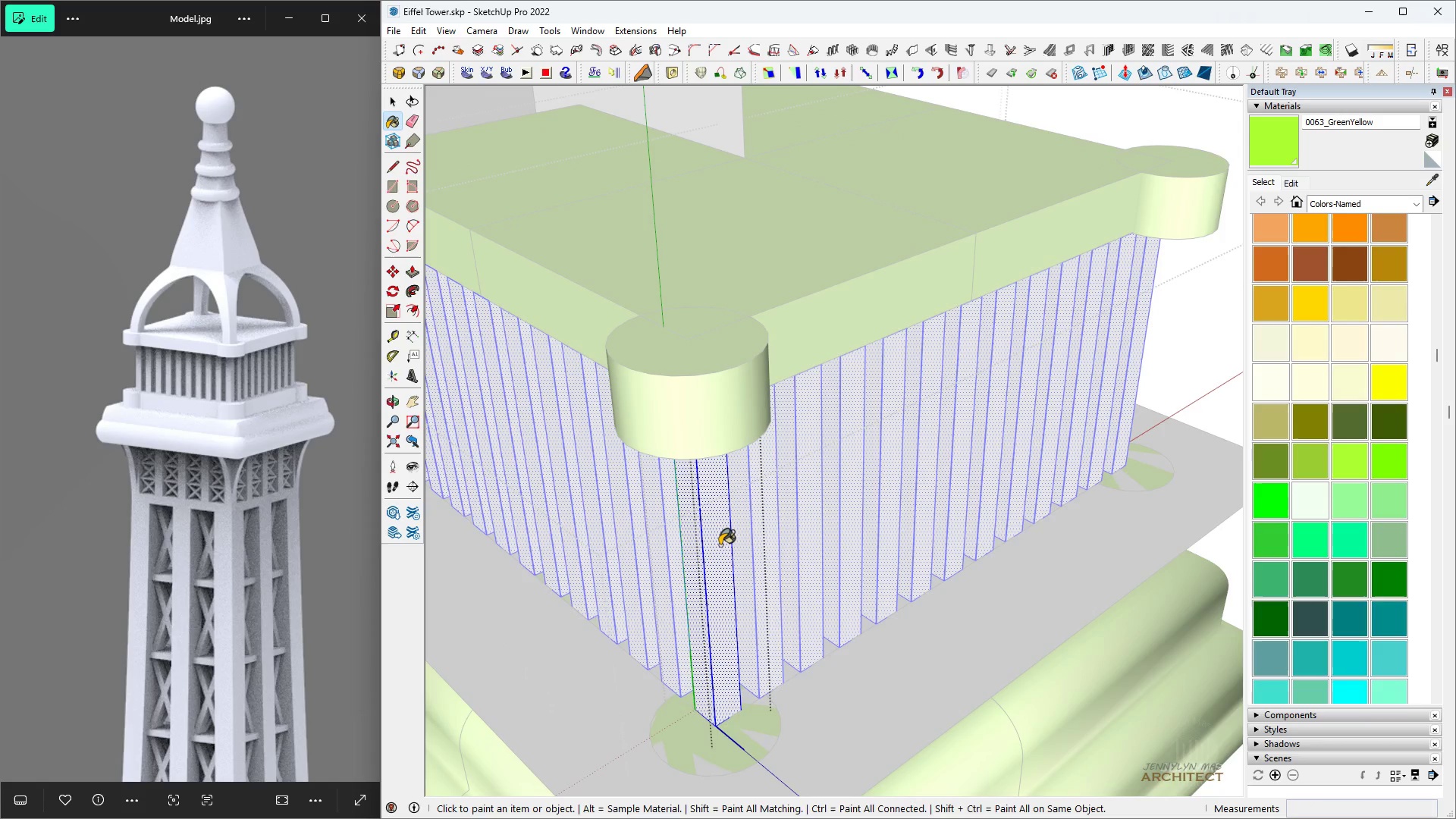 
key(B)
 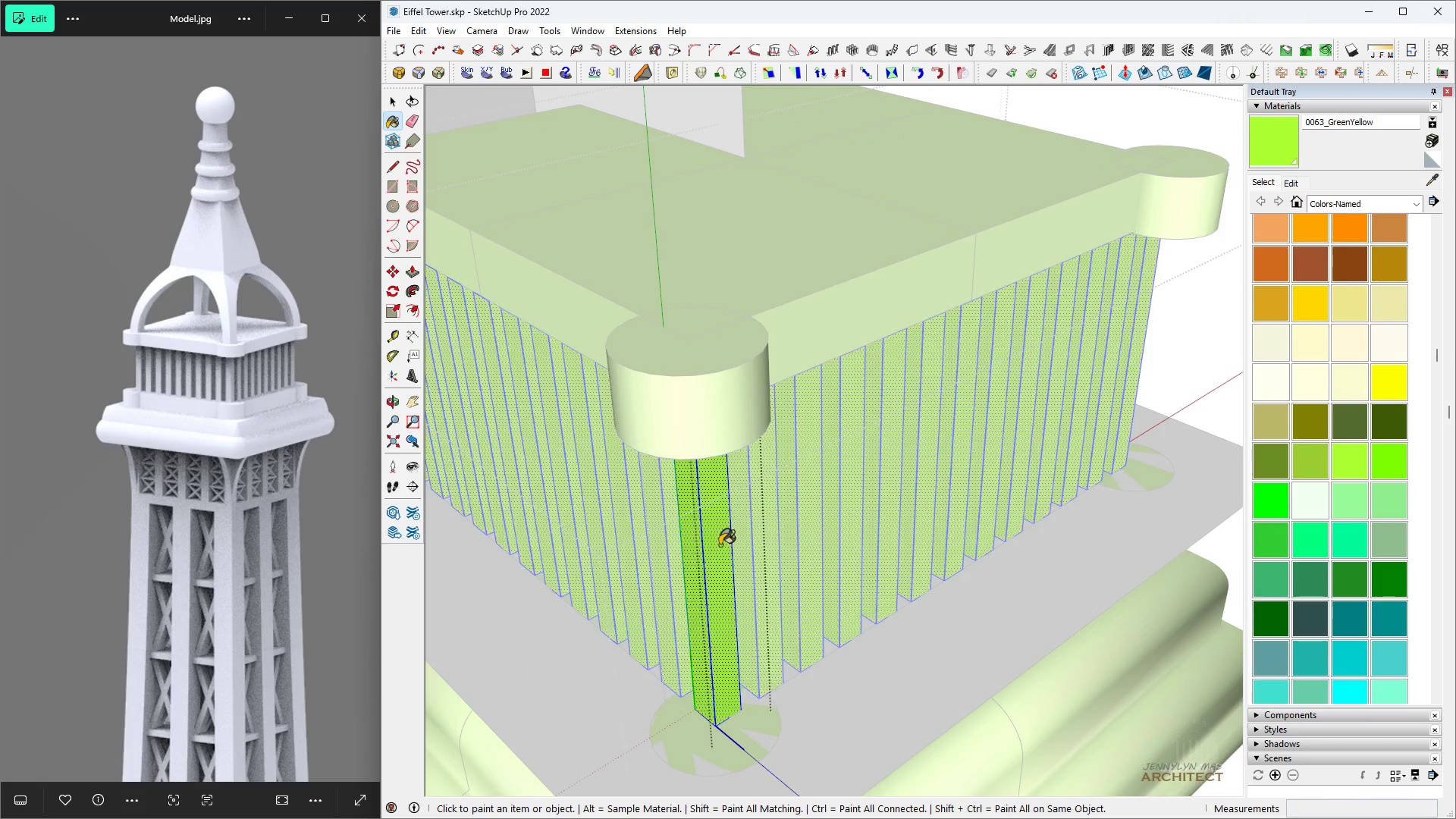 
double_click([720, 545])
 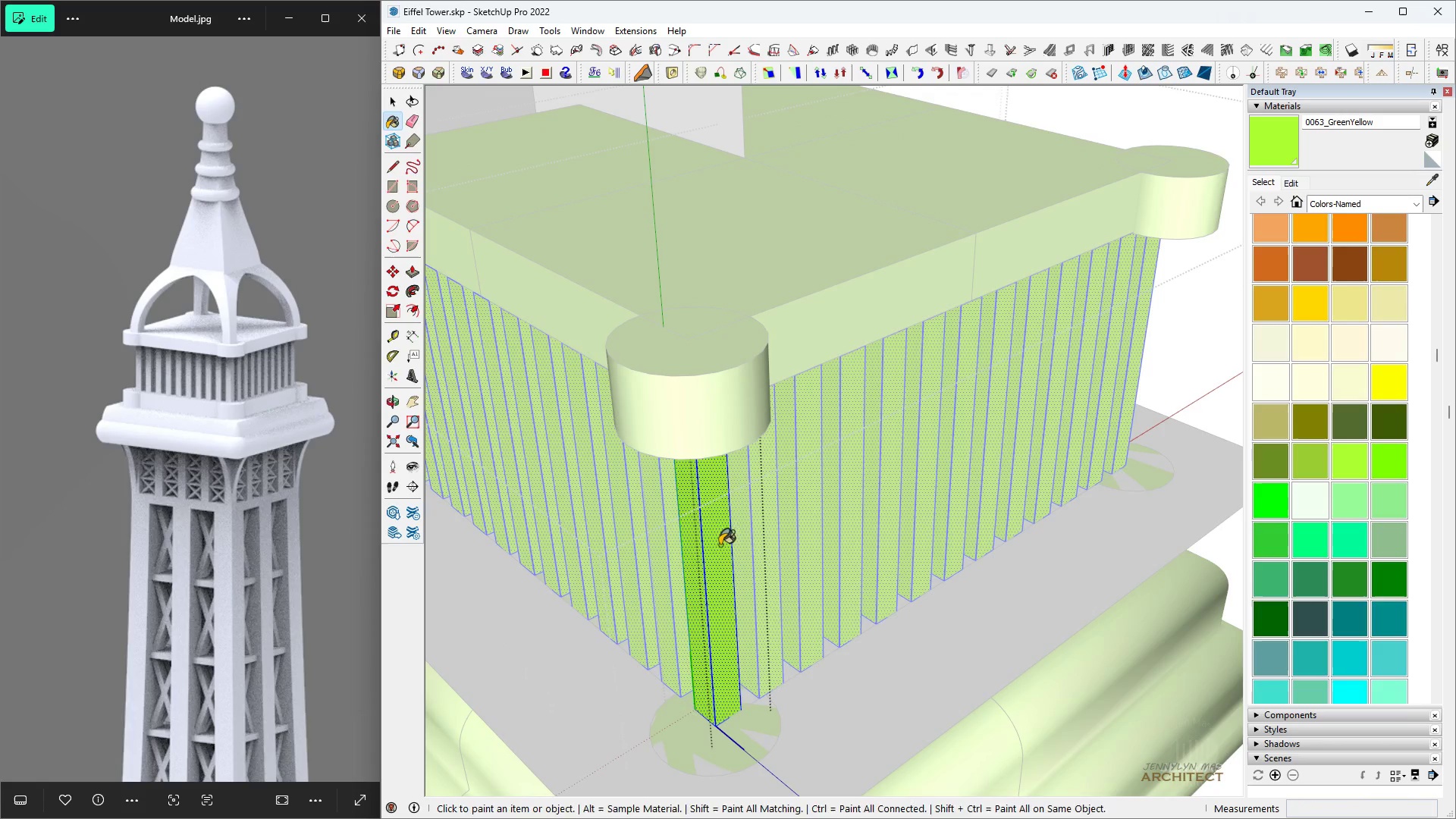 
key(H)
 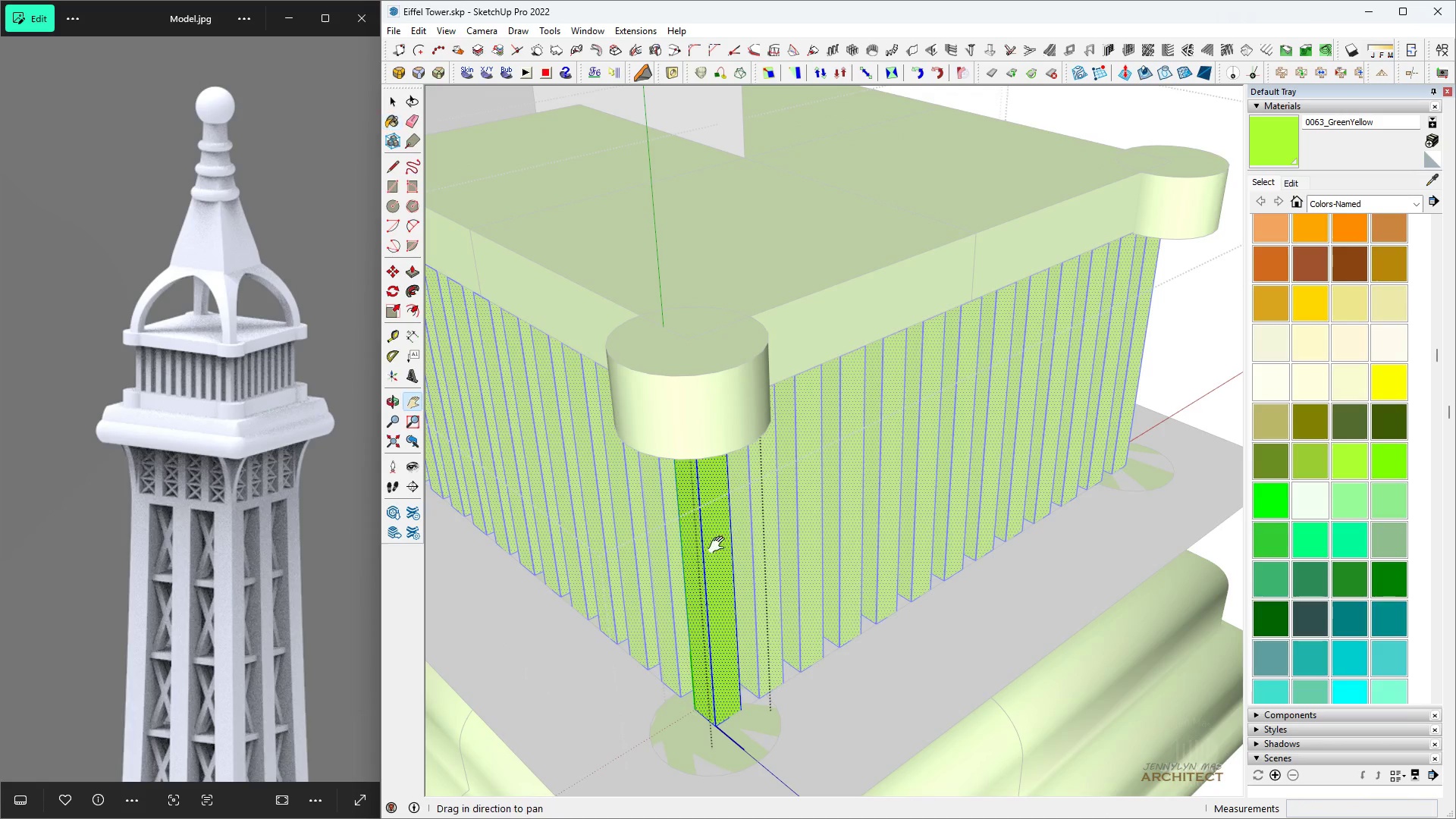 
key(Space)
 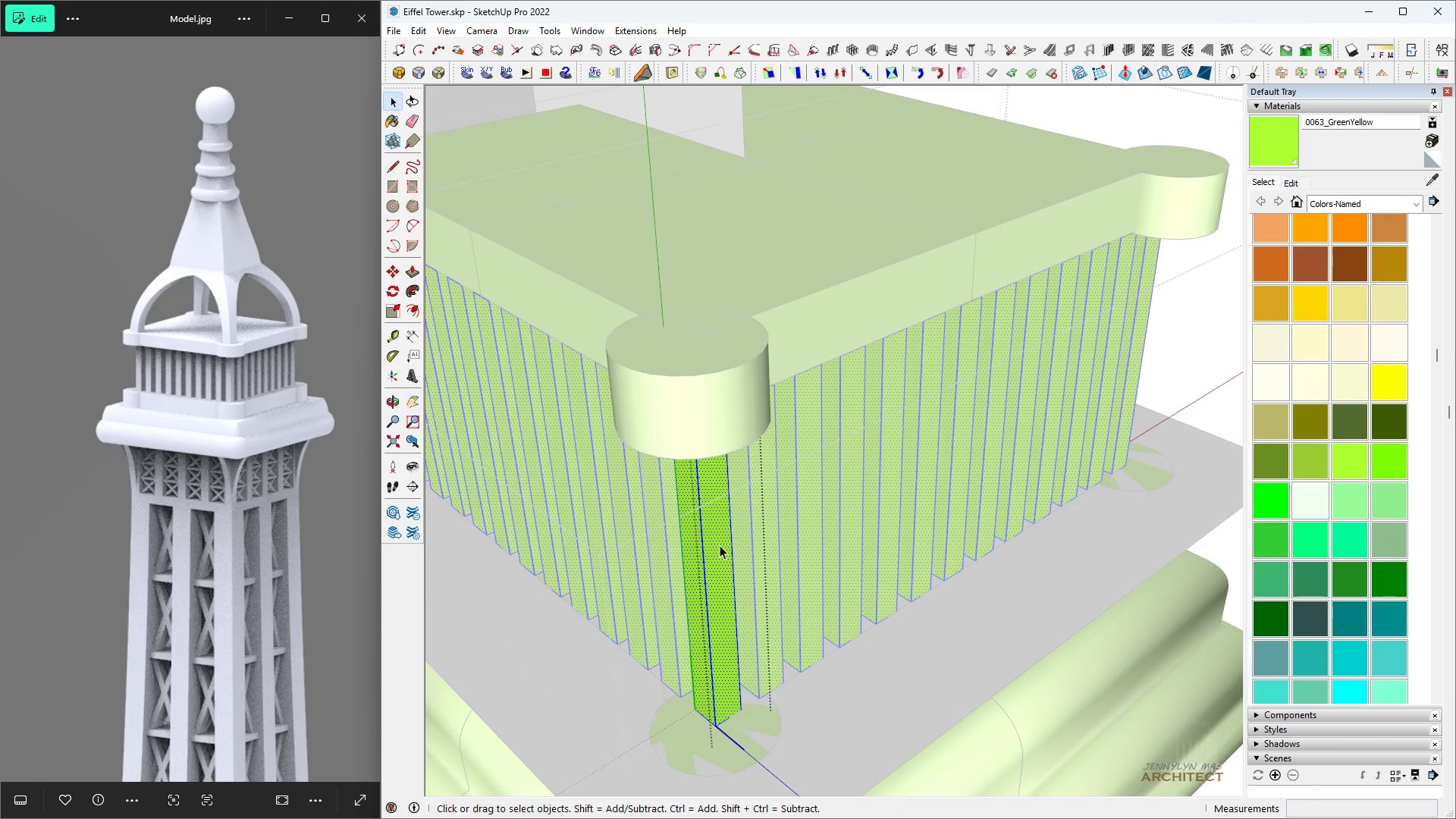 
key(Escape)
 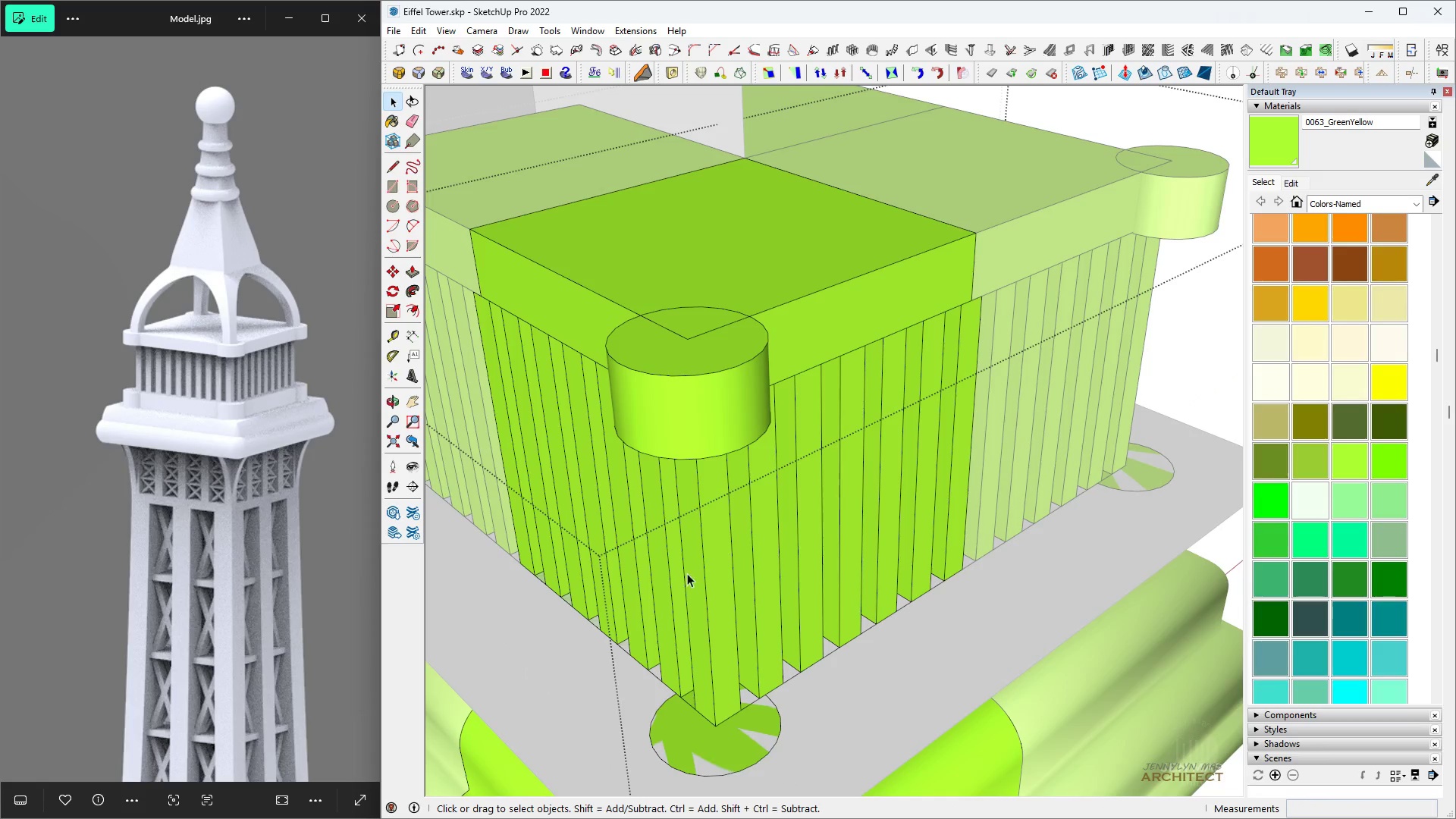 
key(Escape)
 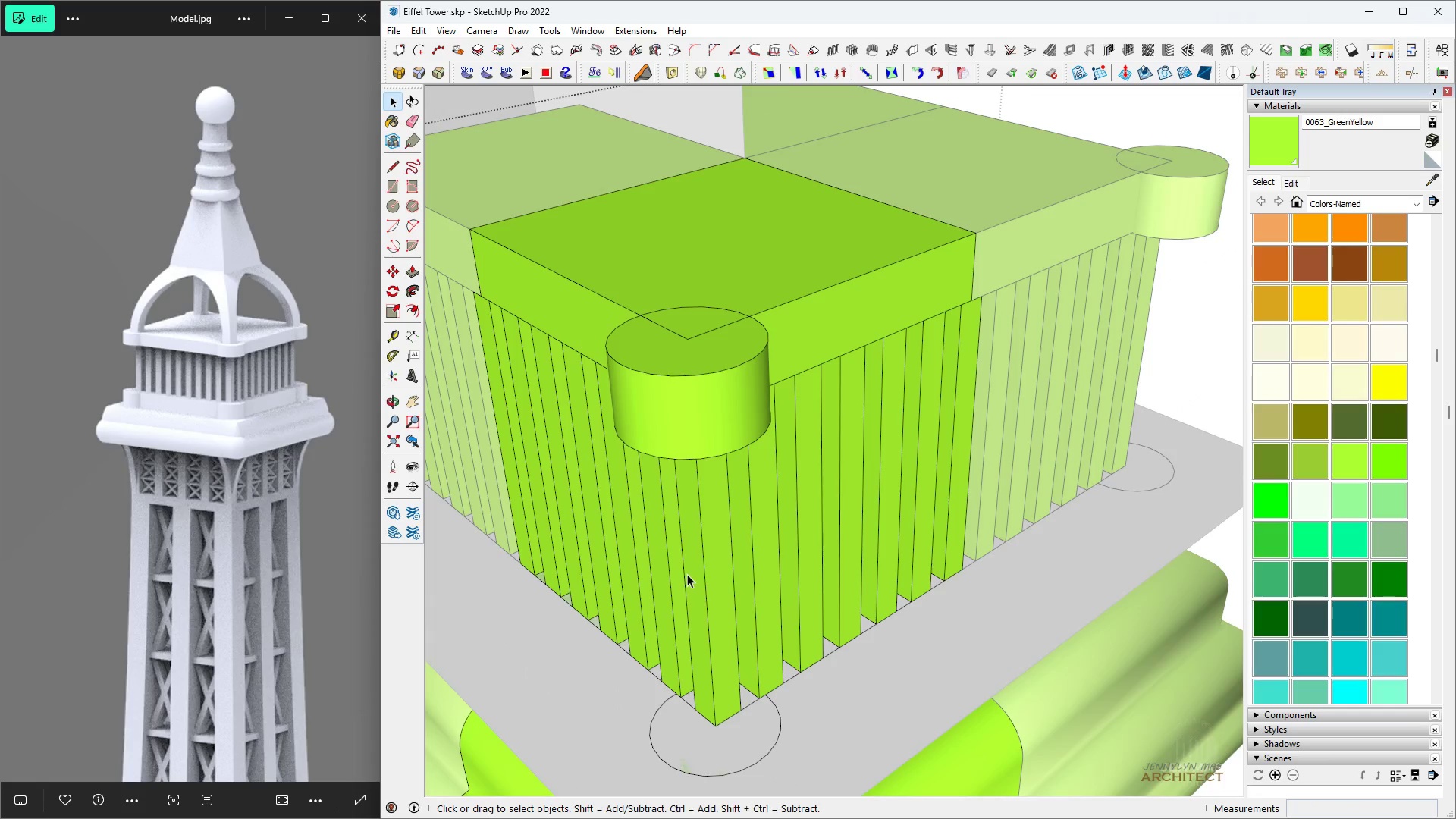 
key(Escape)
 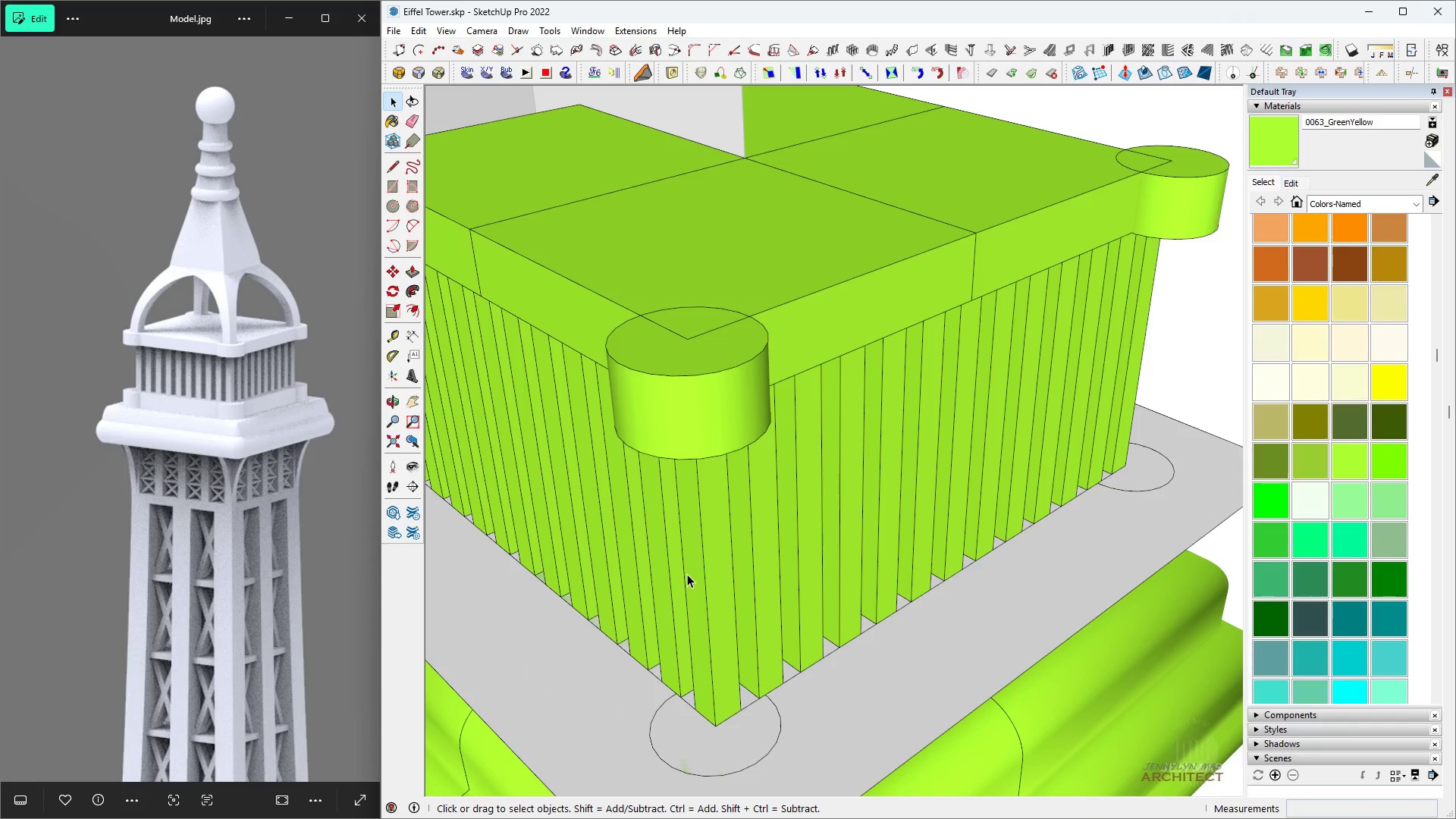 
key(Escape)
 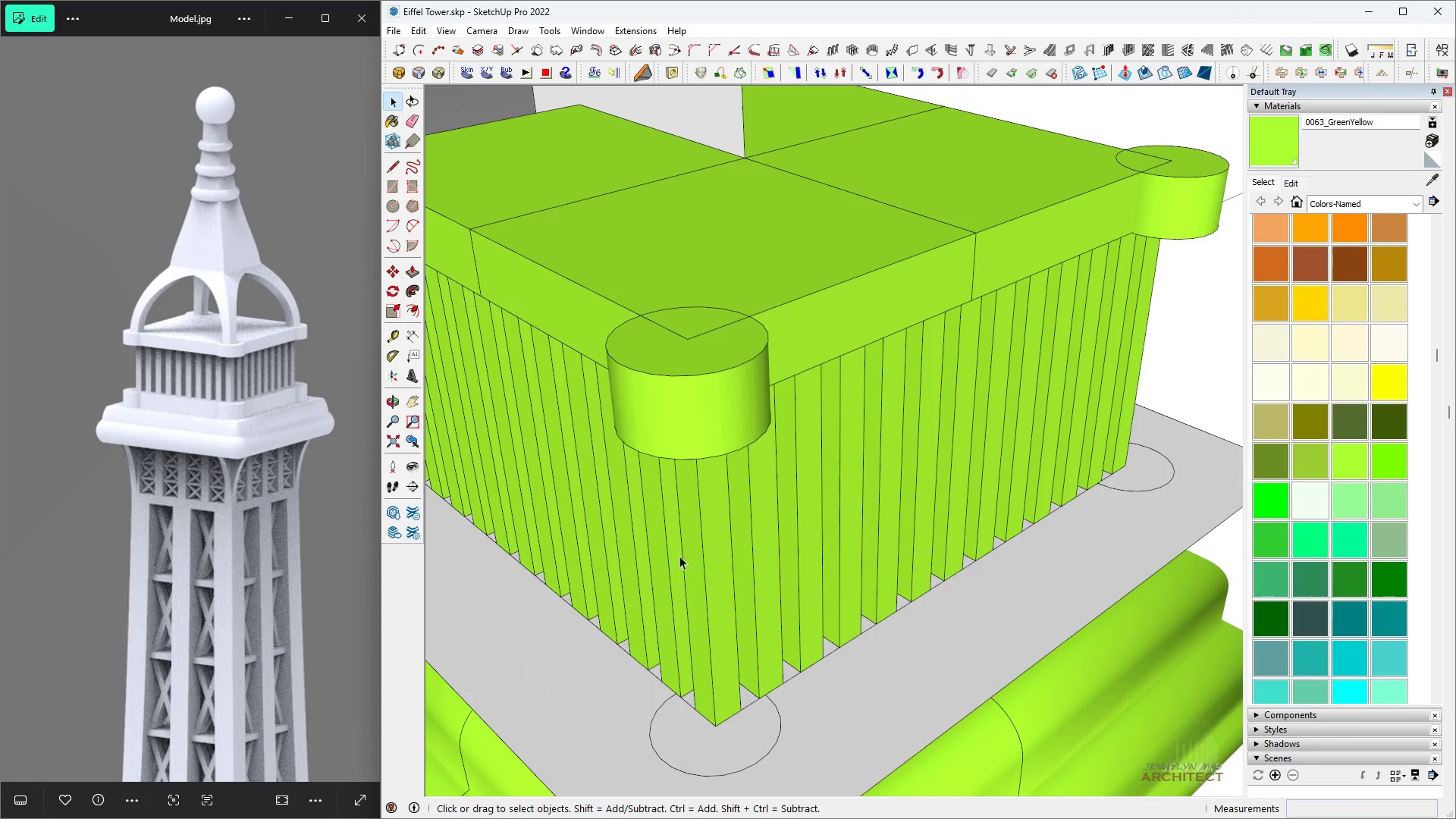 
key(Escape)
 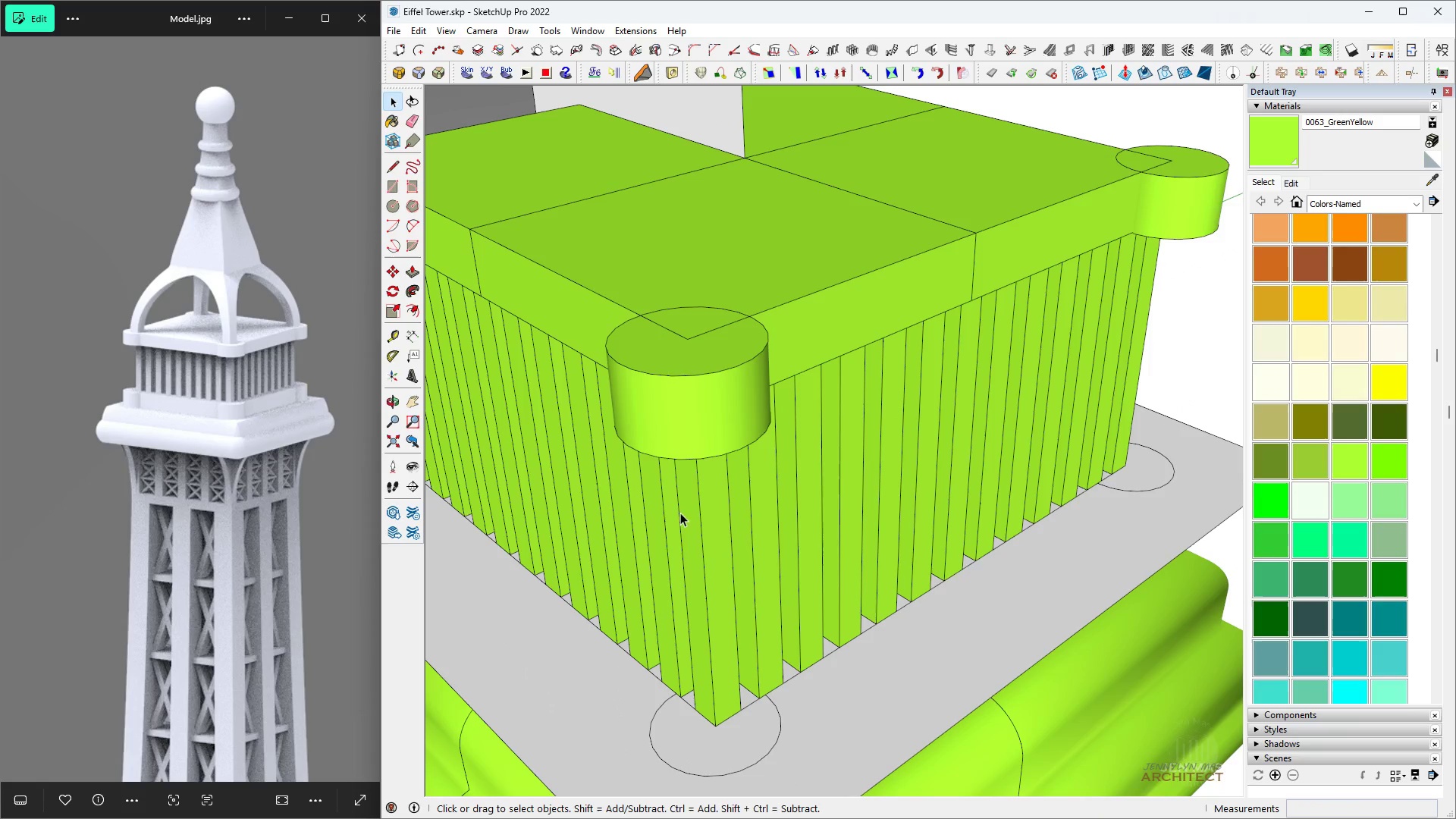 
key(Escape)
 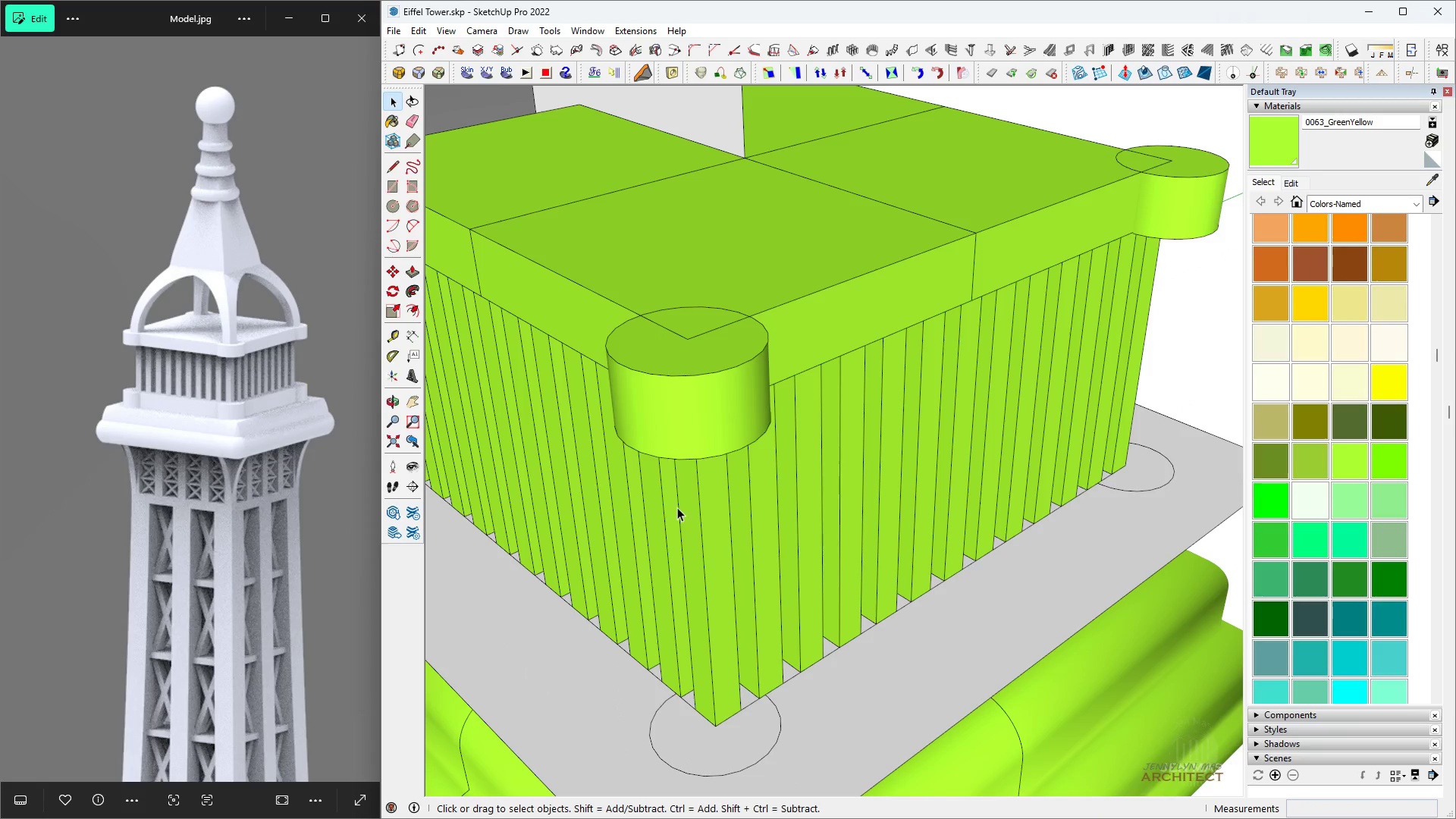 
key(Space)
 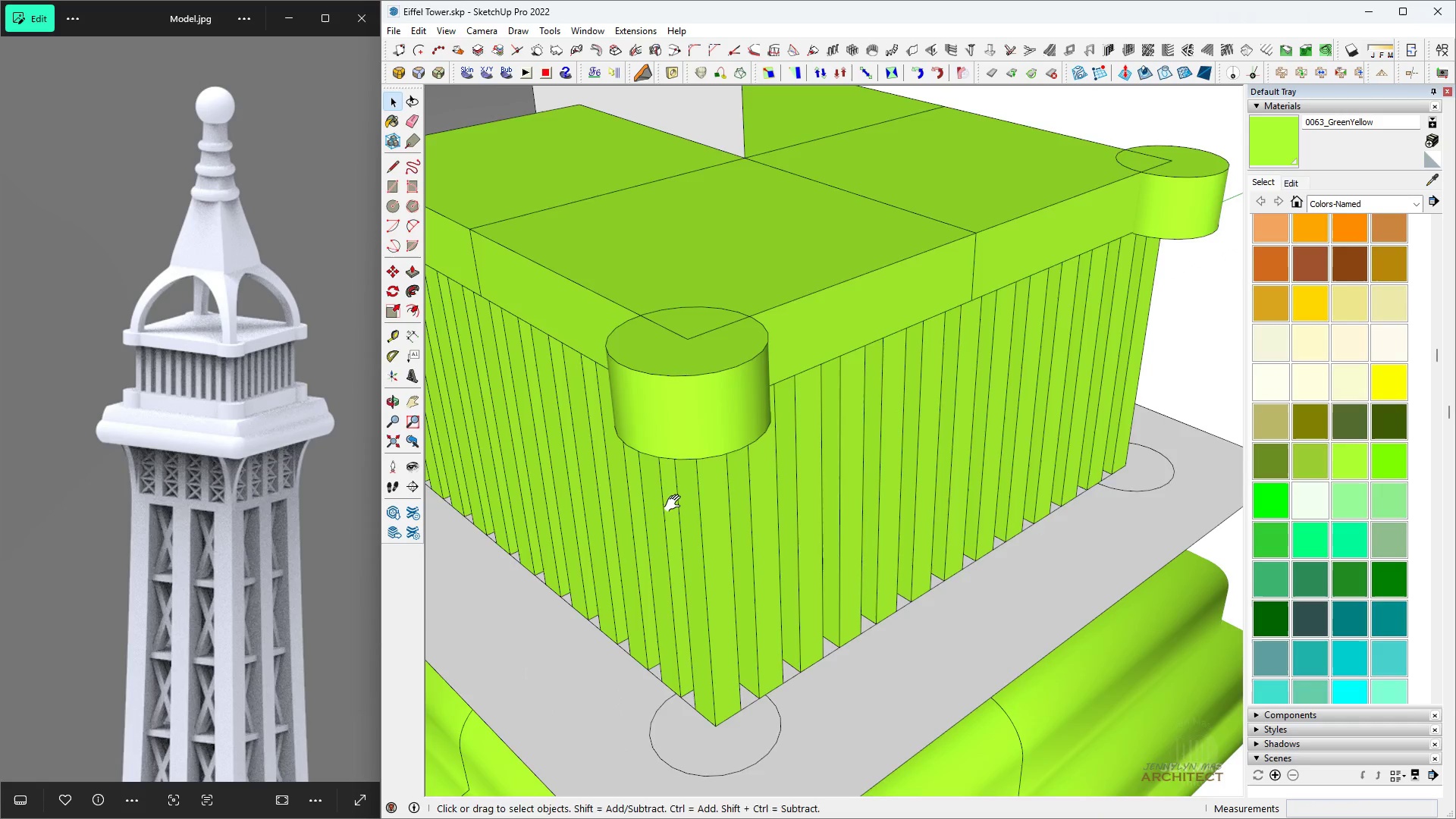 
key(H)
 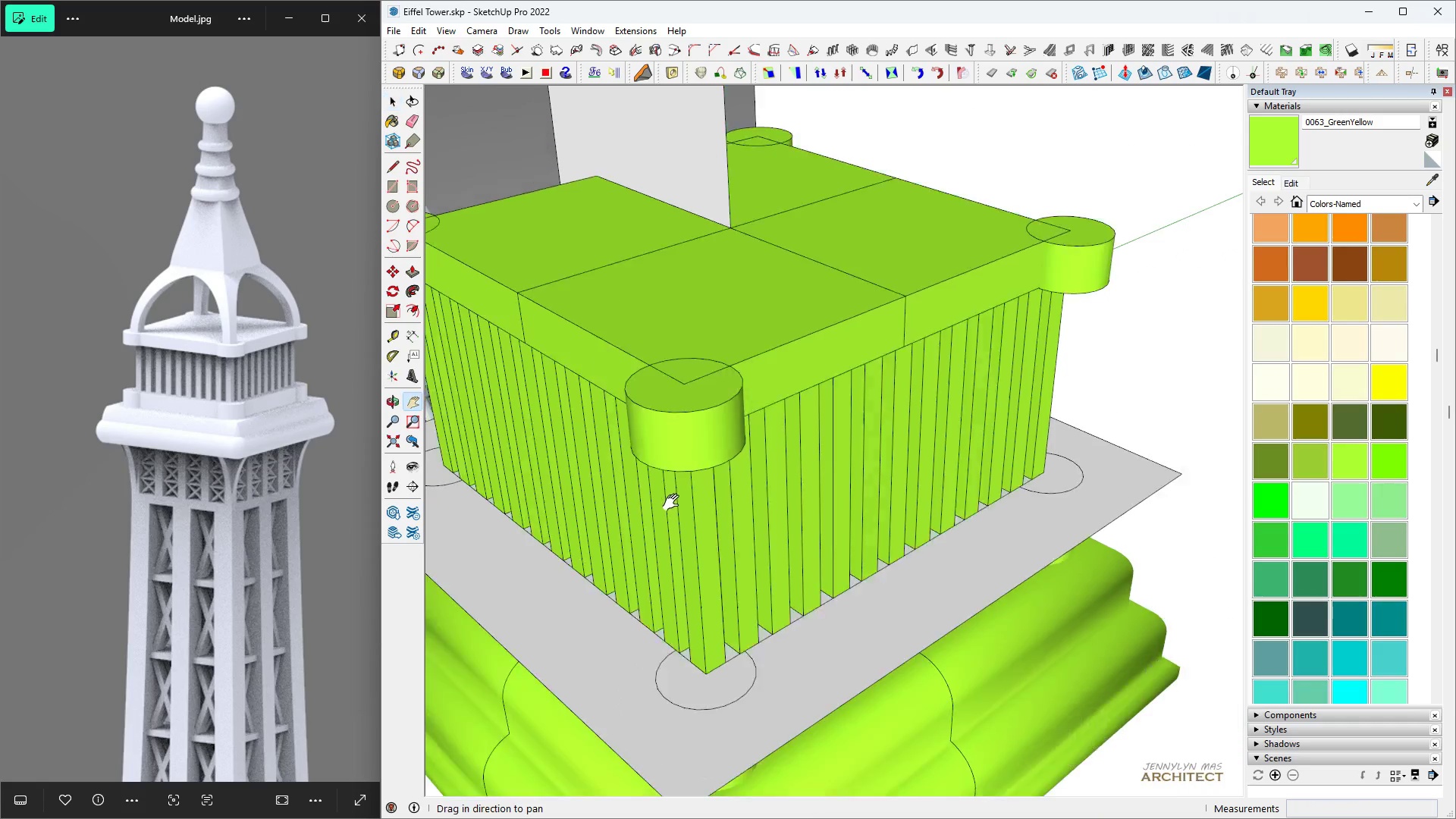 
scroll: coordinate [674, 503], scroll_direction: down, amount: 6.0
 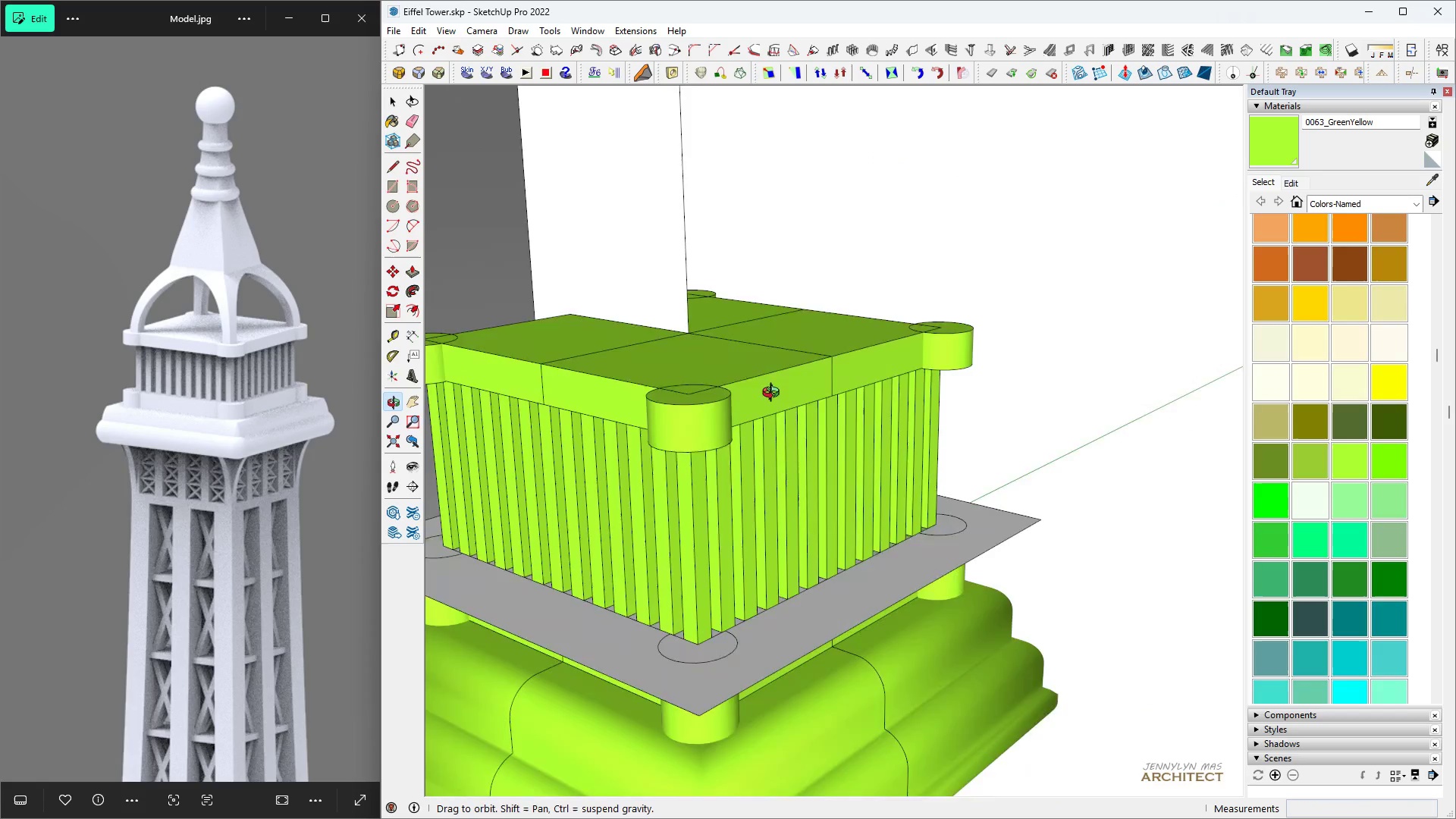 
scroll: coordinate [686, 606], scroll_direction: up, amount: 6.0
 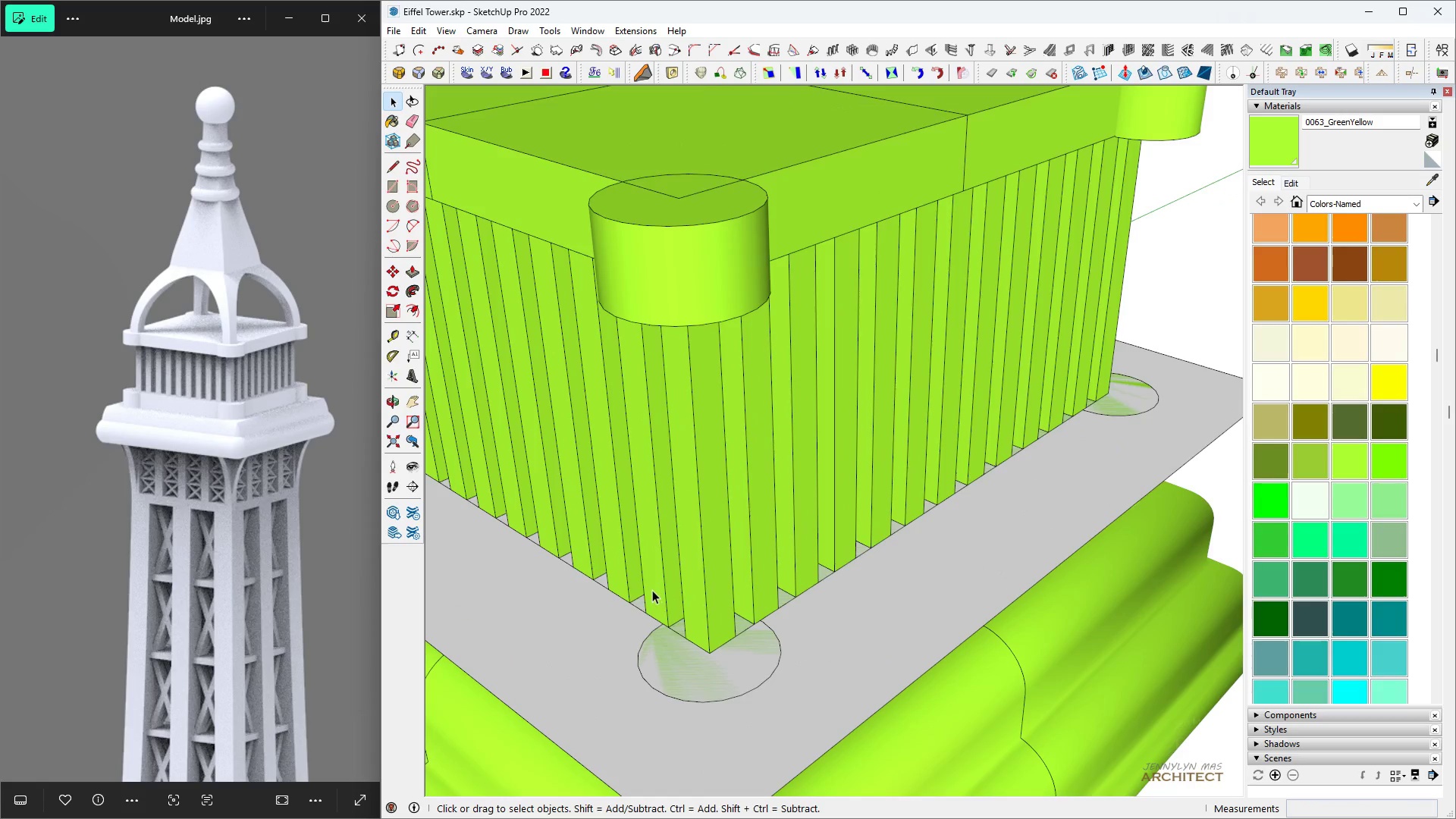 
key(Space)
 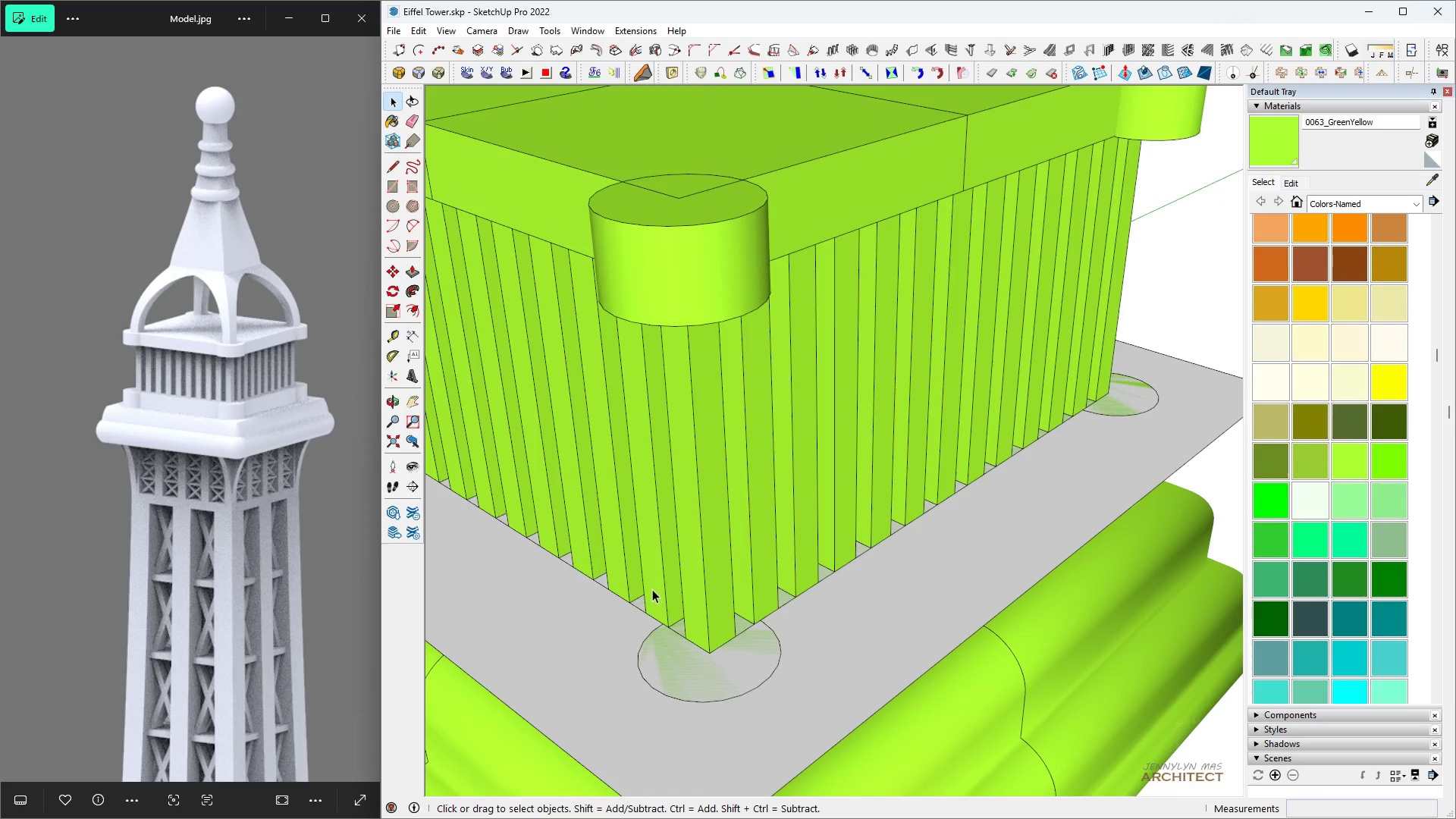 
double_click([652, 589])
 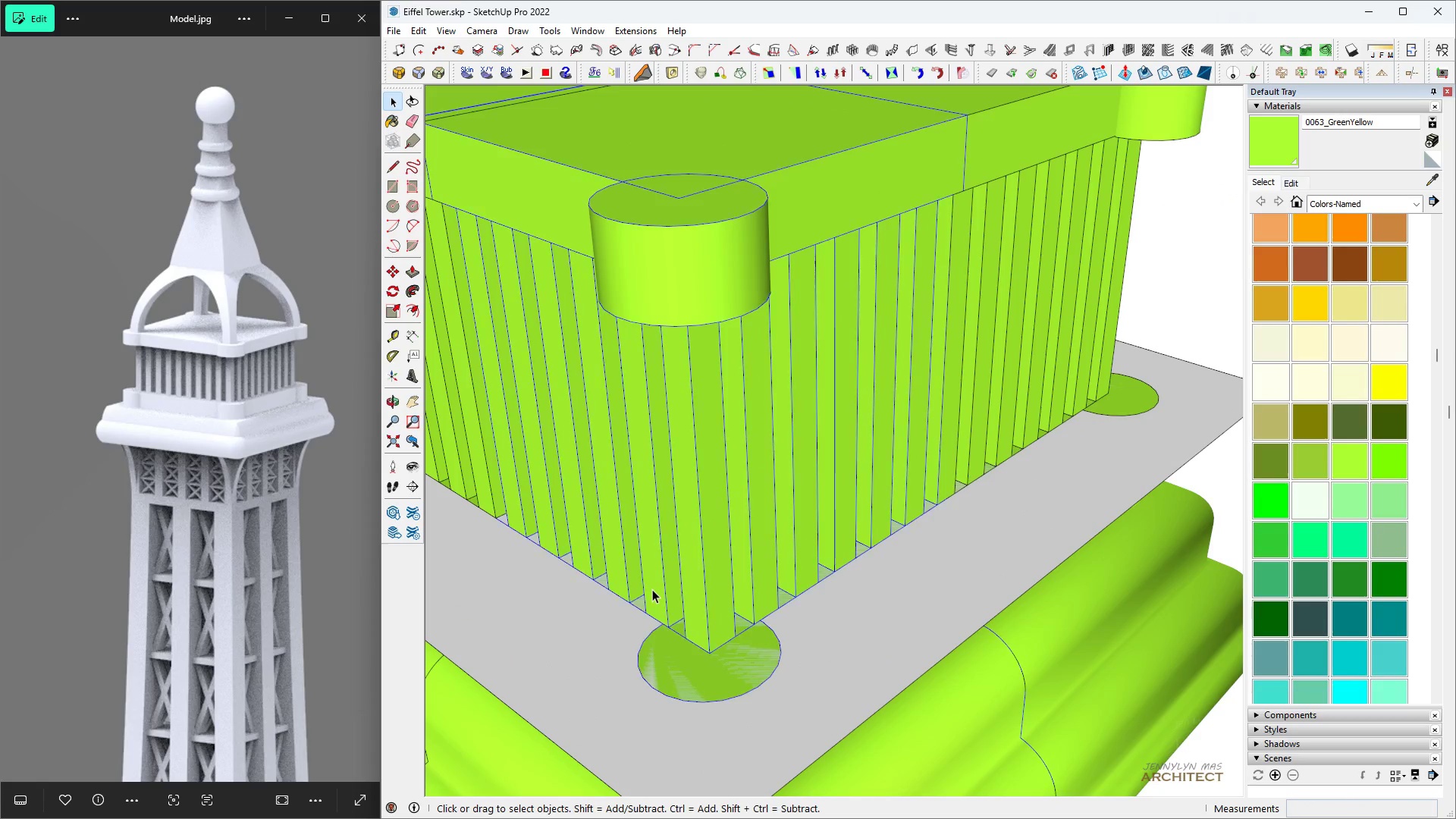 
triple_click([652, 589])
 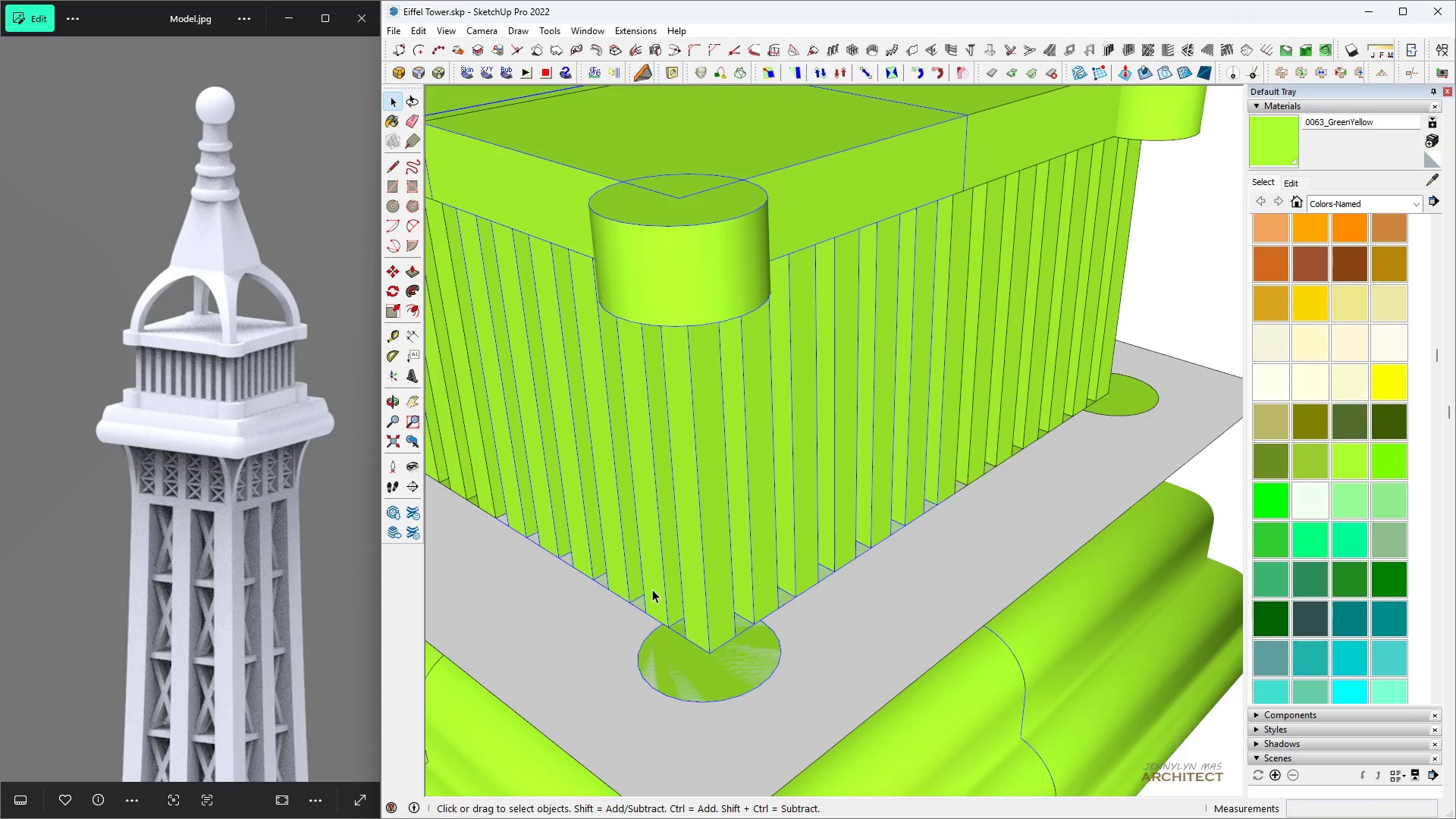 
triple_click([651, 589])
 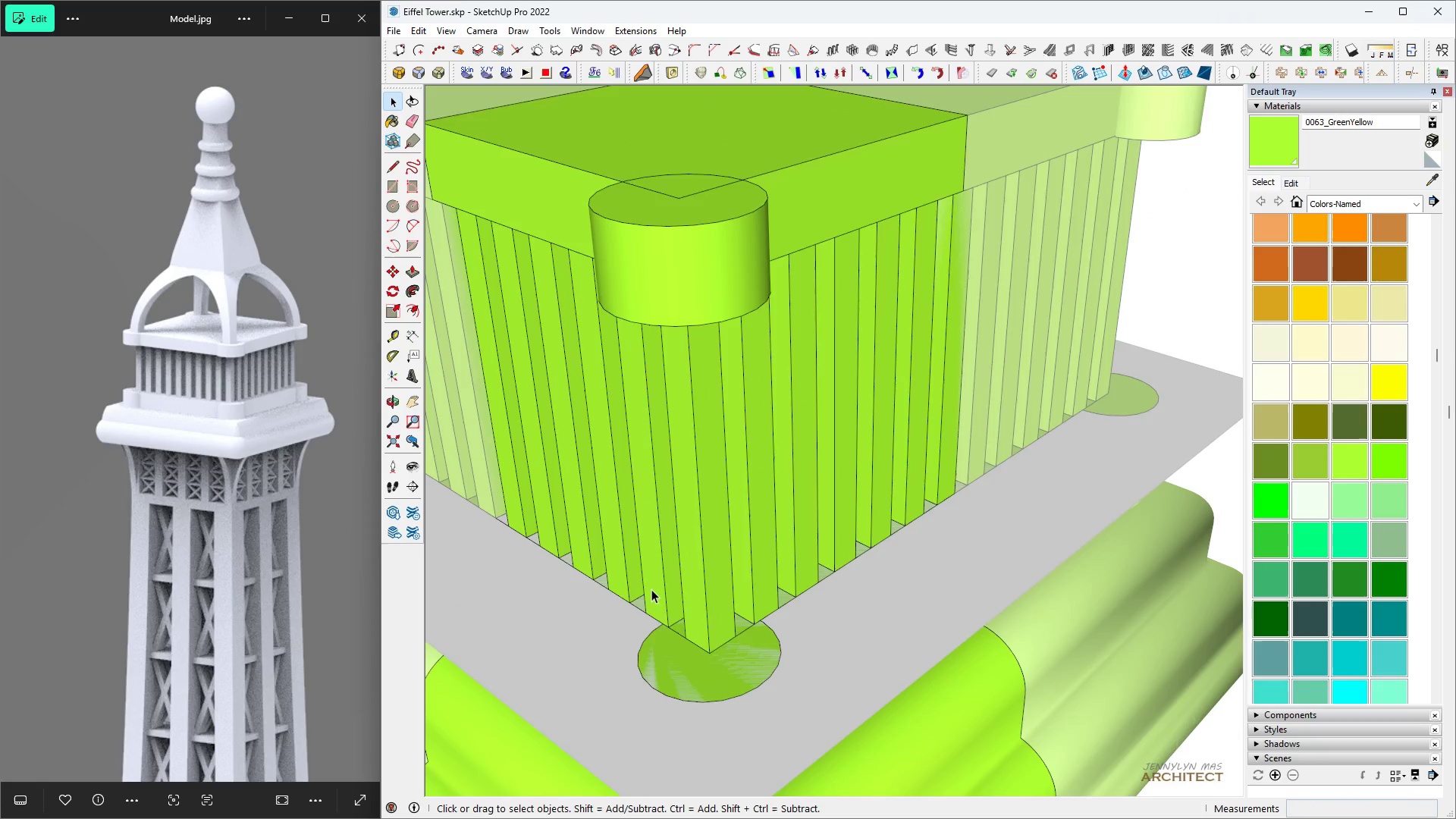 
triple_click([651, 589])
 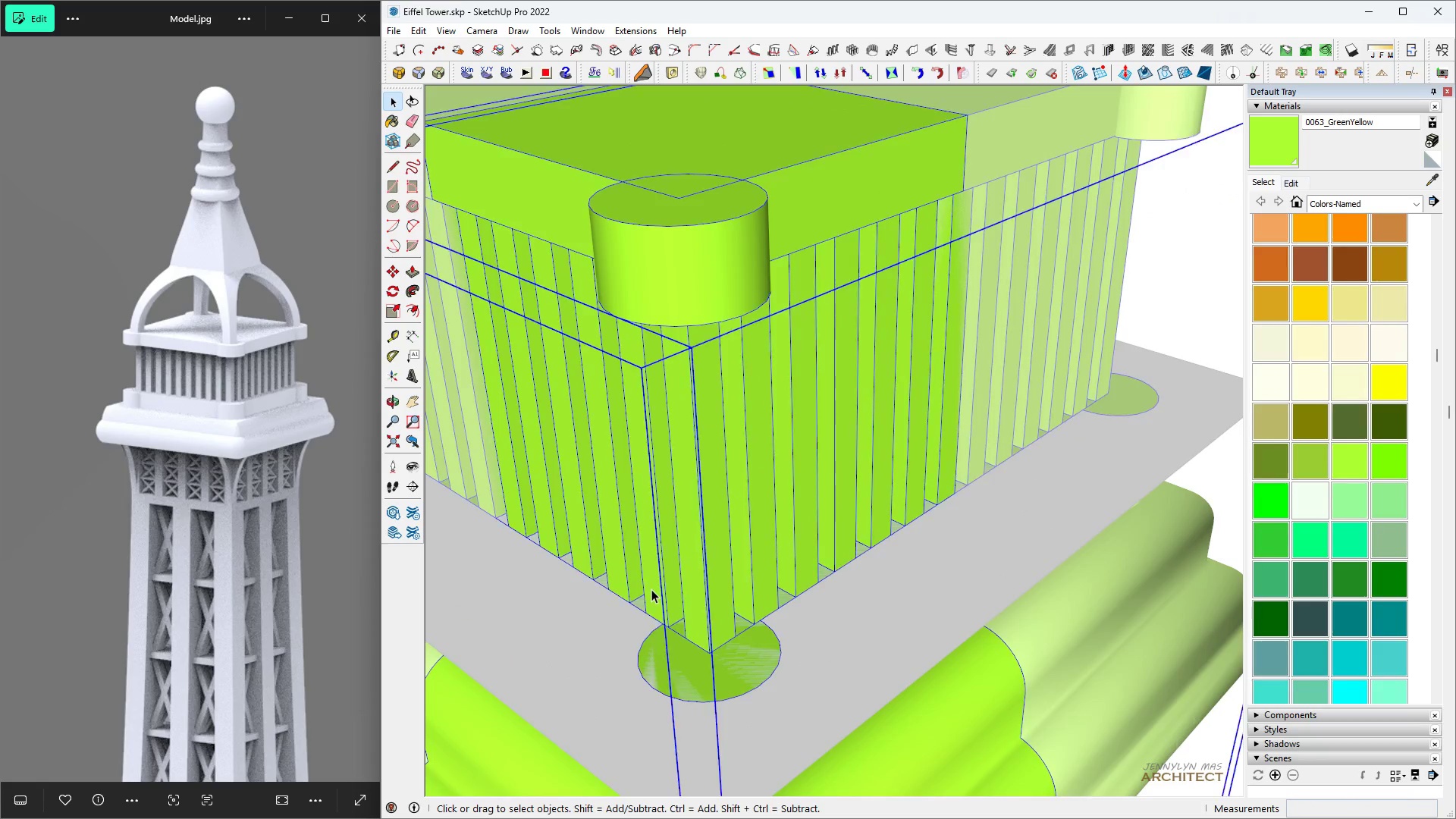 
triple_click([651, 589])
 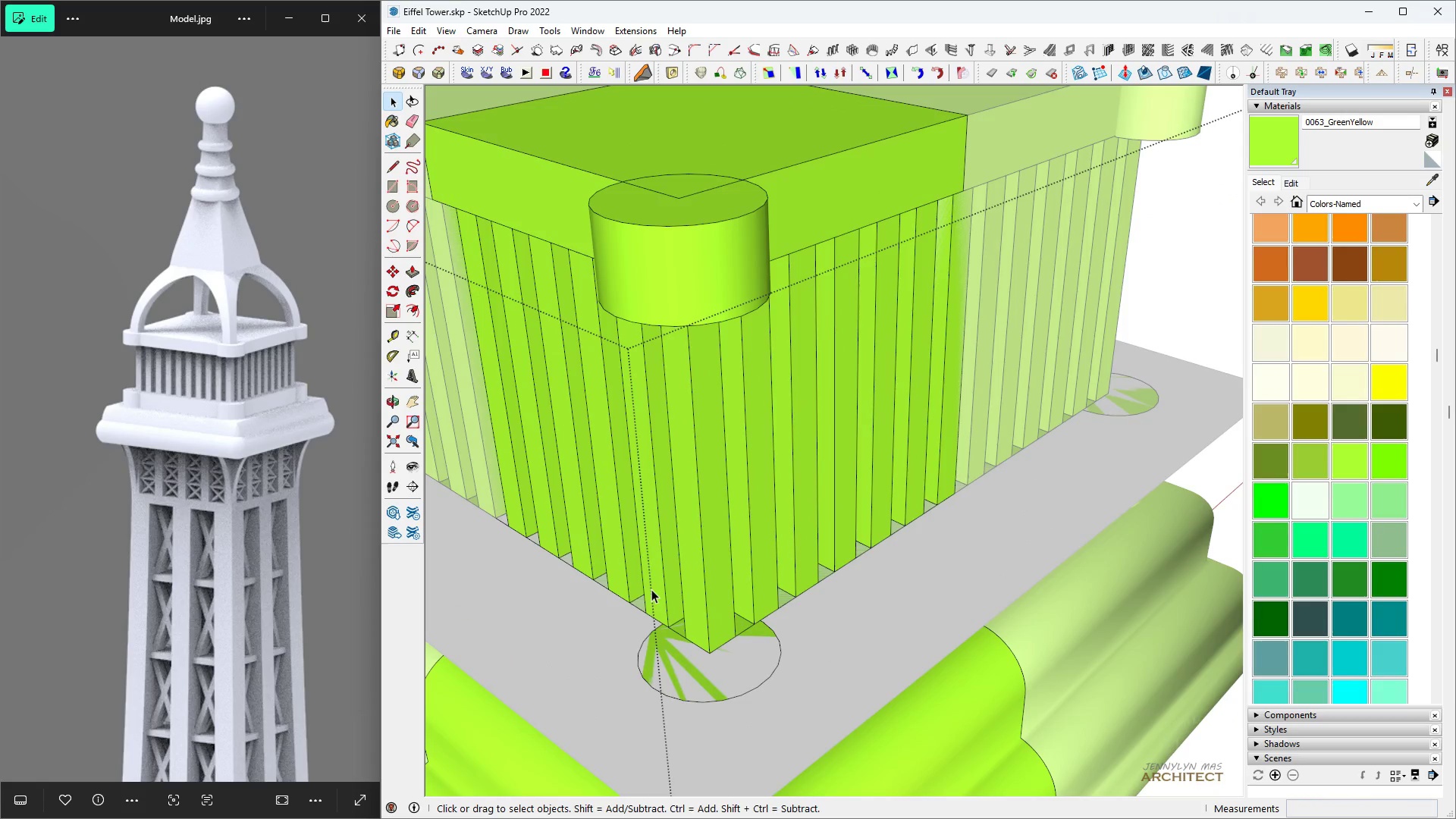 
triple_click([651, 589])
 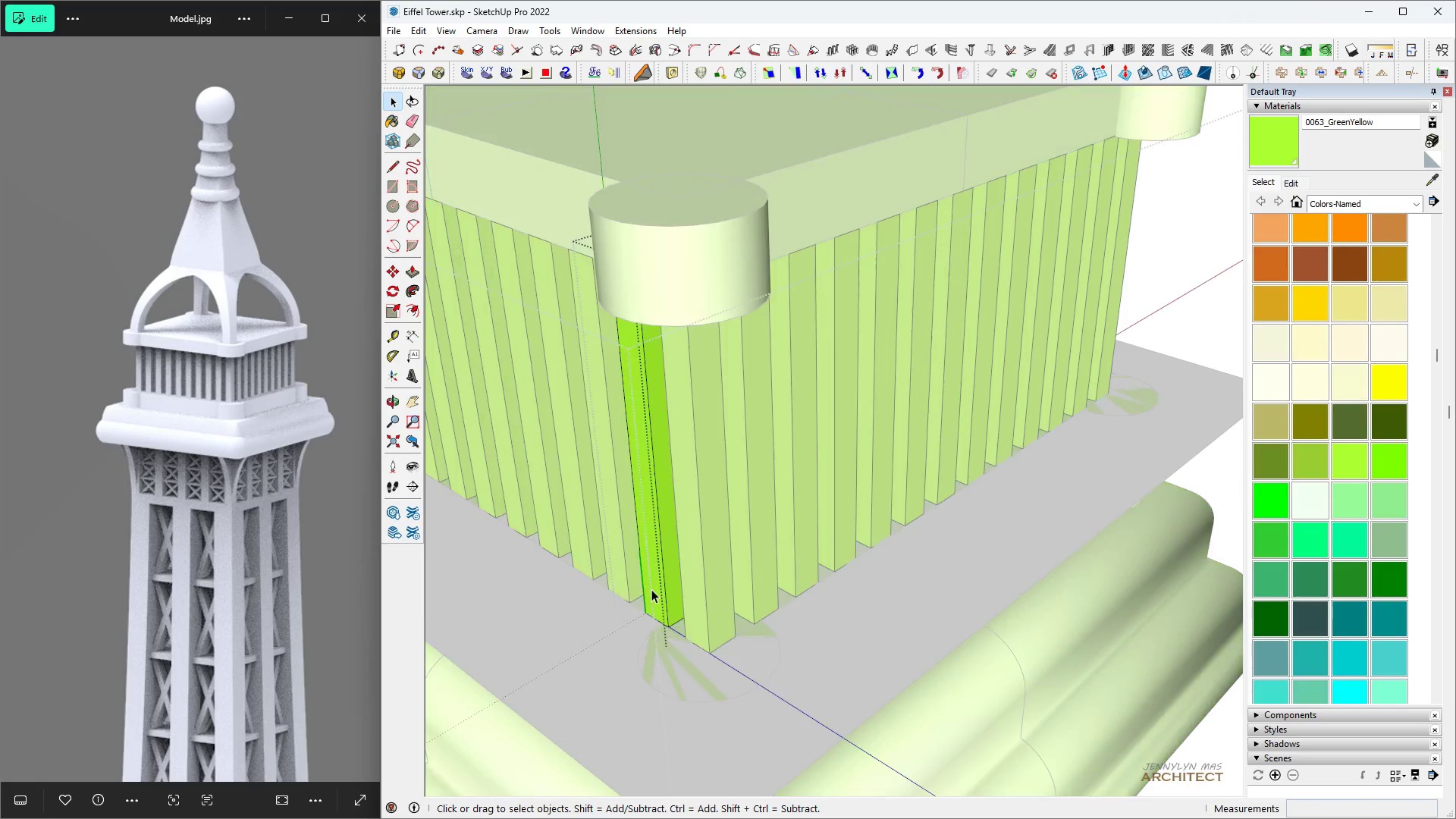 
triple_click([651, 589])
 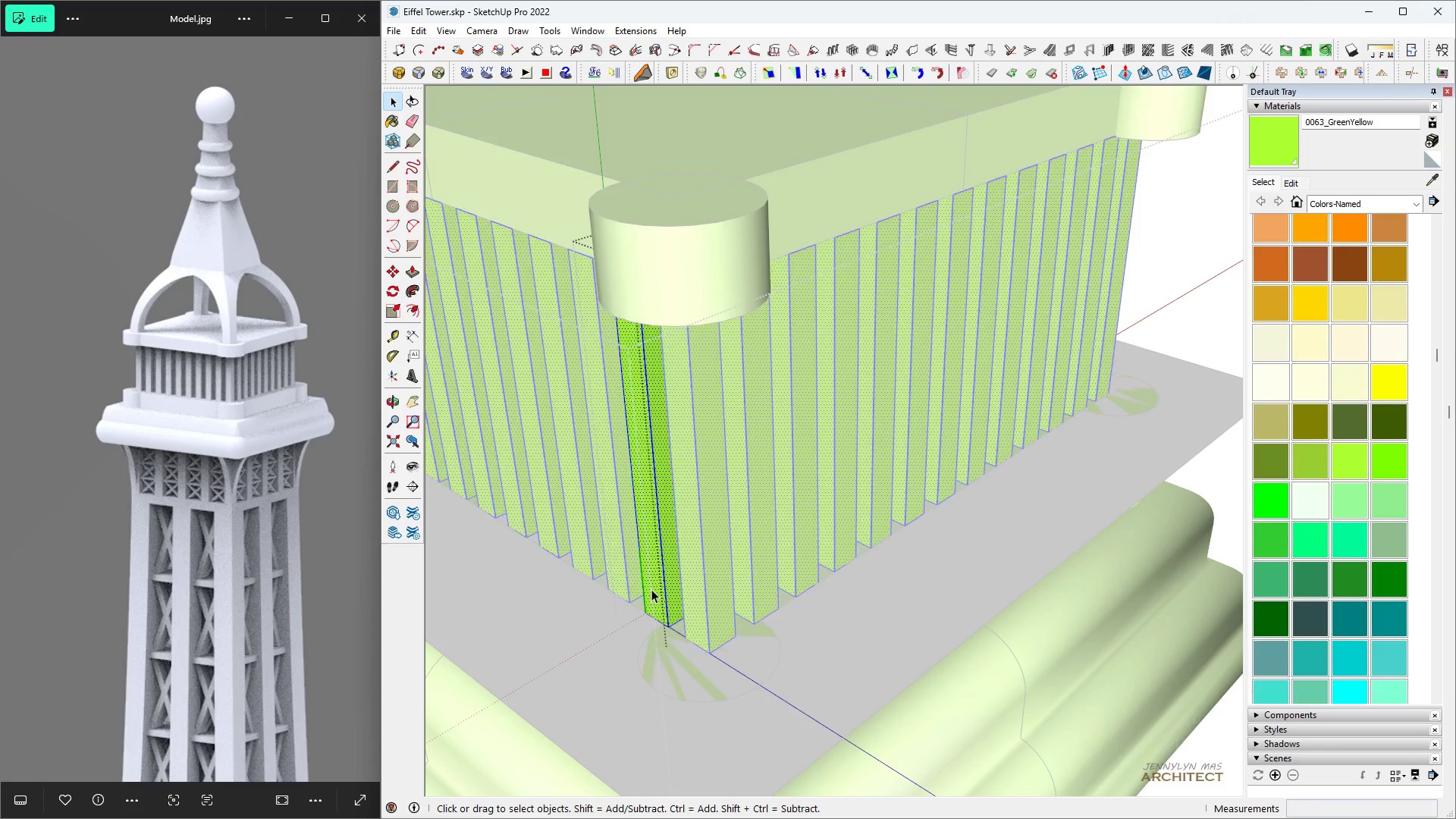 
triple_click([651, 589])
 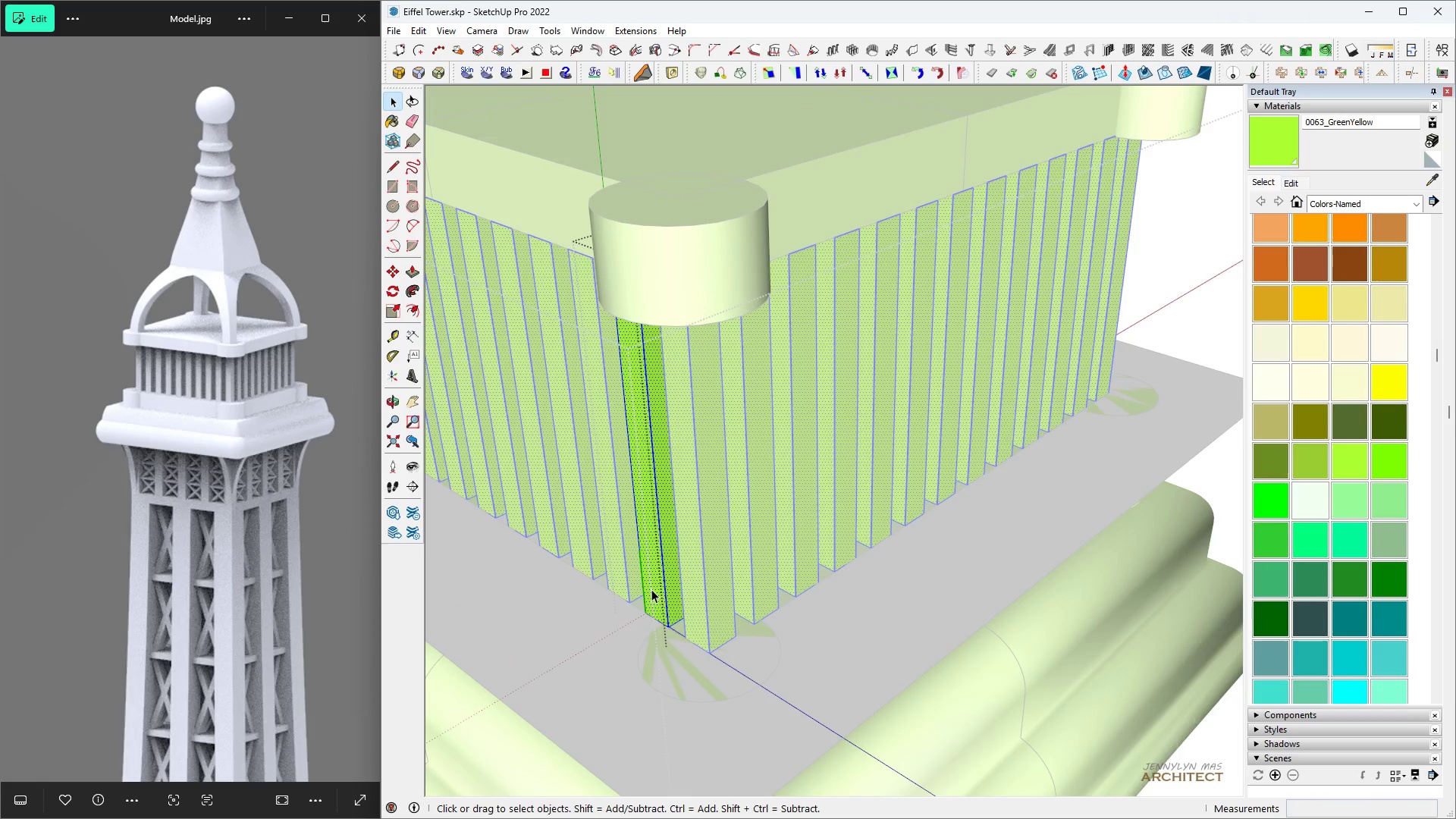 
triple_click([651, 589])
 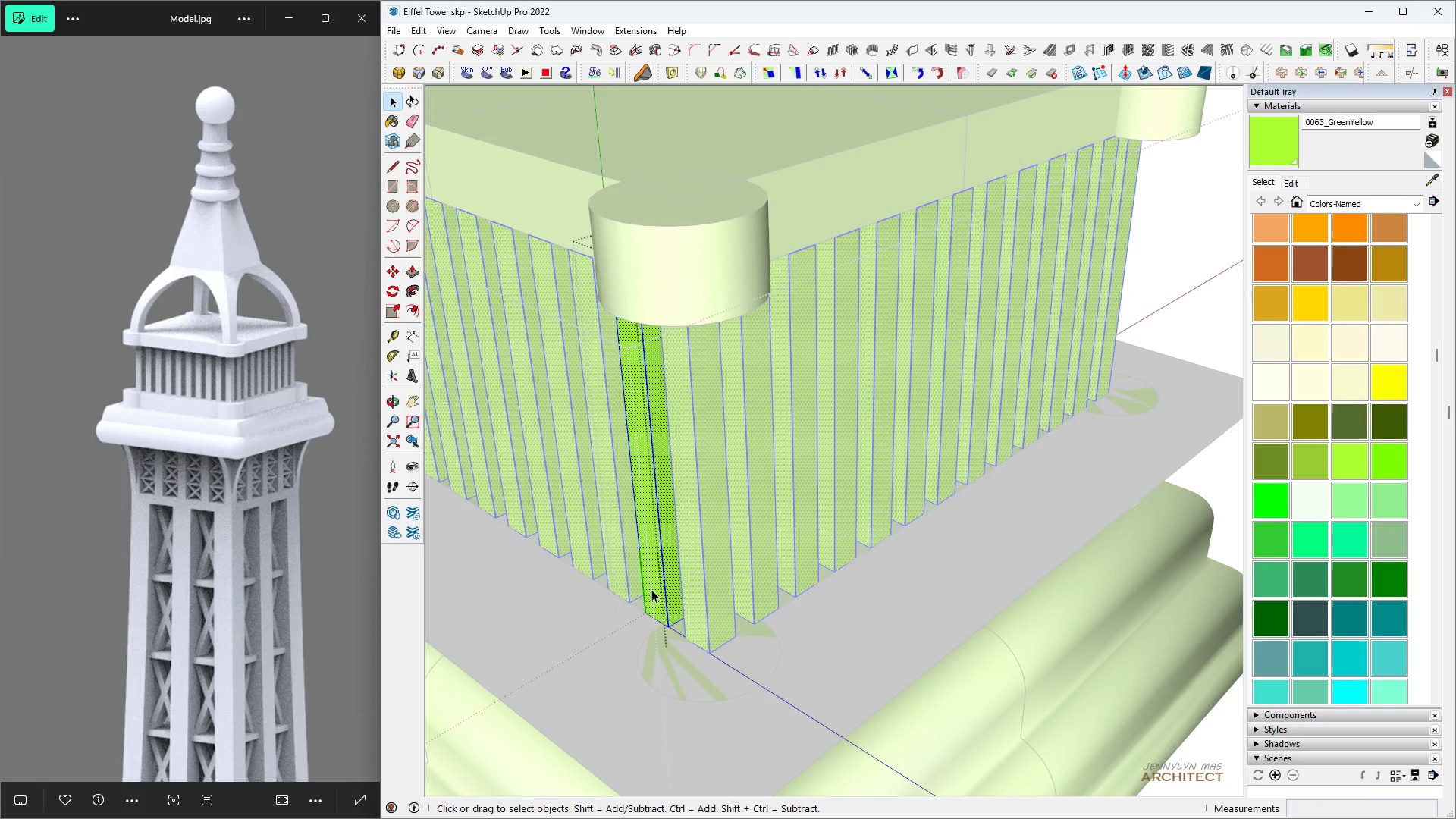 
triple_click([651, 589])
 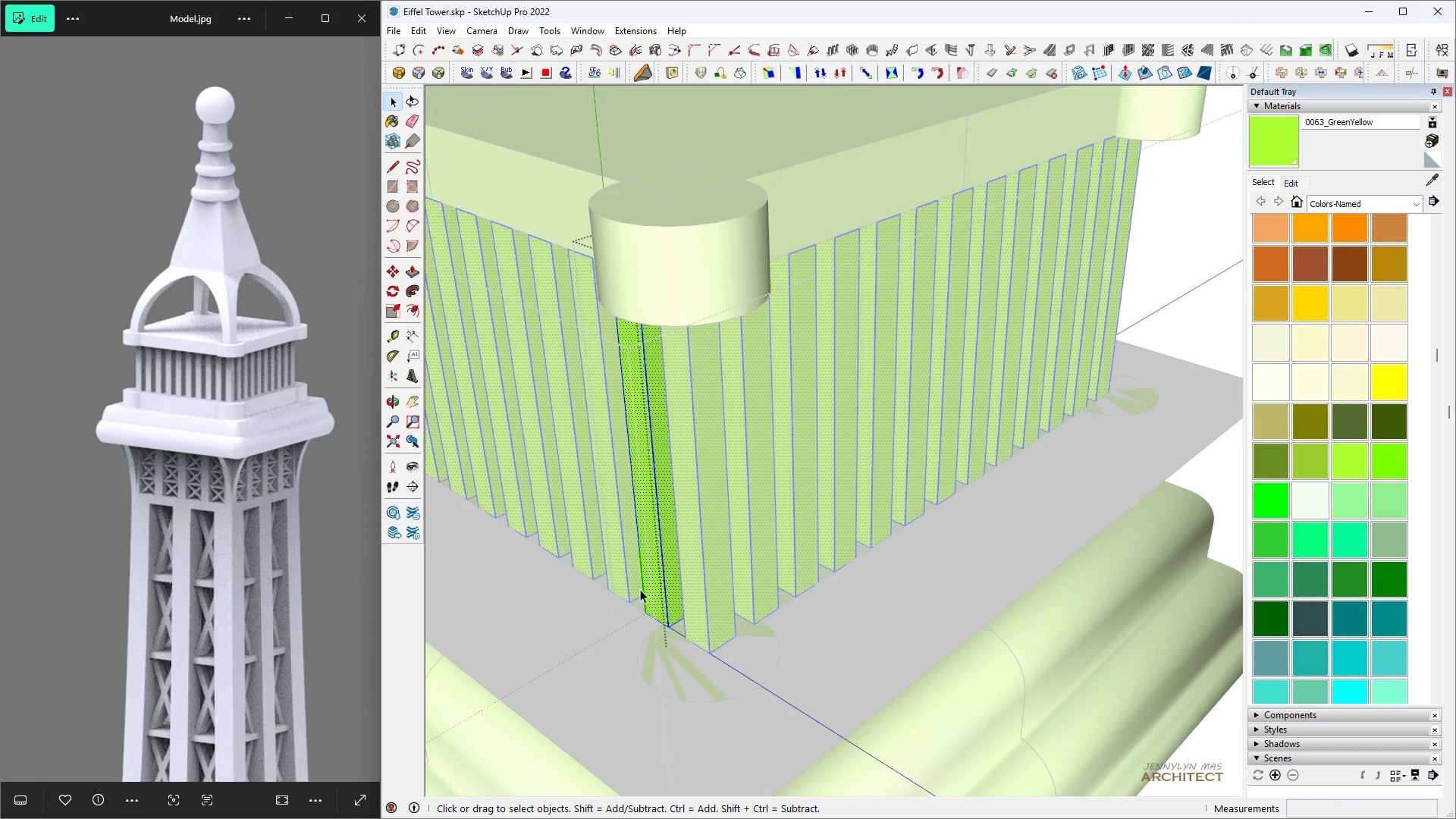 
scroll: coordinate [685, 620], scroll_direction: none, amount: 0.0
 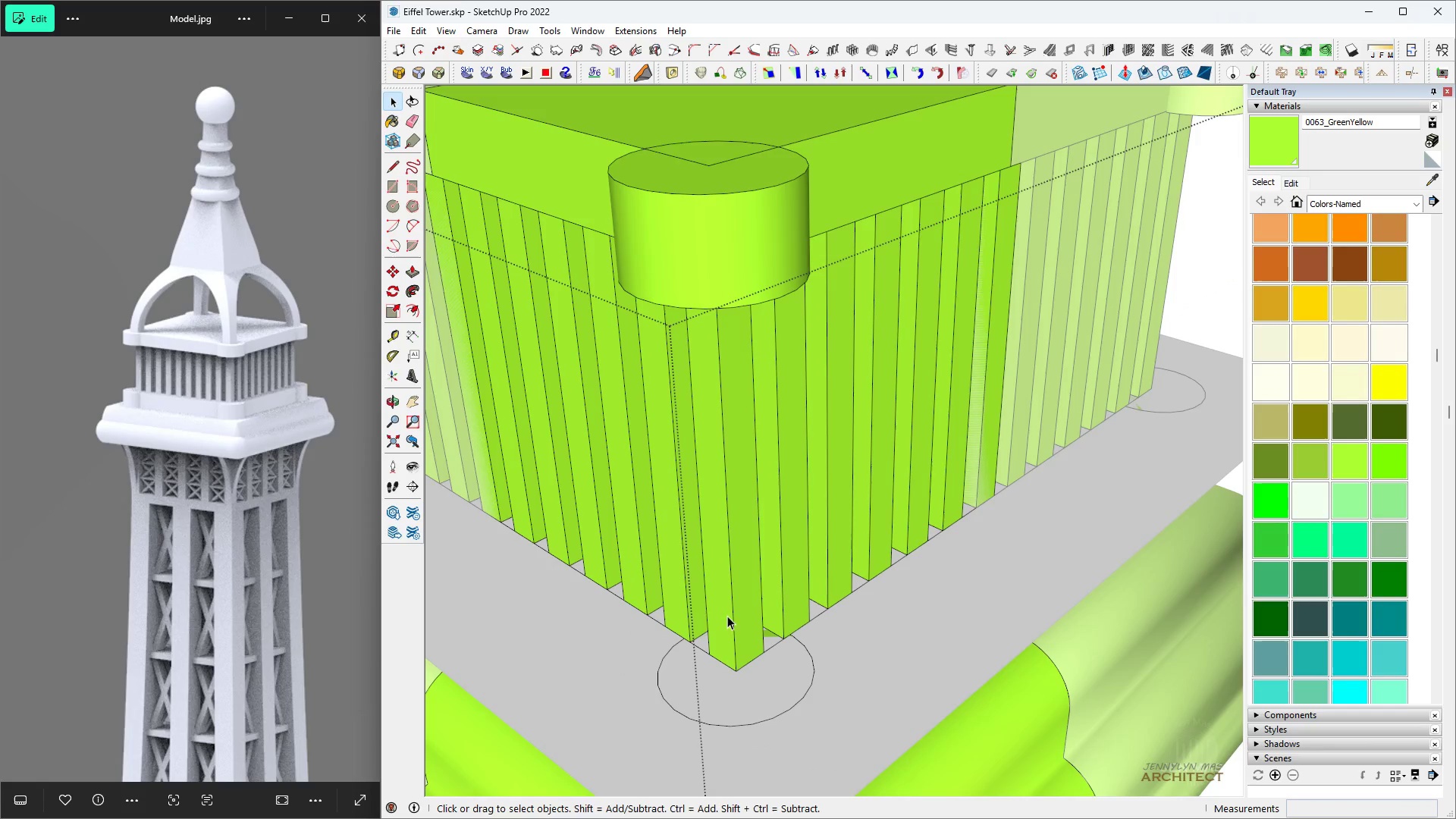 
key(Space)
 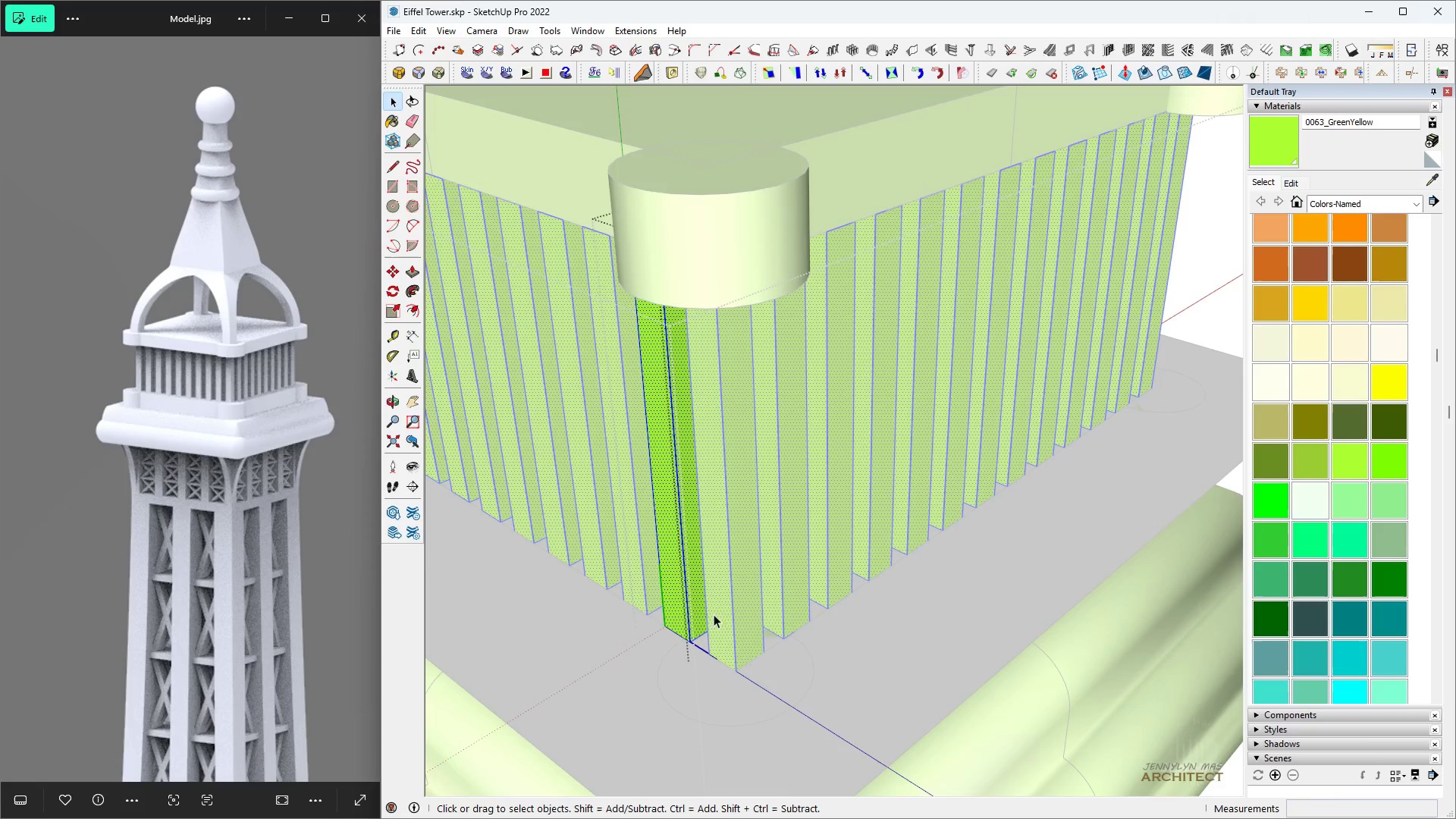 
key(Escape)
 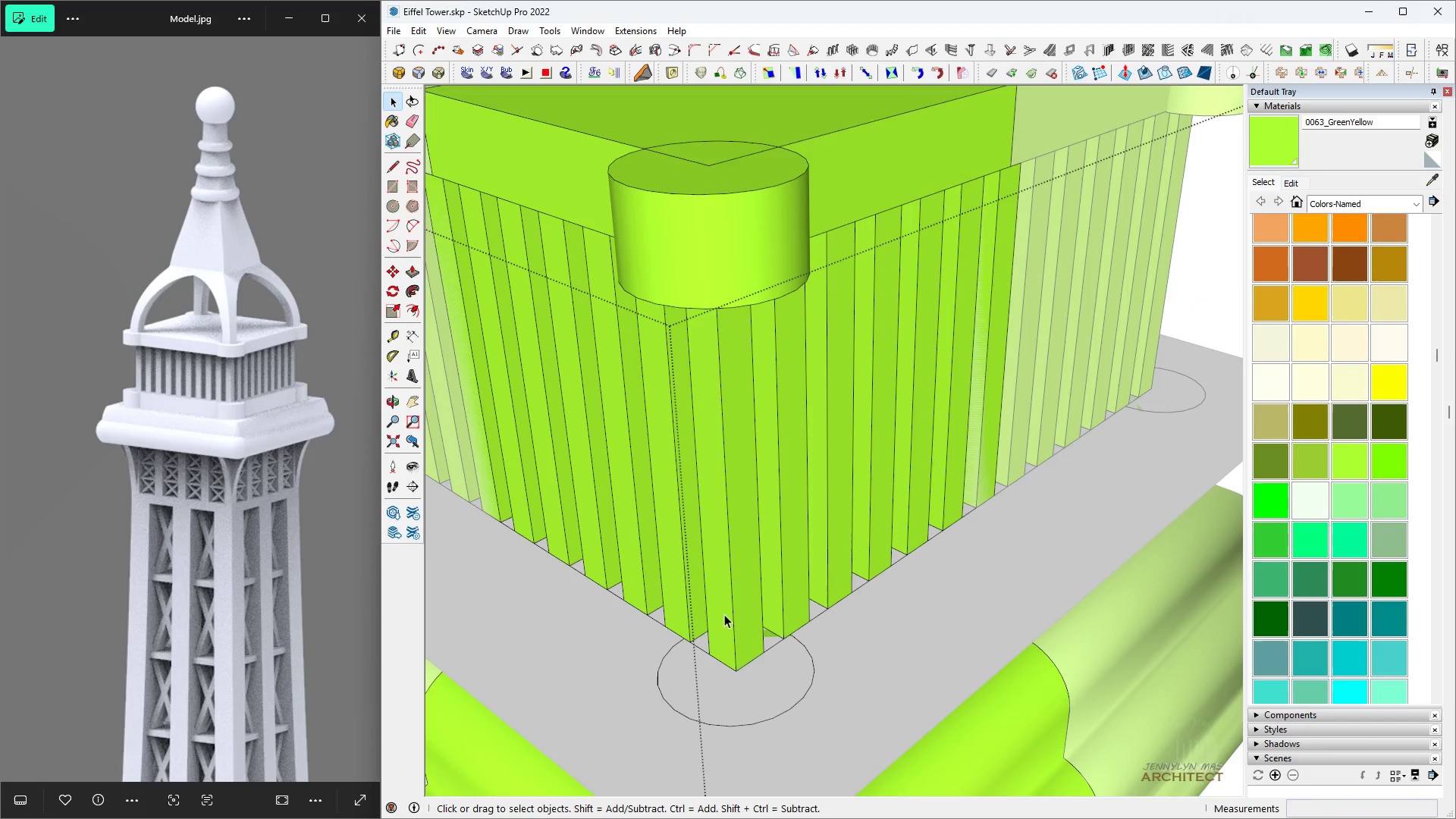 
left_click([724, 614])
 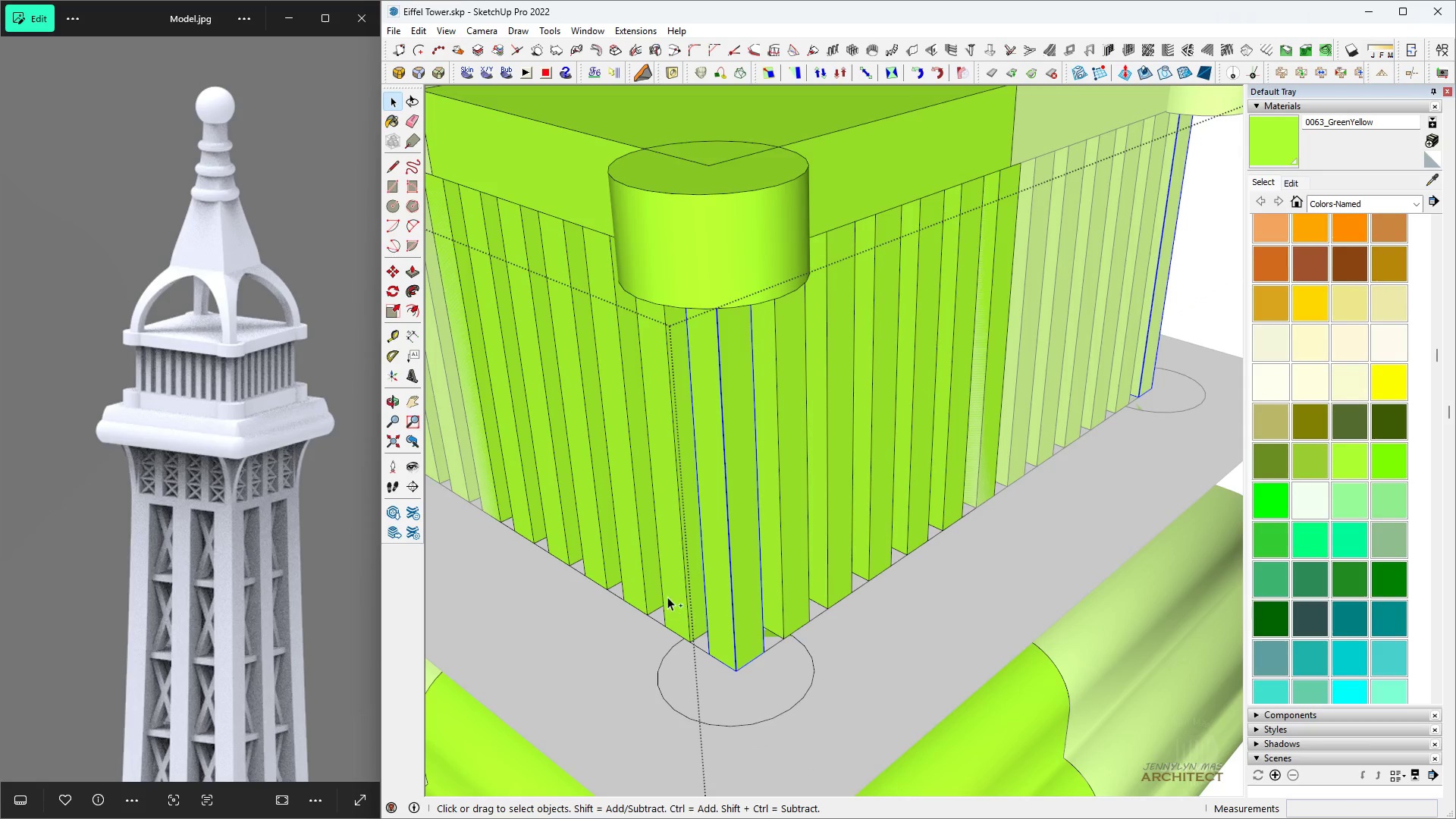 
hold_key(key=ControlLeft, duration=1.5)
left_click([624, 579])
 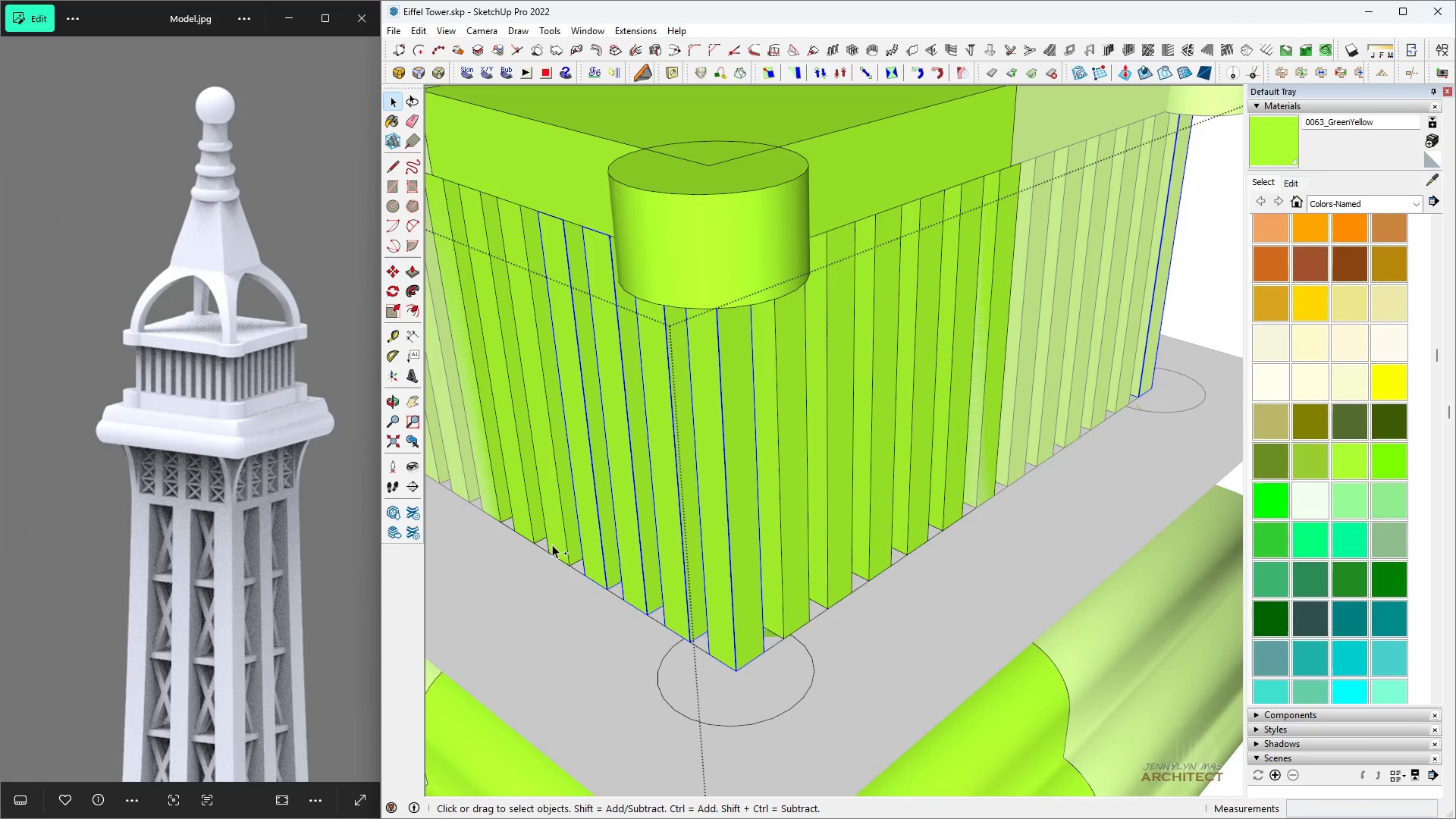 
hold_key(key=ControlLeft, duration=1.51)
left_click([528, 505])
 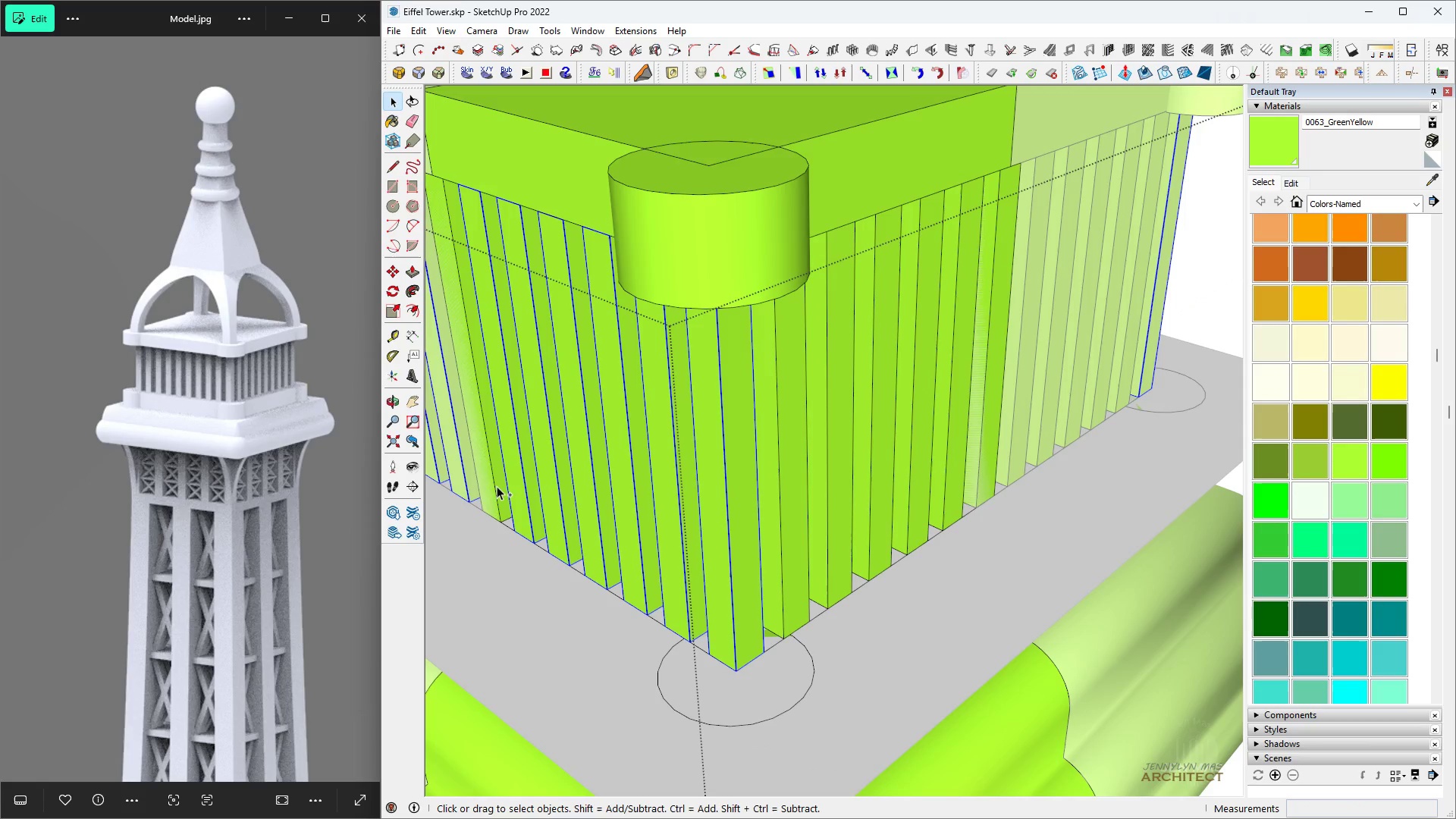 
double_click([495, 486])
 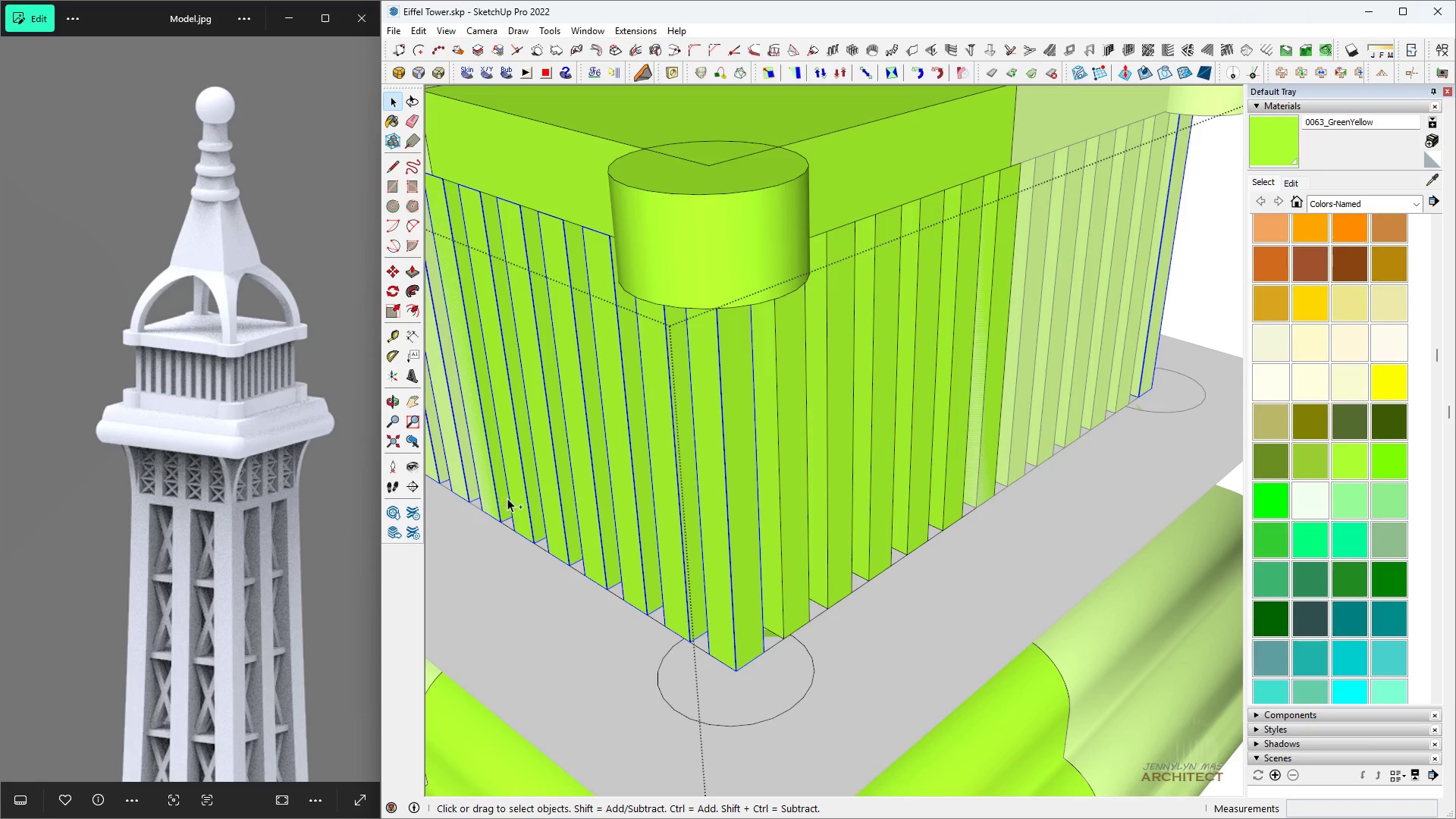 
scroll: coordinate [524, 522], scroll_direction: up, amount: 2.0
 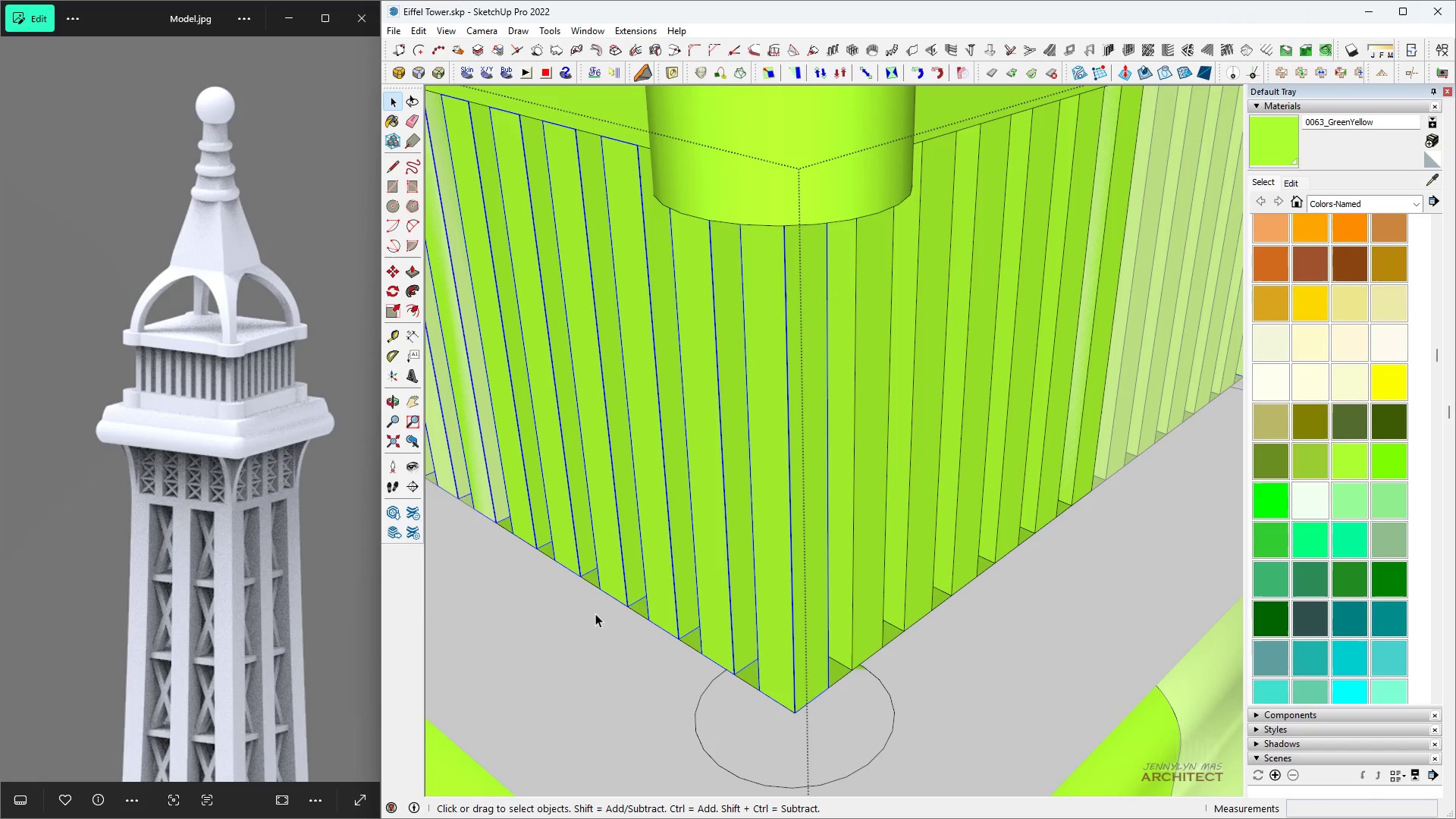 
key(Space)
 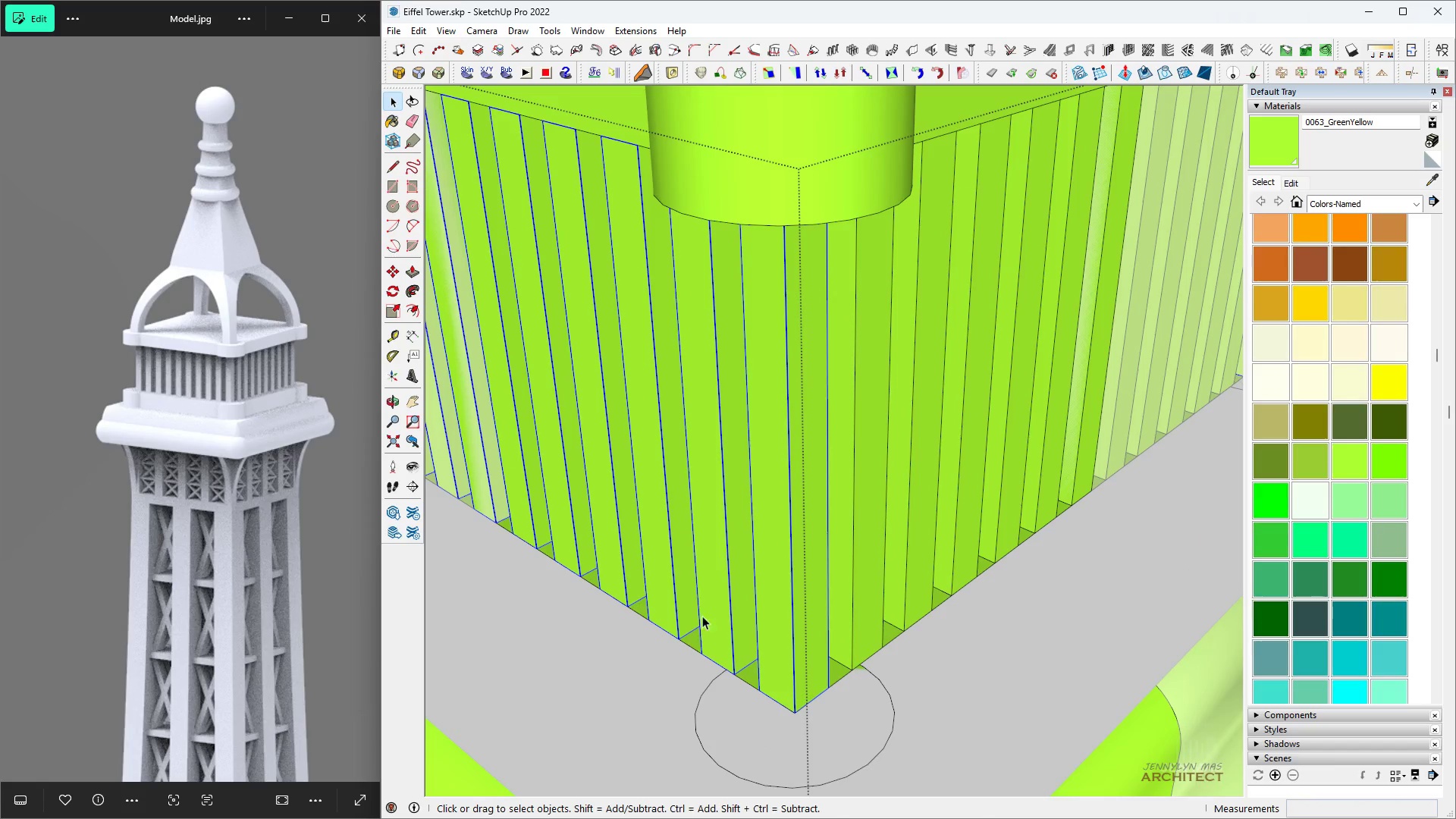 
key(M)
 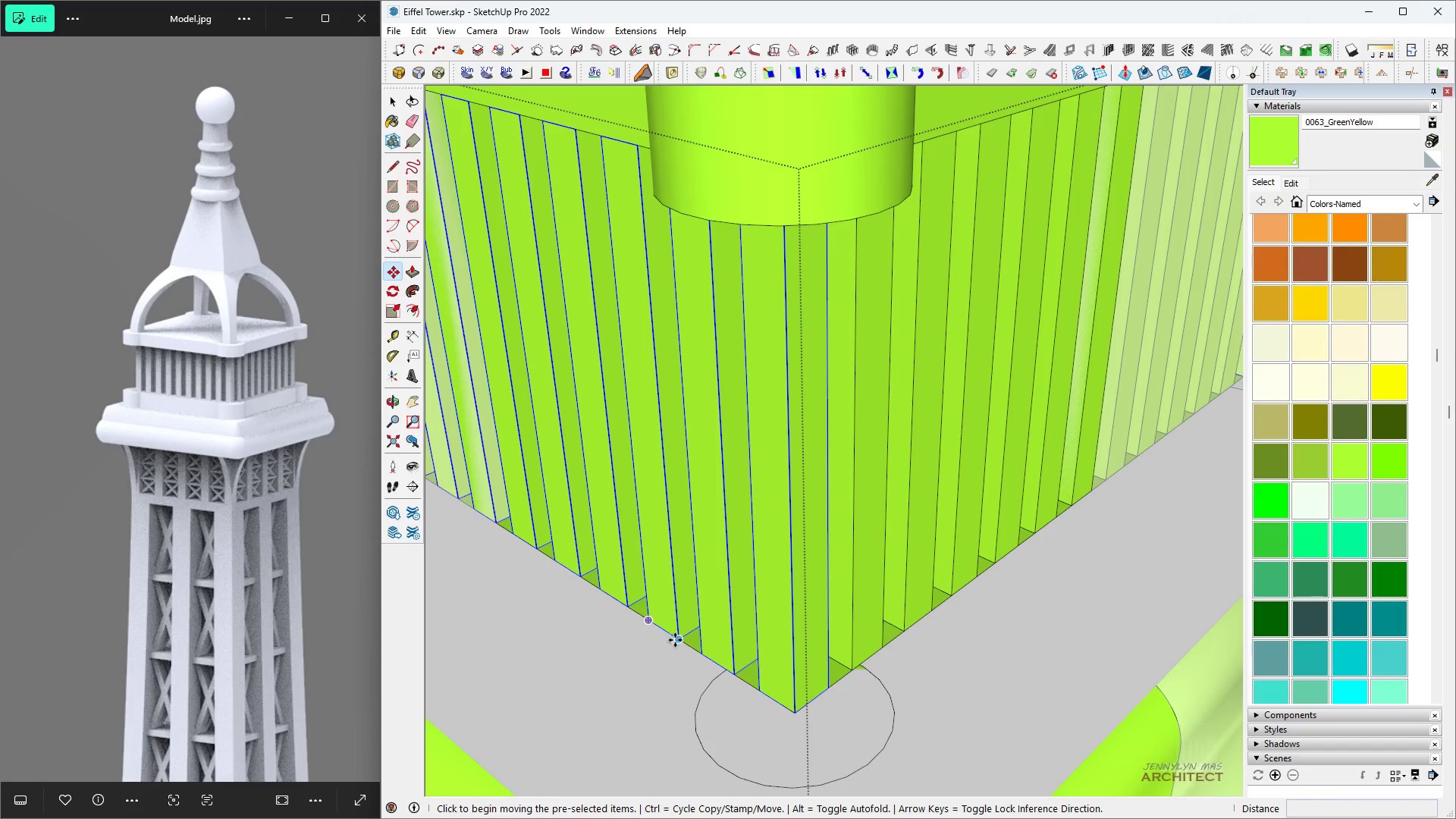 
left_click([675, 640])
 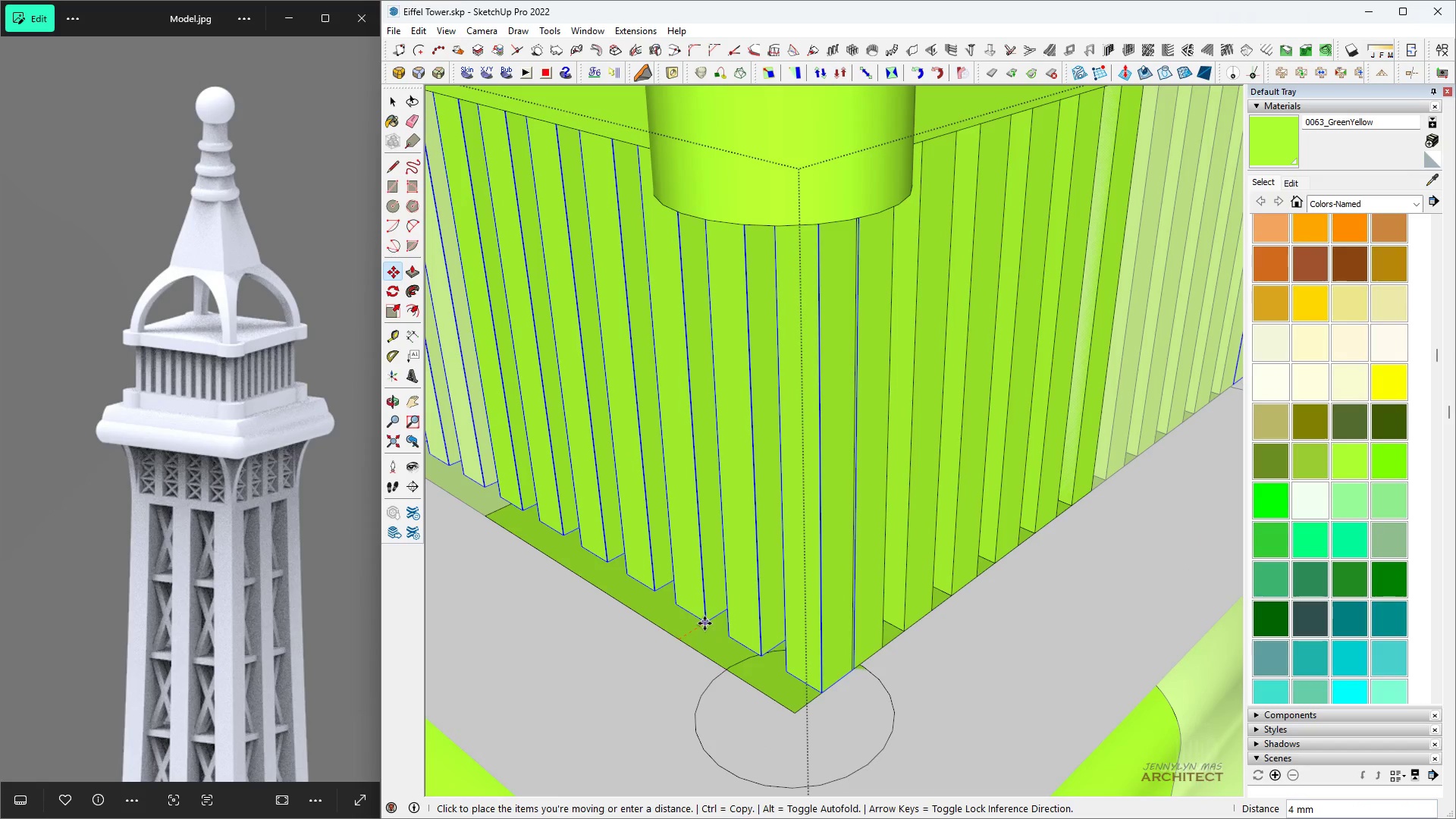 
key(3)
 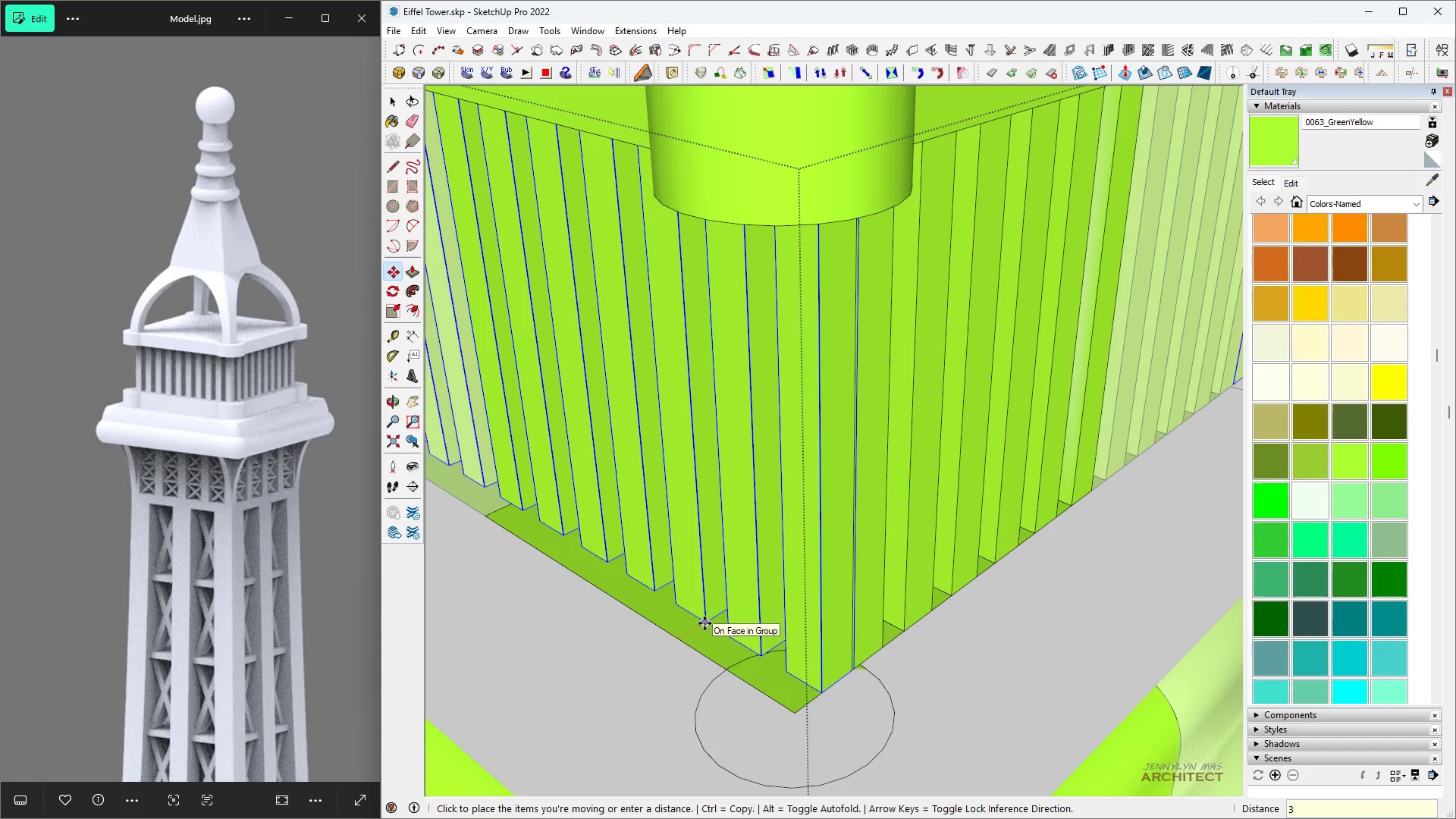 
key(Enter)
 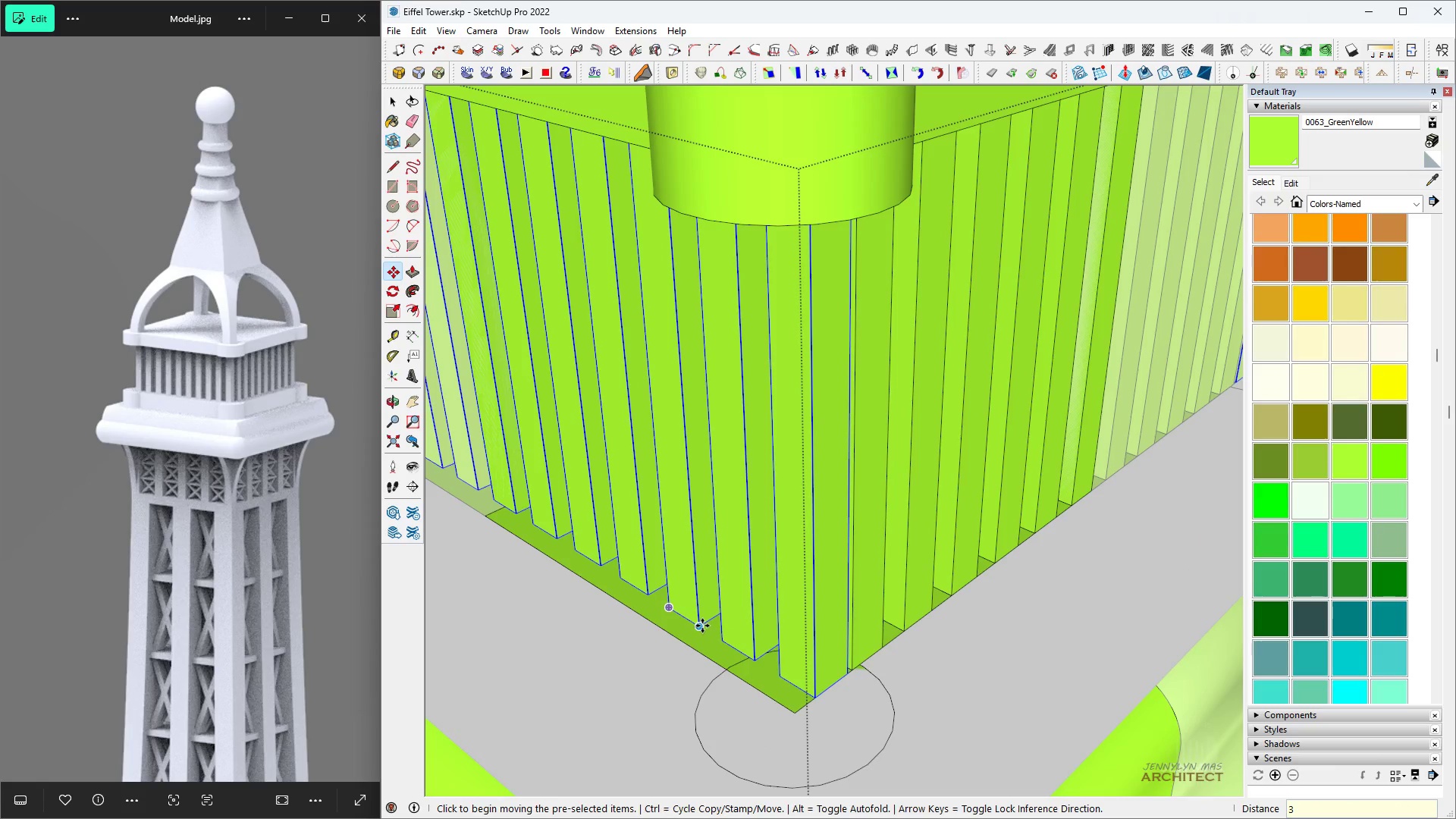 
scroll: coordinate [682, 630], scroll_direction: down, amount: 5.0
 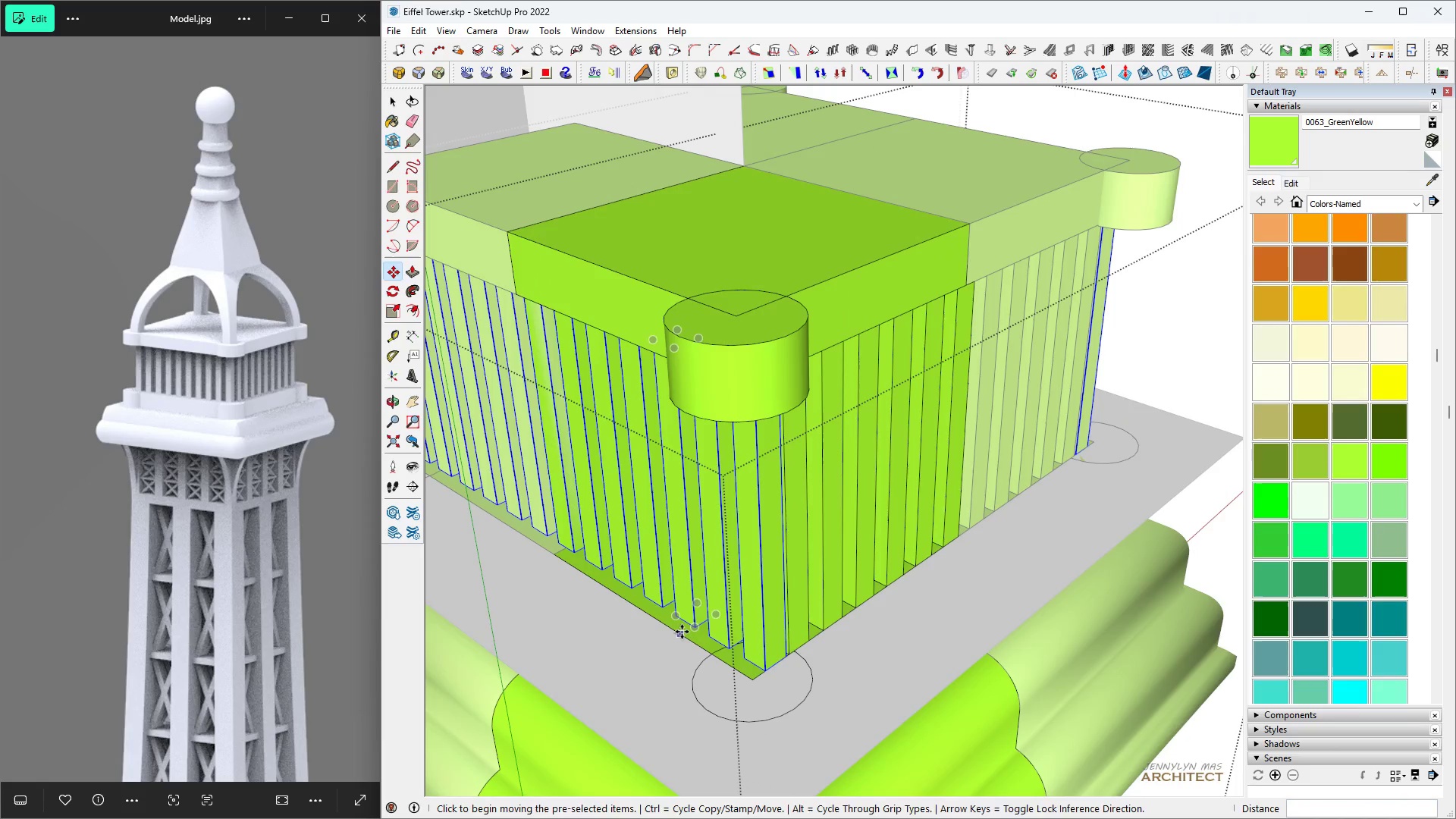 
key(Space)
 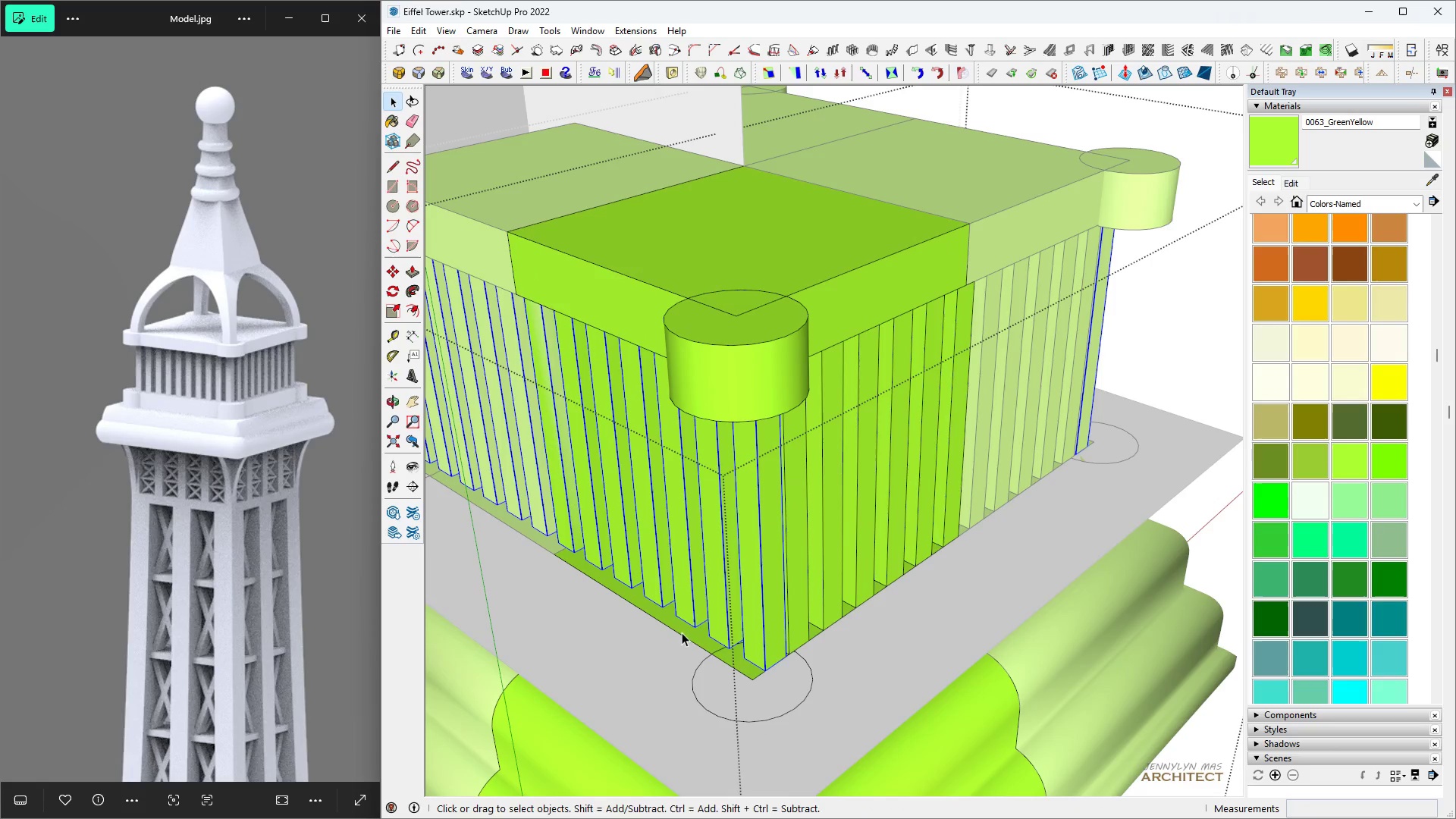 
key(H)
 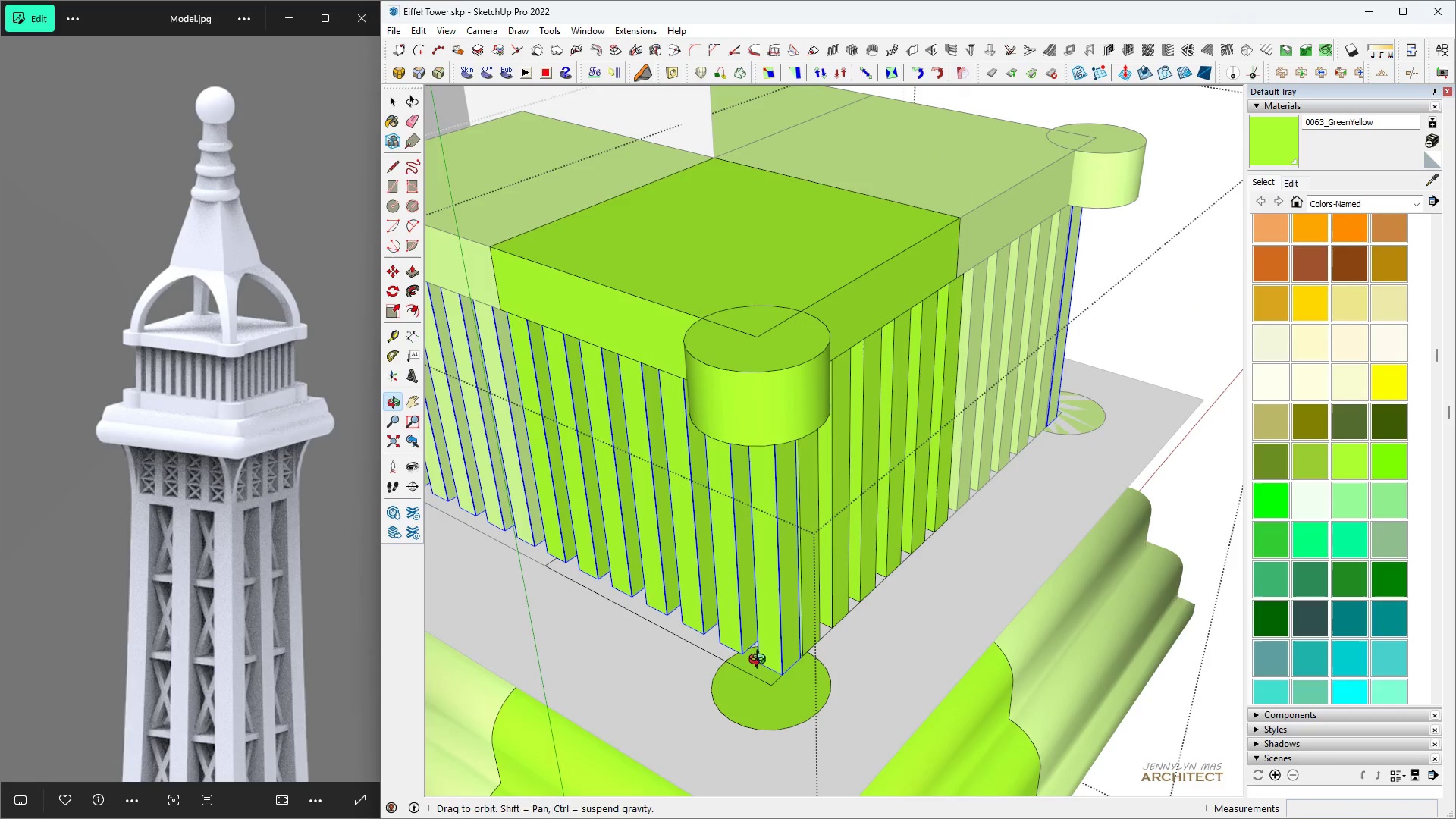 
key(Space)
 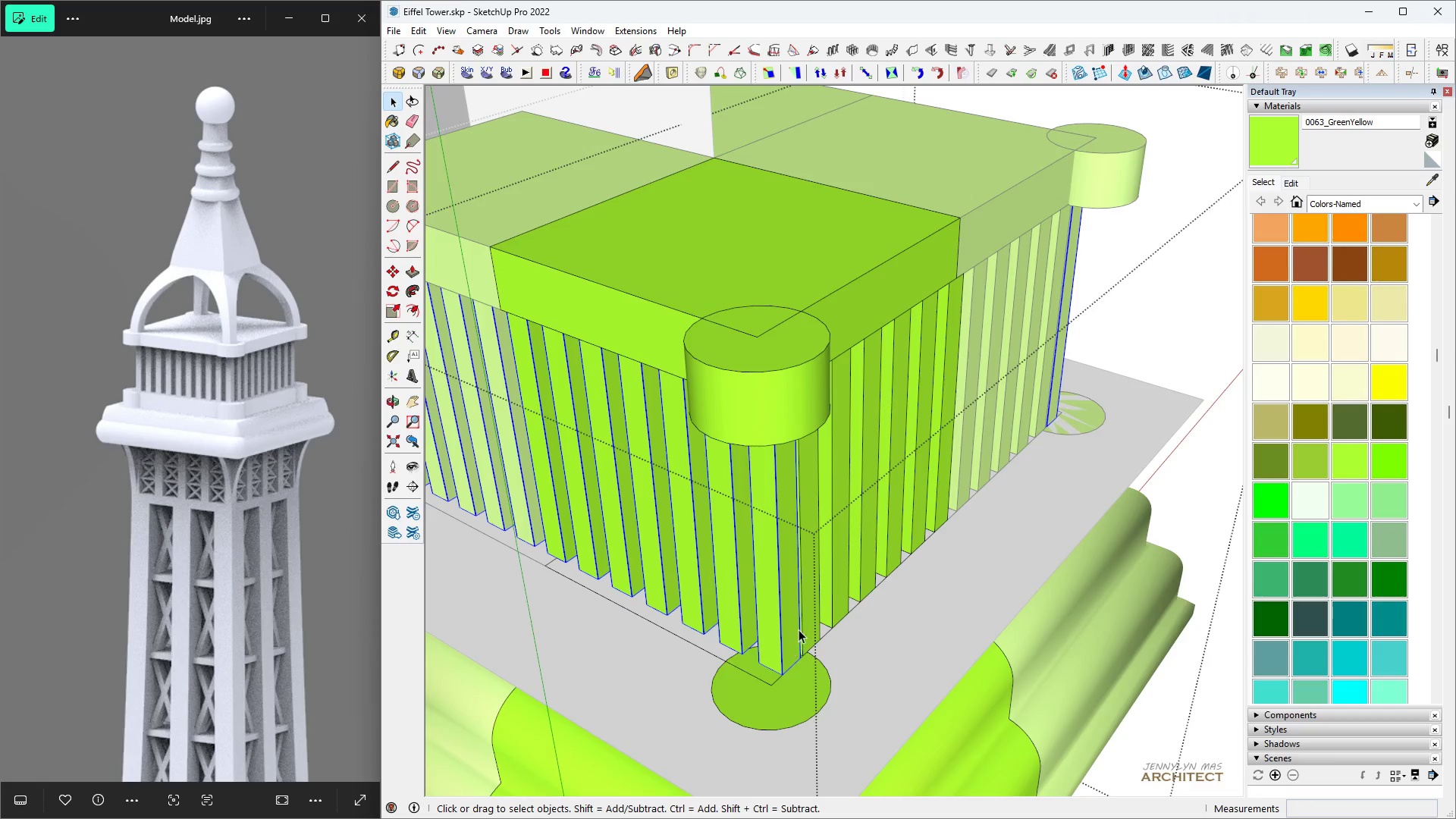 
left_click([799, 629])
 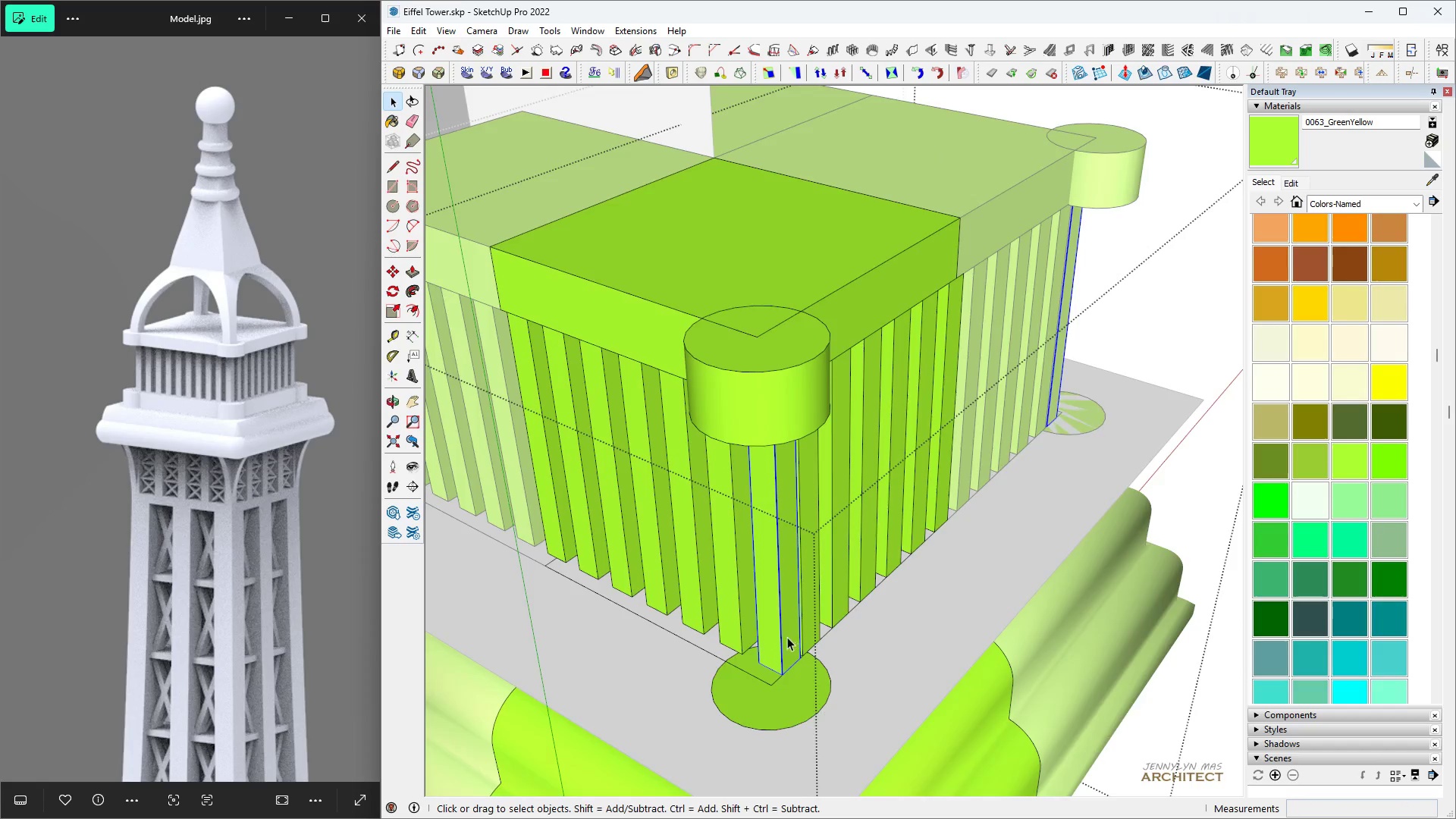 
scroll: coordinate [787, 637], scroll_direction: up, amount: 5.0
 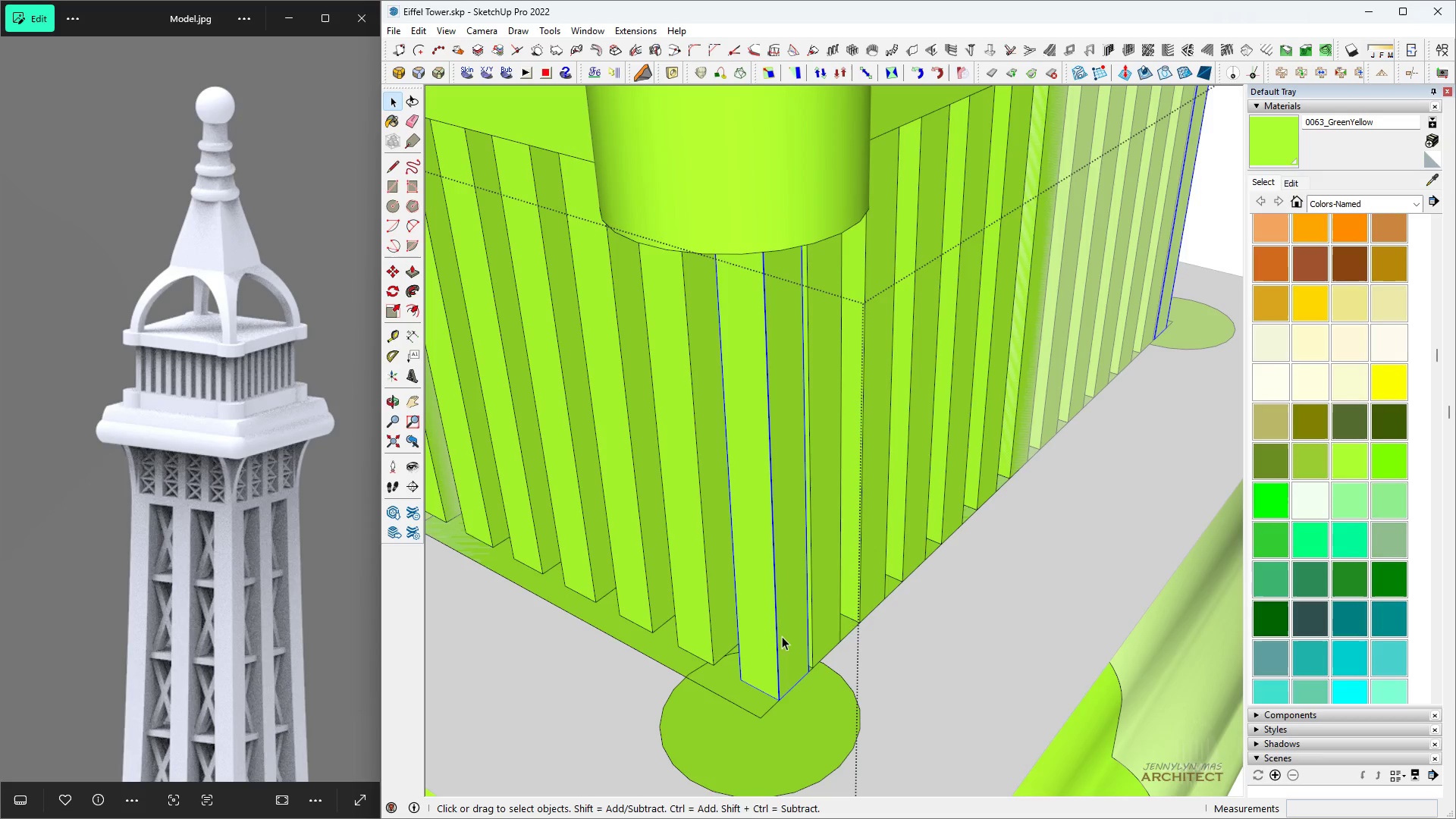 
key(Control+Z)
 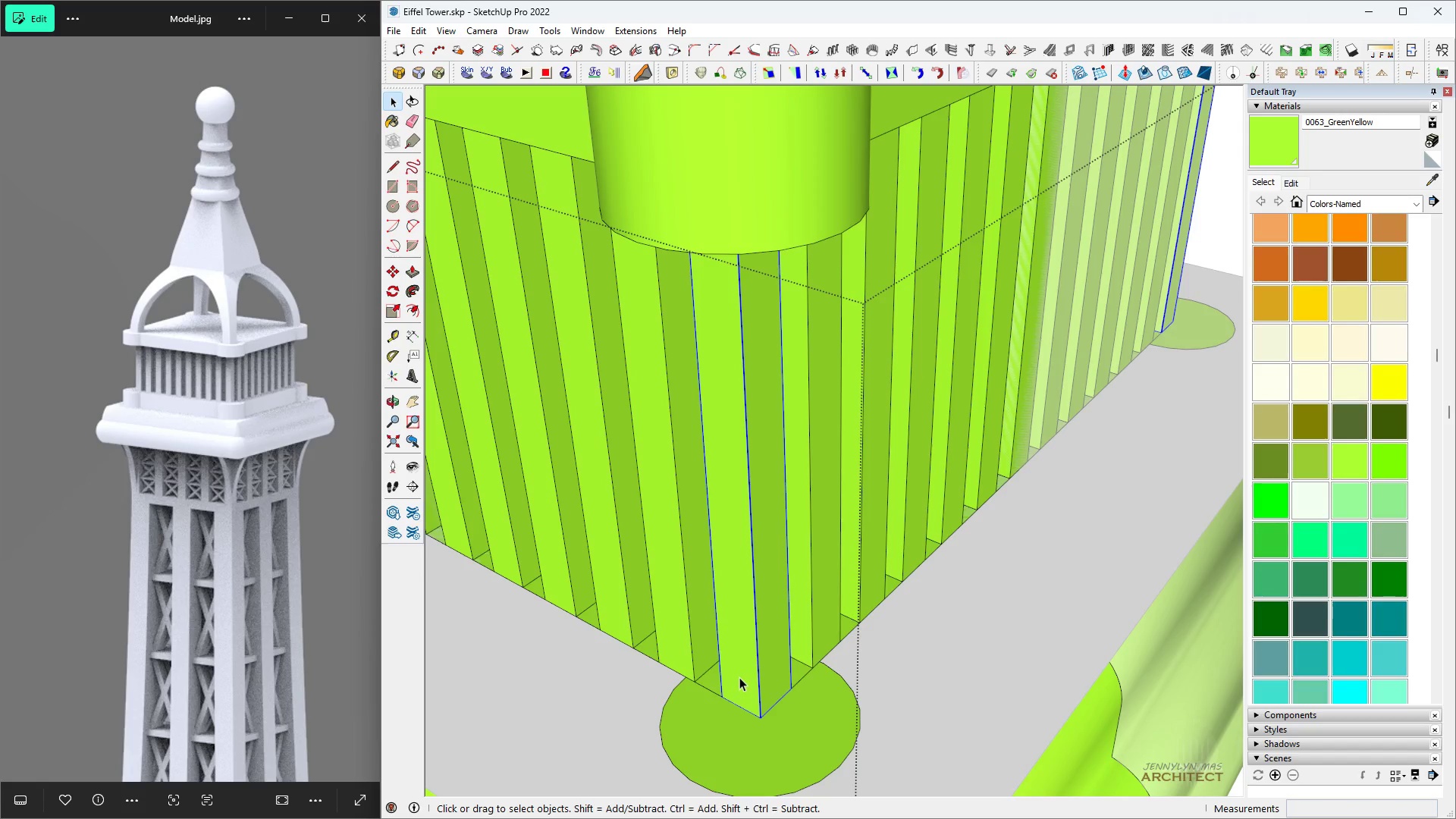 
left_click([739, 676])
 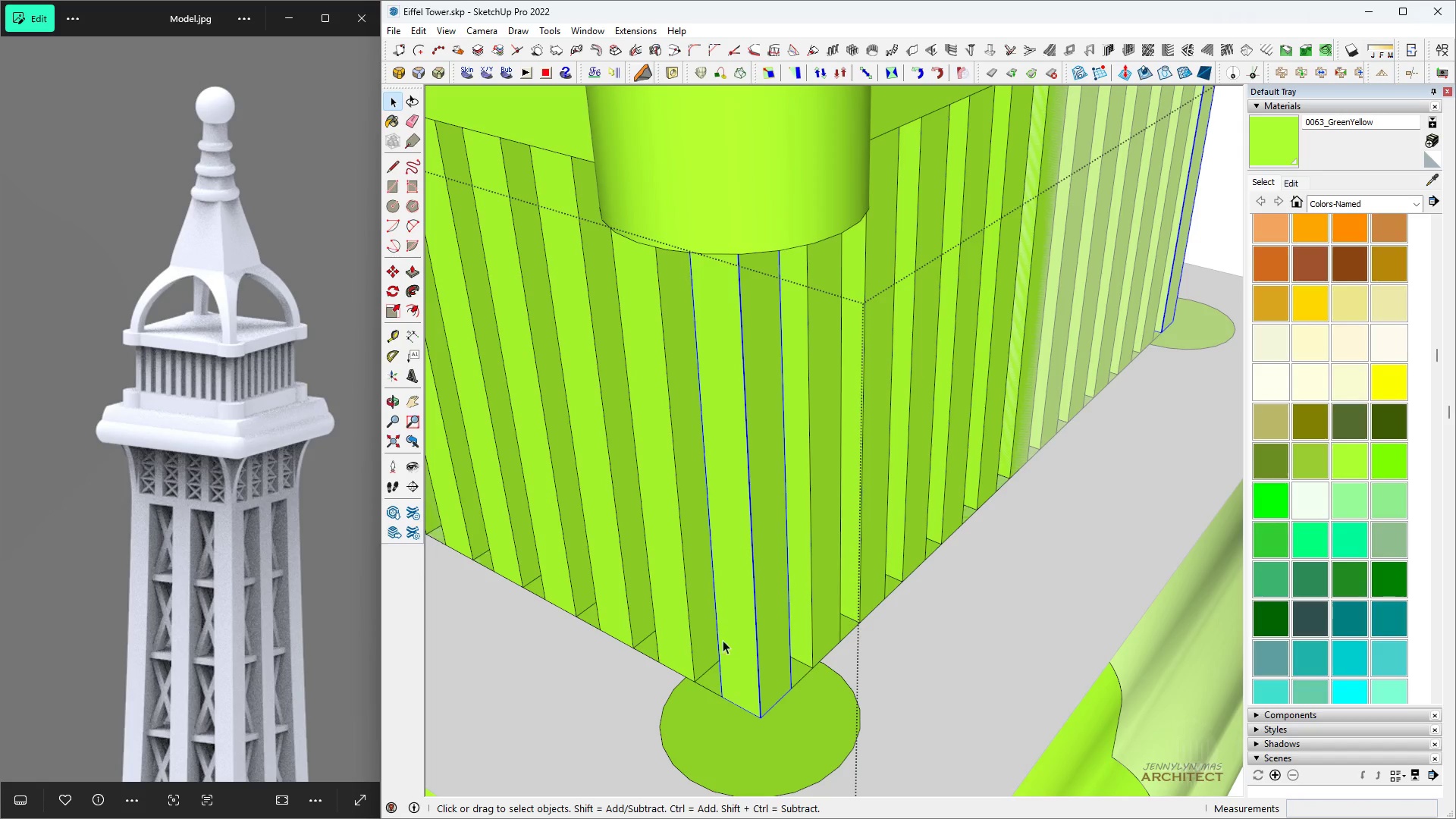 
hold_key(key=ControlLeft, duration=1.5)
triple_click([643, 595])
 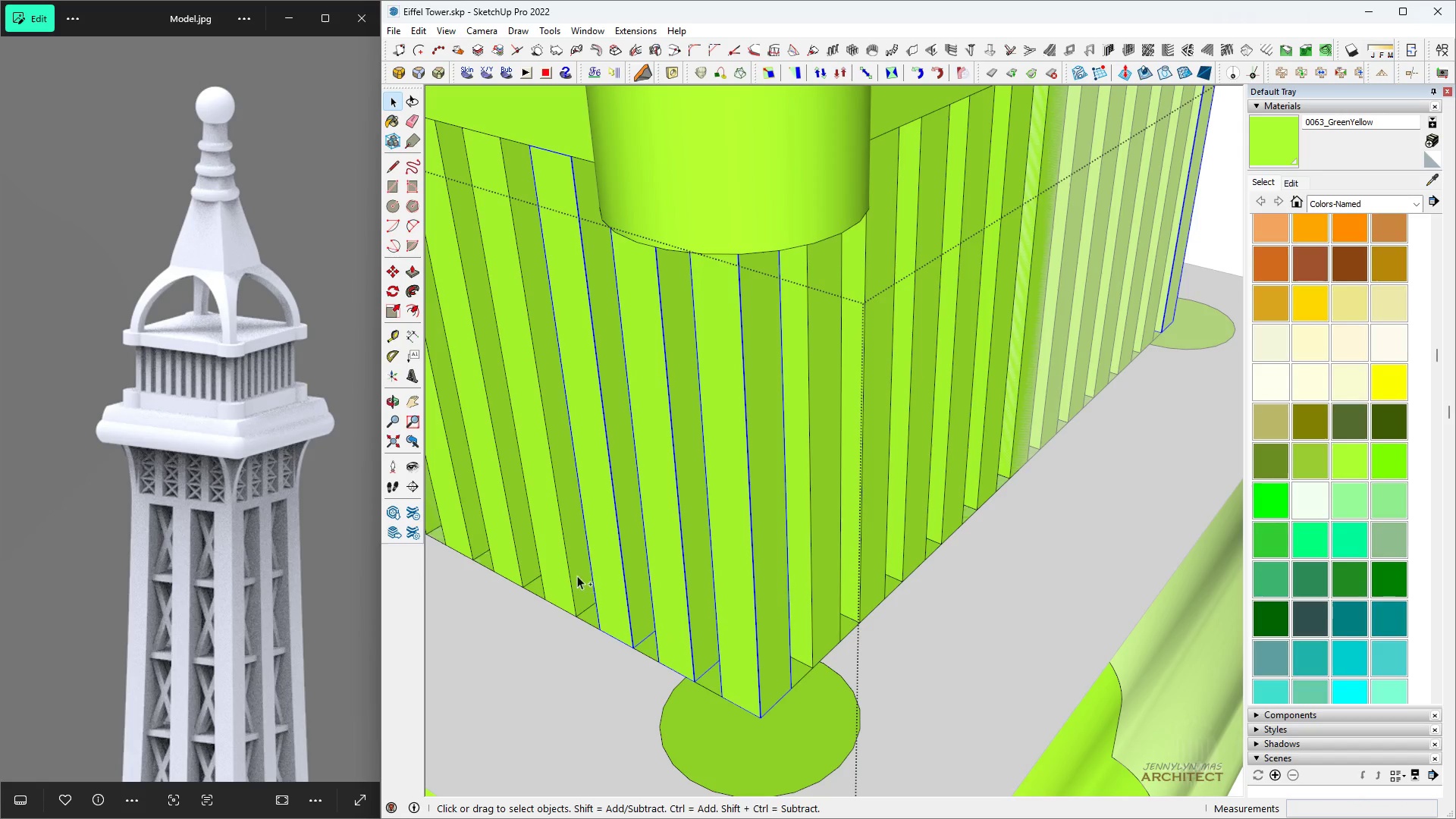 
left_click([574, 576])
 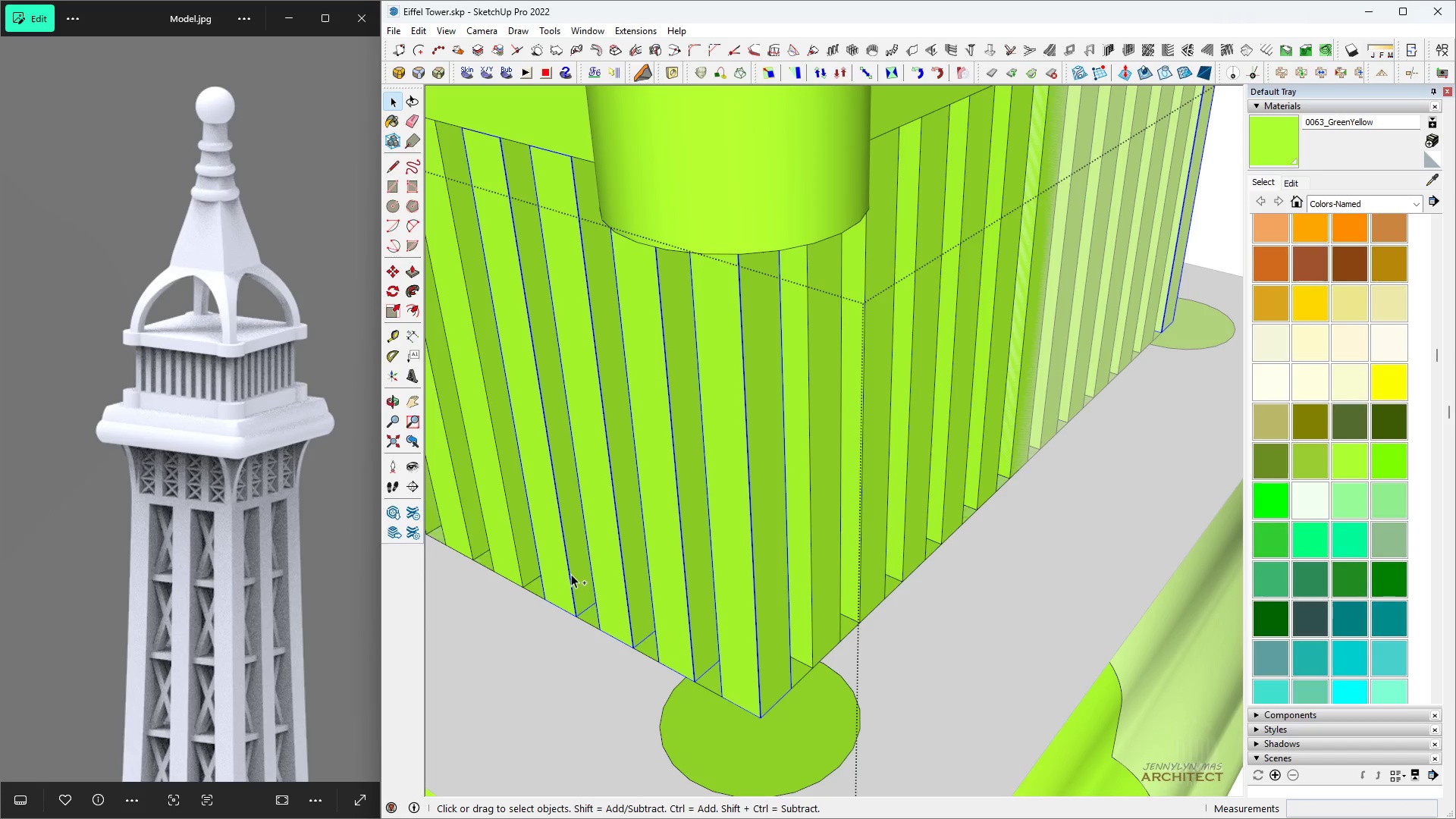 
hold_key(key=ControlLeft, duration=1.45)
left_click([522, 555])
 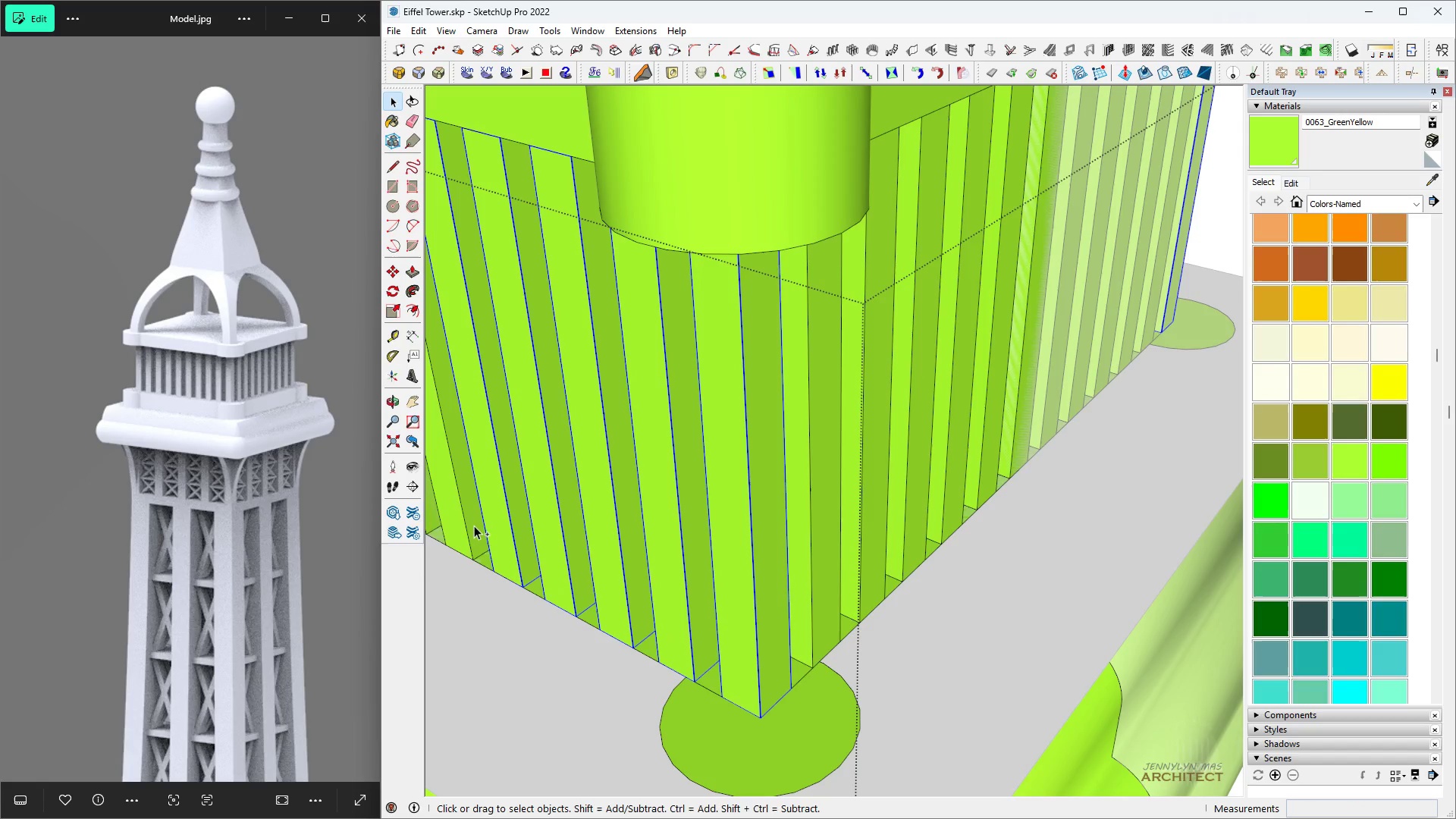 
left_click([472, 526])
 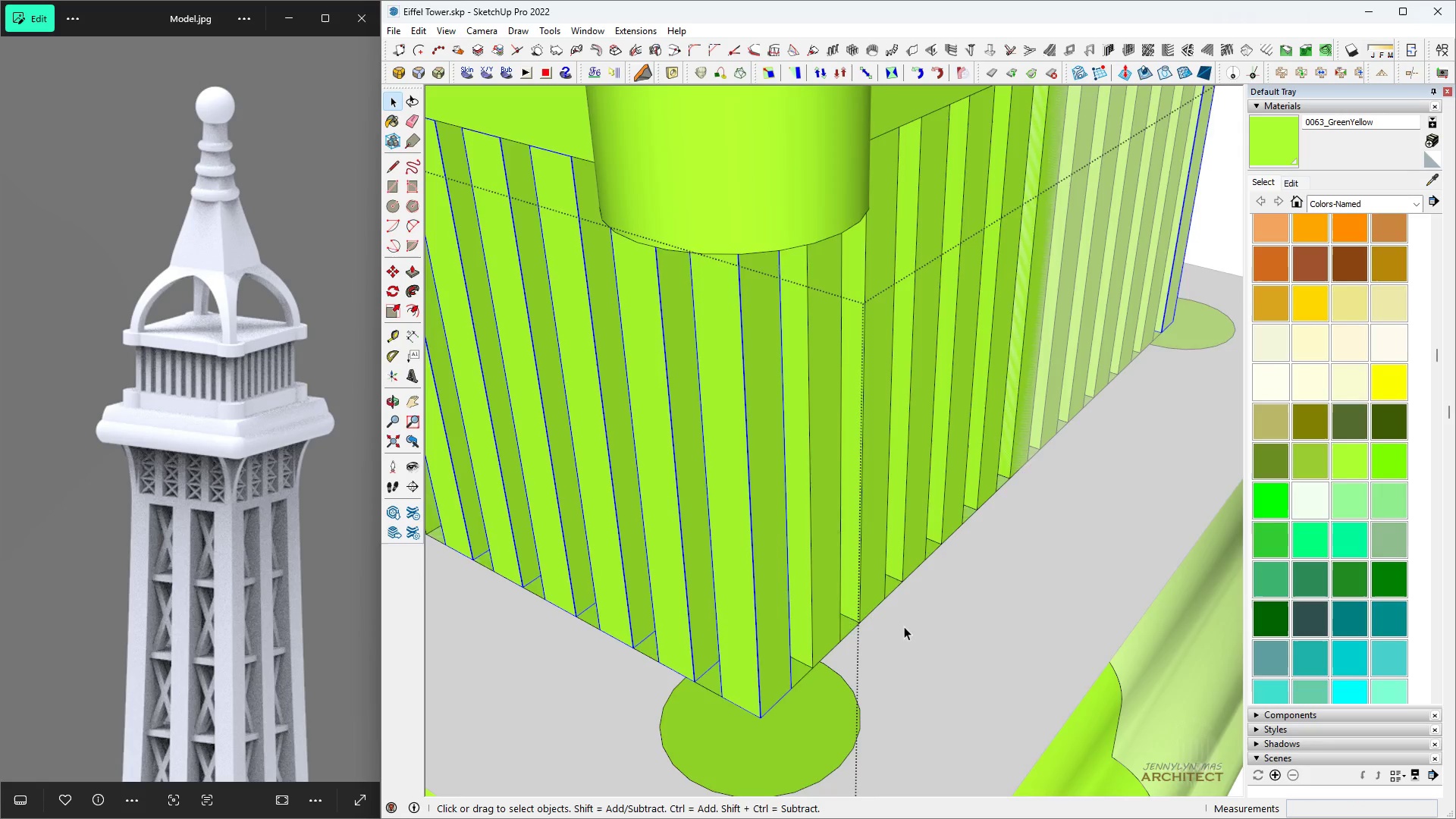 
scroll: coordinate [859, 601], scroll_direction: down, amount: 3.0
 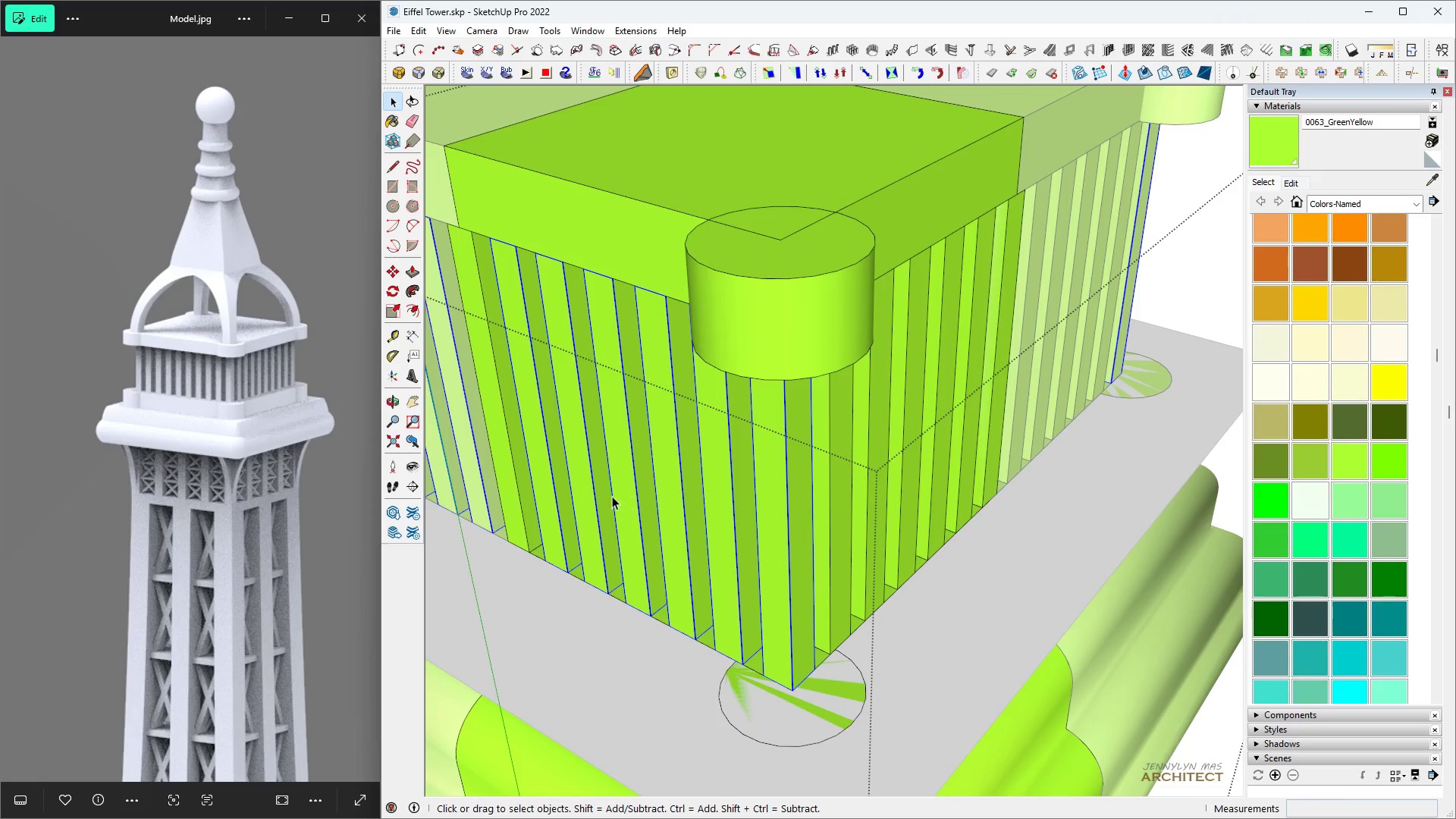 
hold_key(key=ControlLeft, duration=1.24)
double_click([472, 482])
 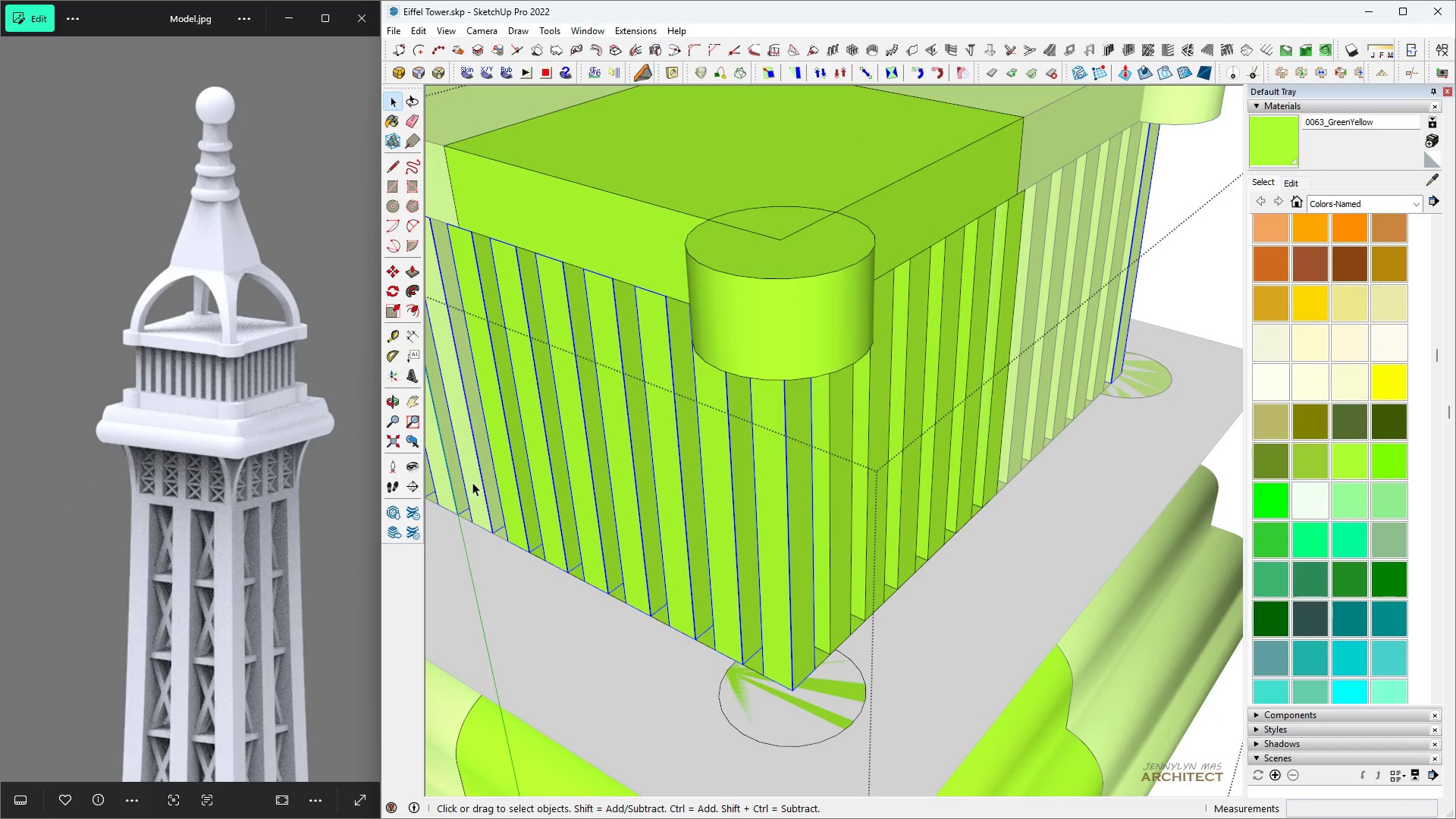 
key(Space)
 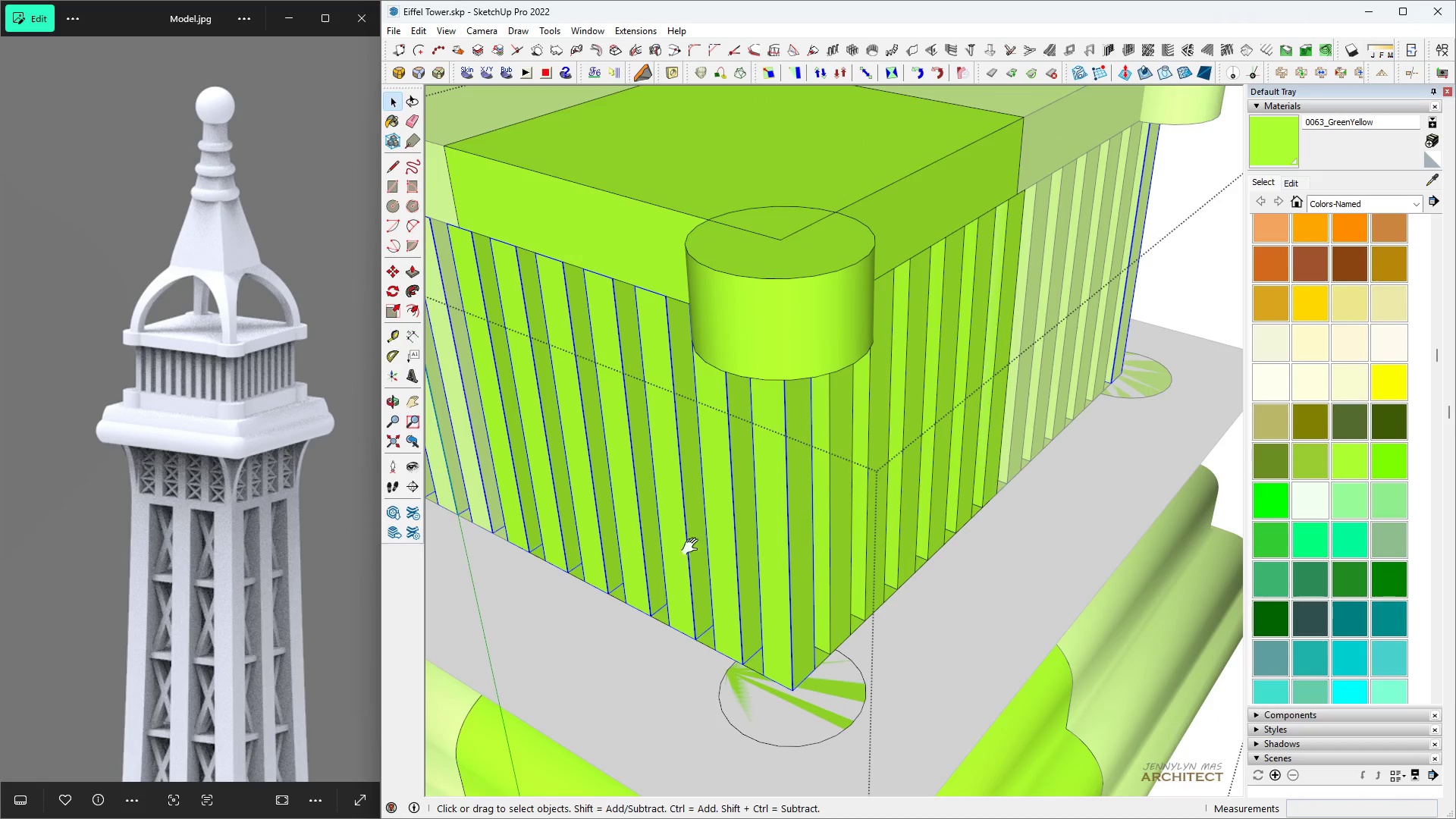 
key(H)
 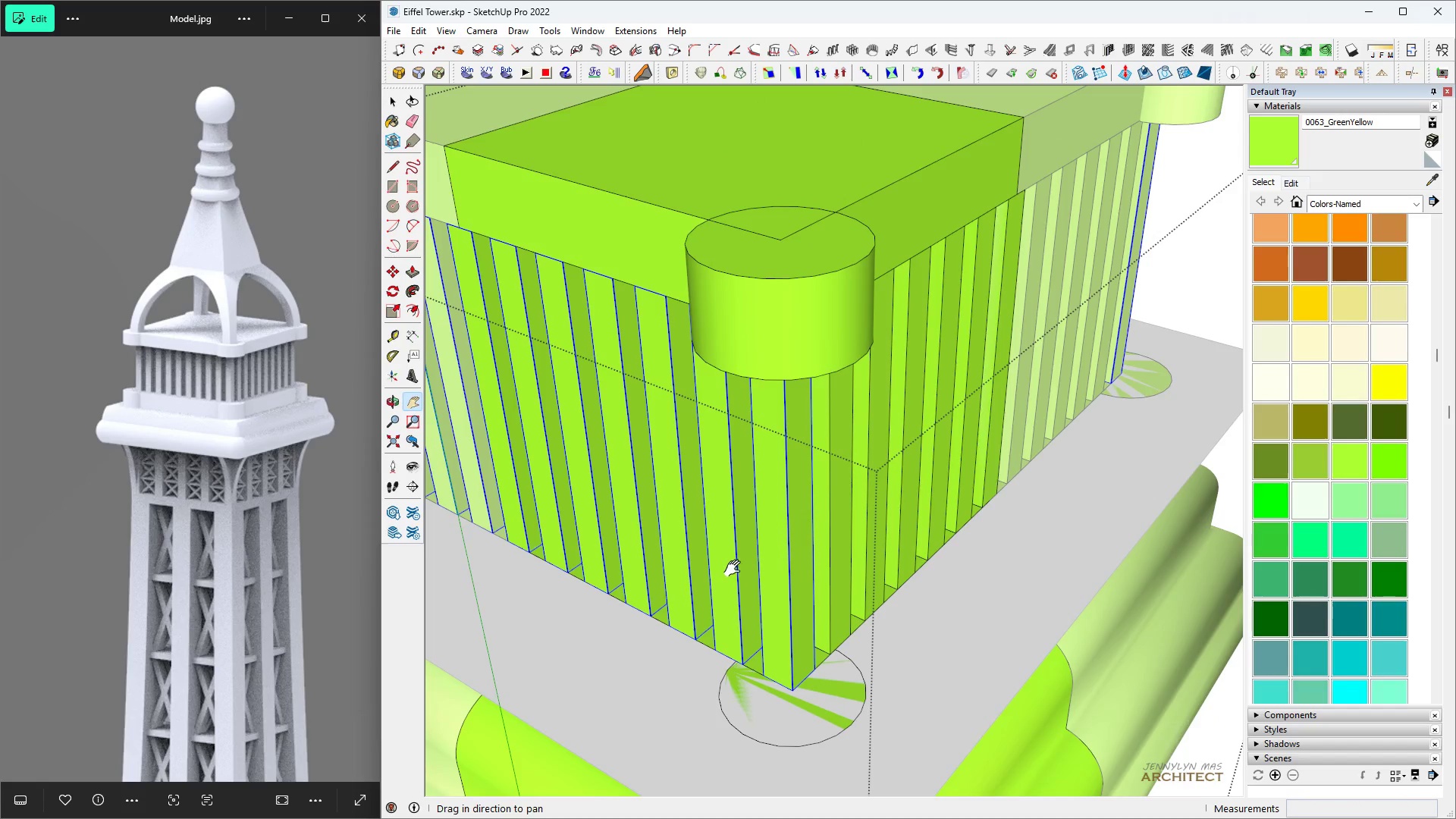 
key(Space)
 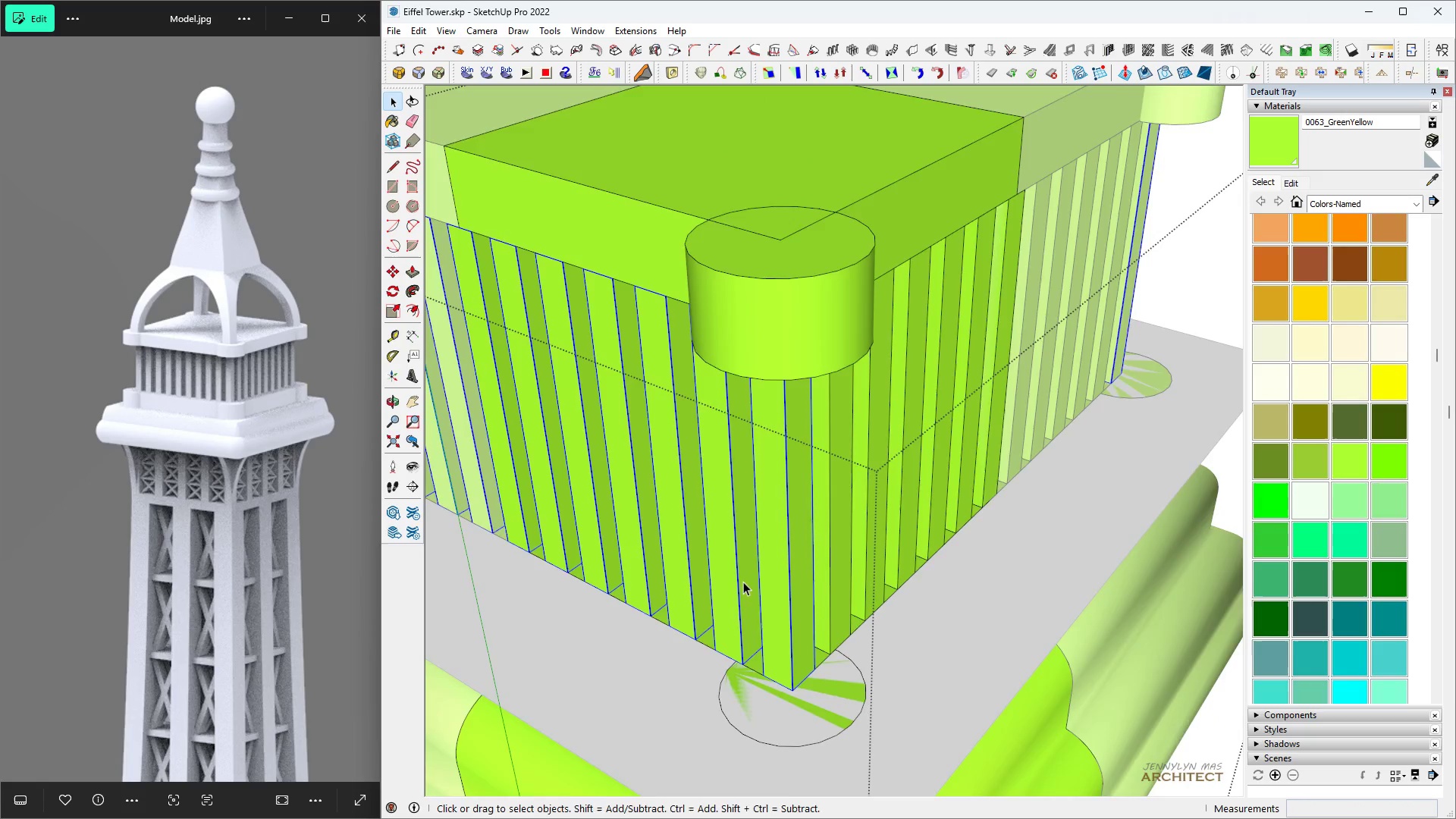 
key(M)
 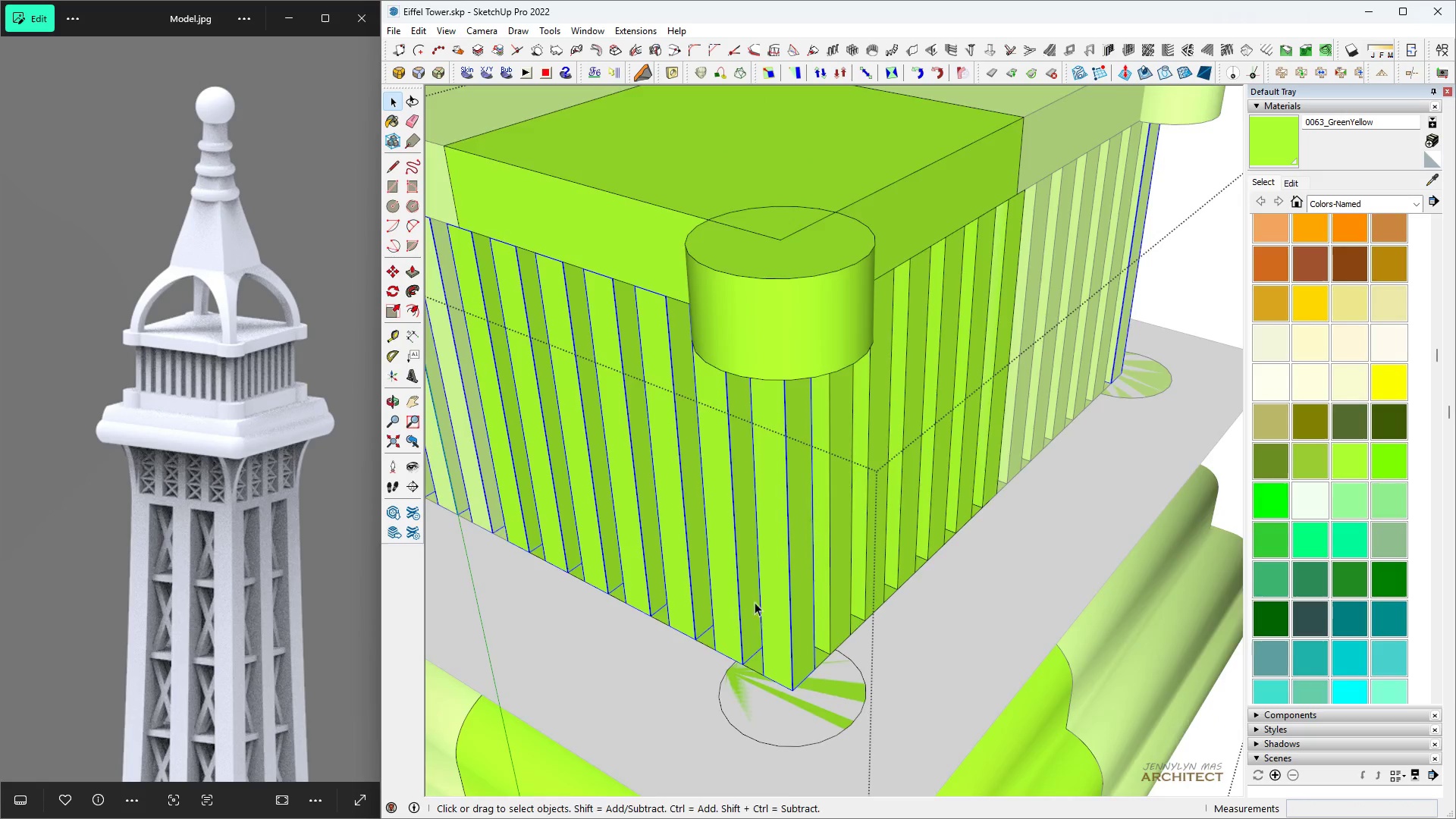 
scroll: coordinate [780, 648], scroll_direction: up, amount: 5.0
 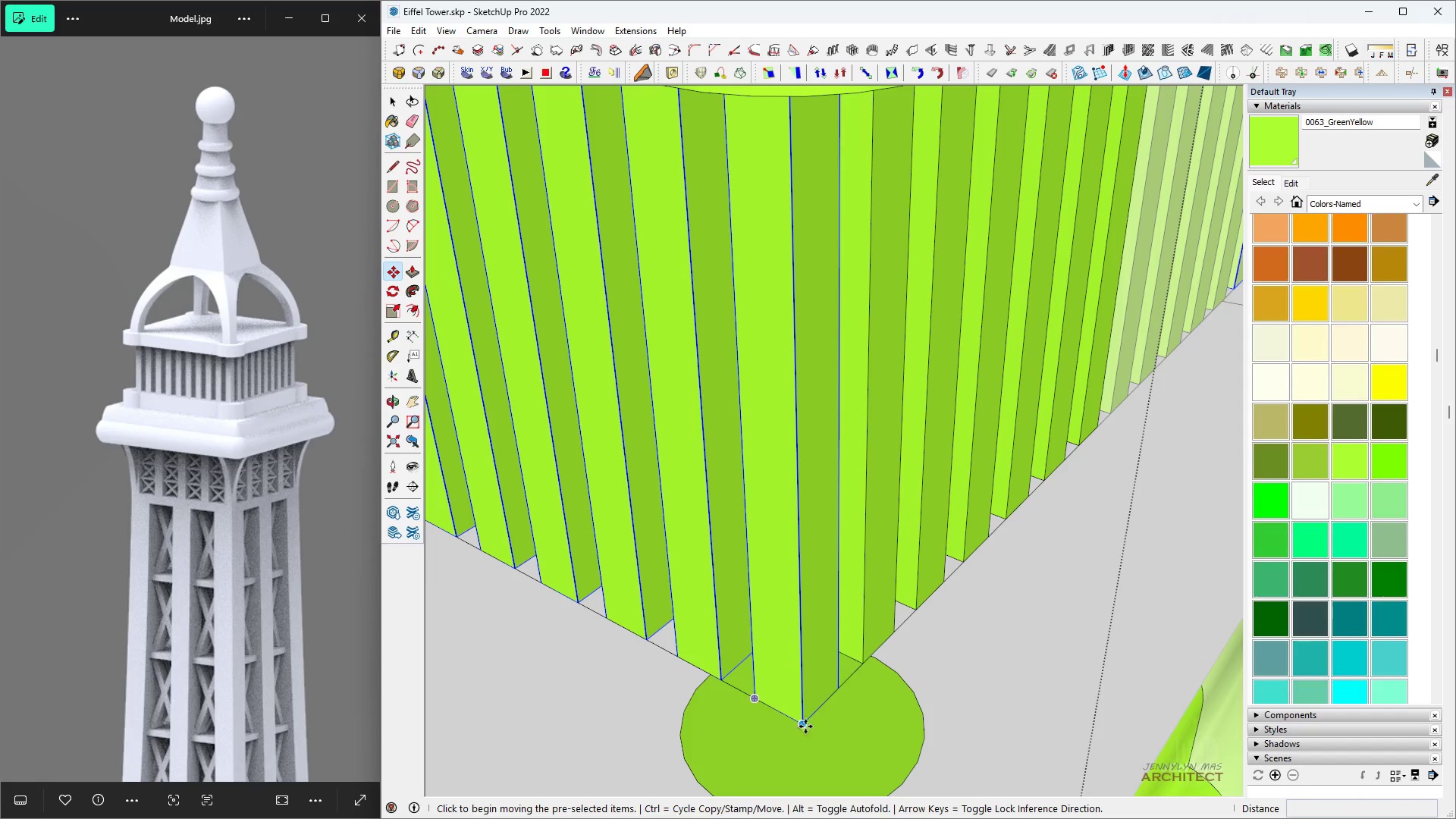 
left_click([805, 726])
 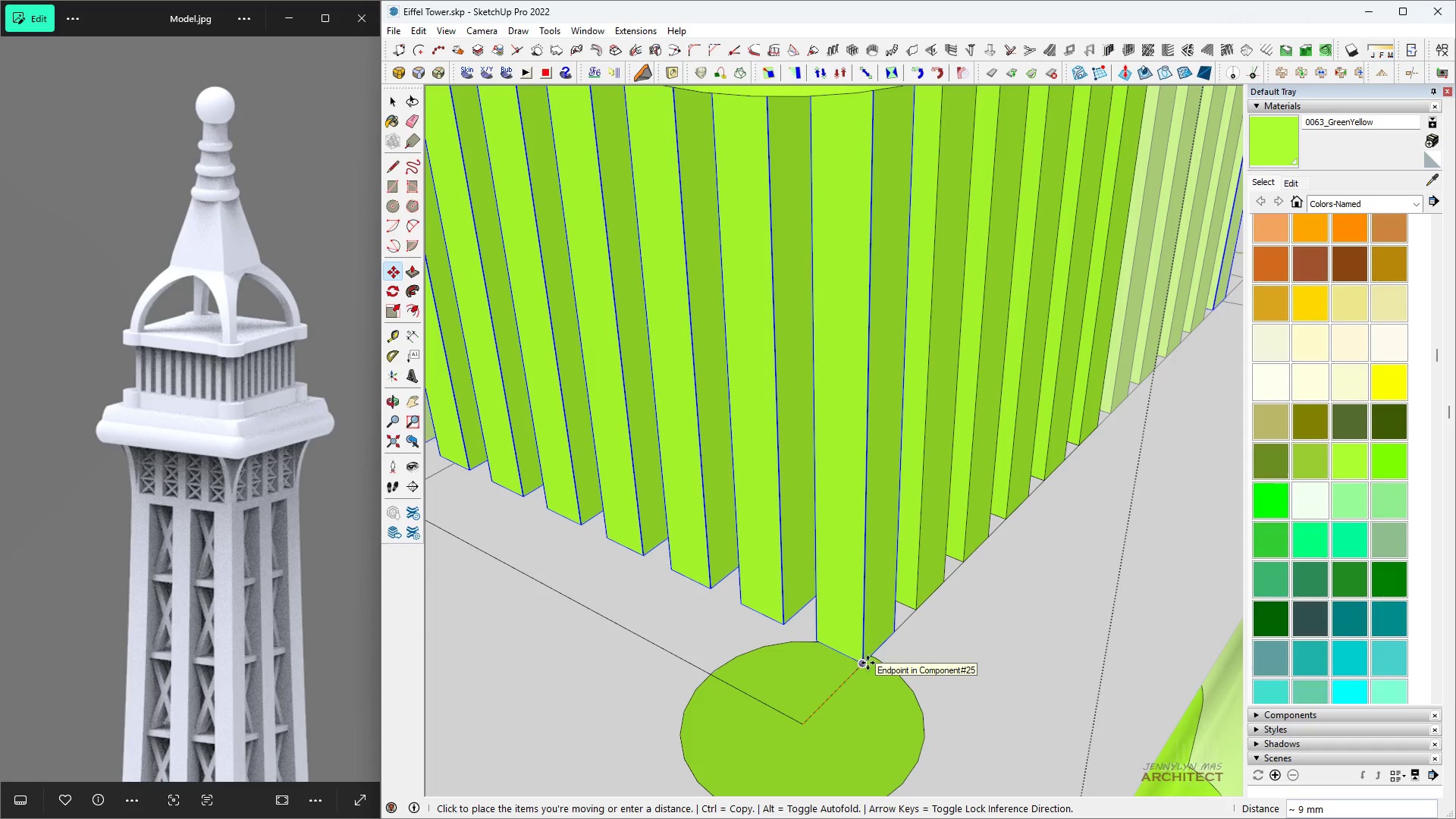 
left_click([868, 663])
 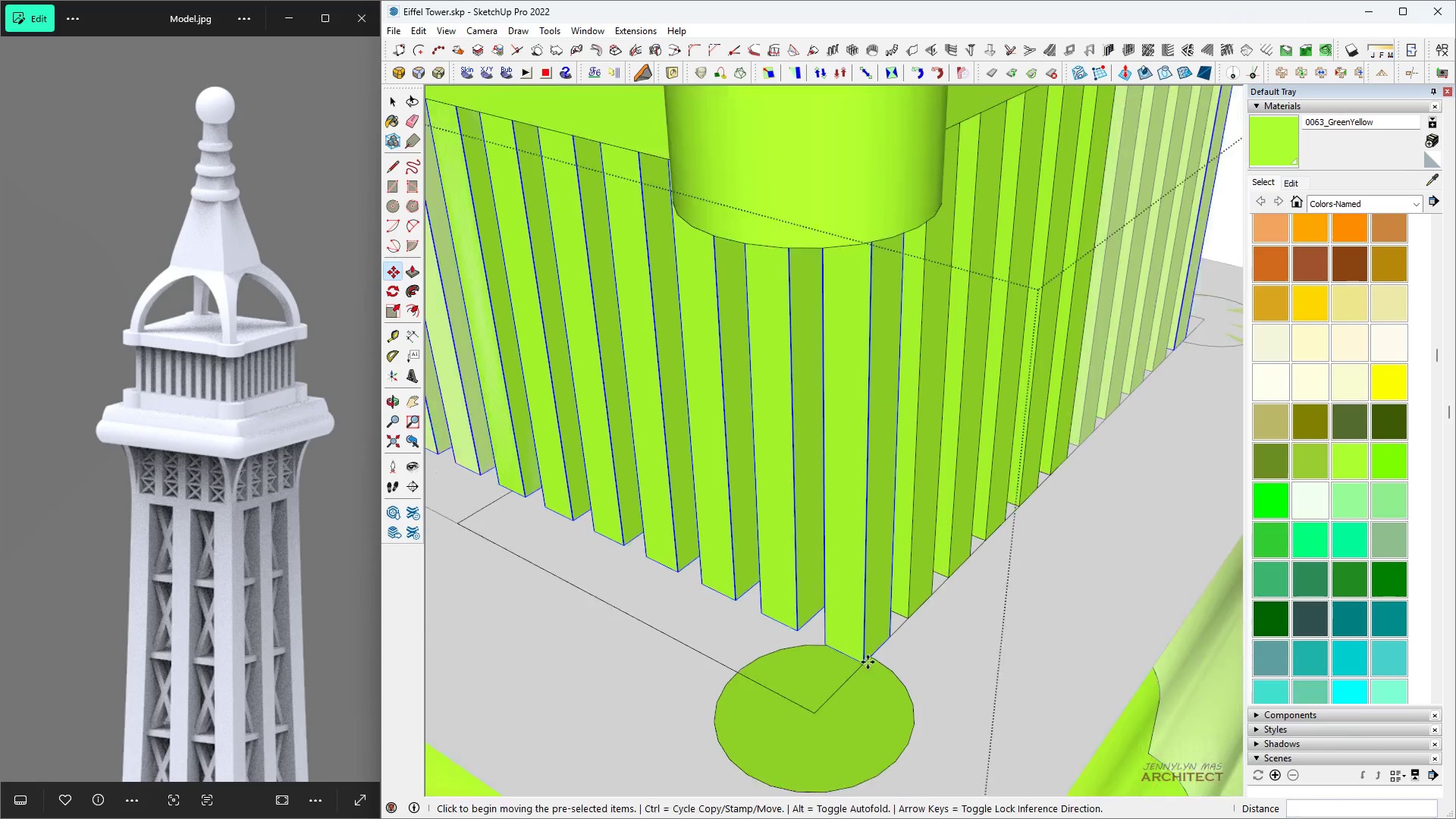 
scroll: coordinate [867, 658], scroll_direction: down, amount: 5.0
 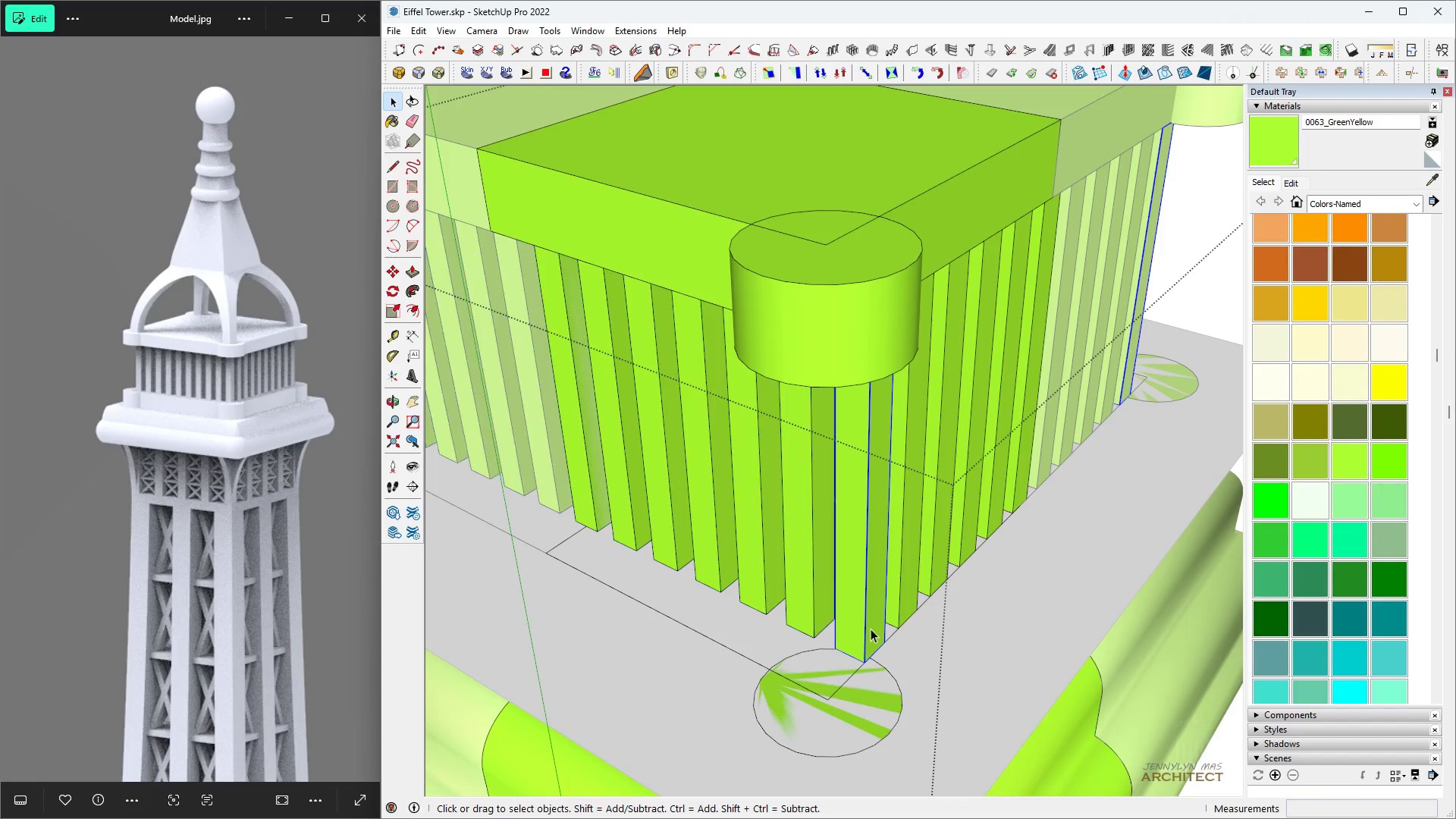 
key(Space)
 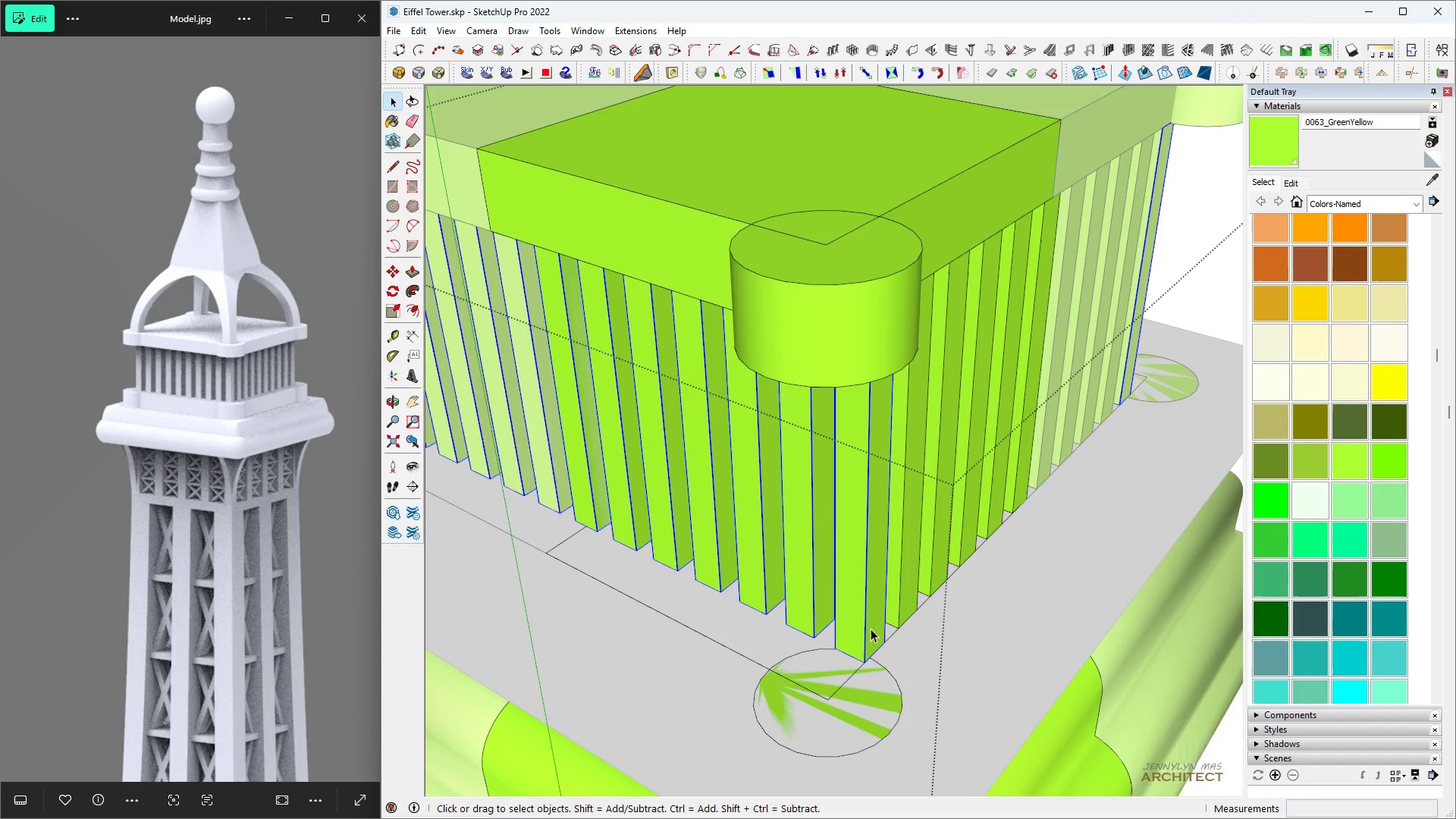 
left_click([871, 629])
 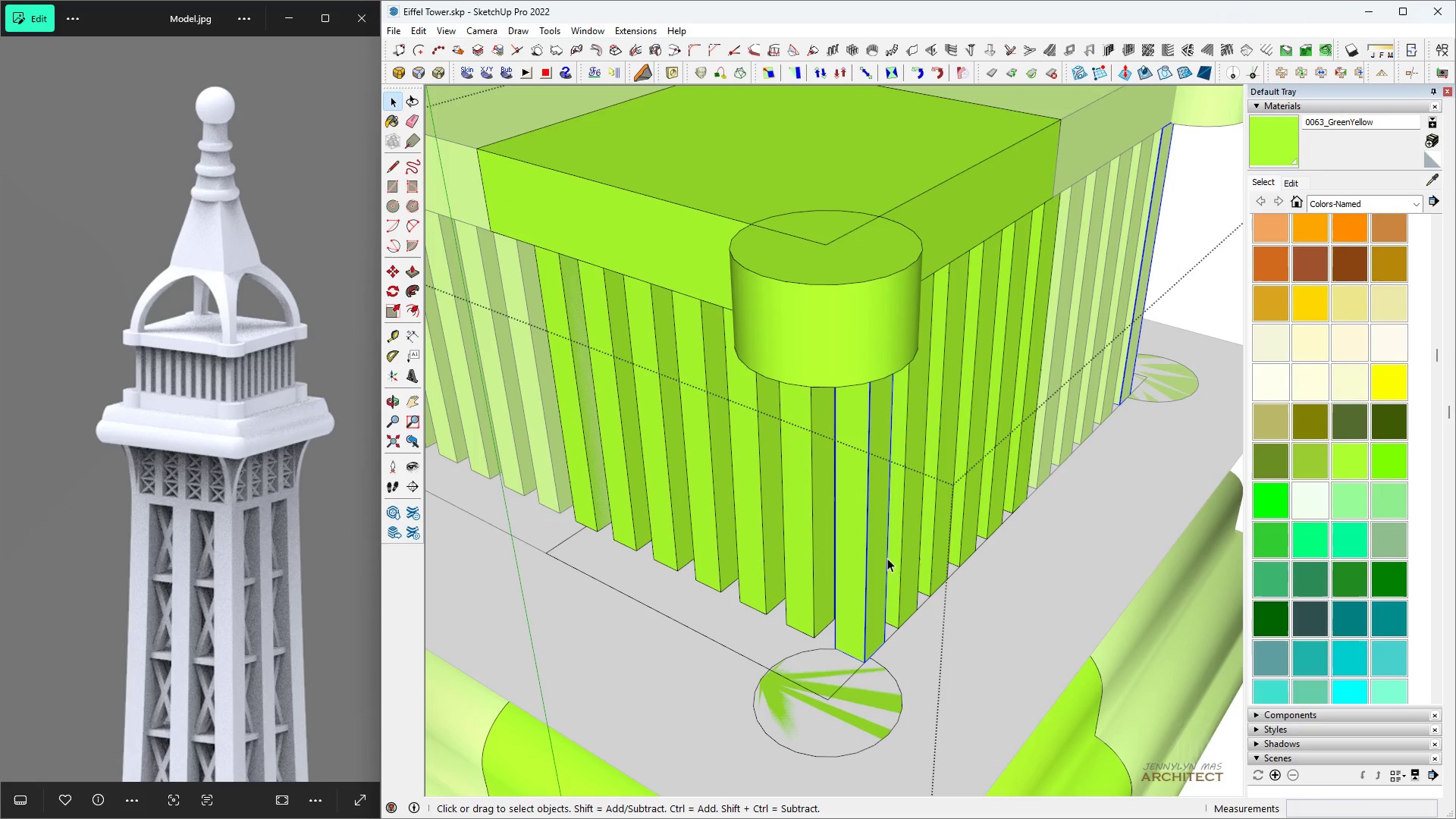 
hold_key(key=ControlLeft, duration=1.5)
left_click([902, 563])
 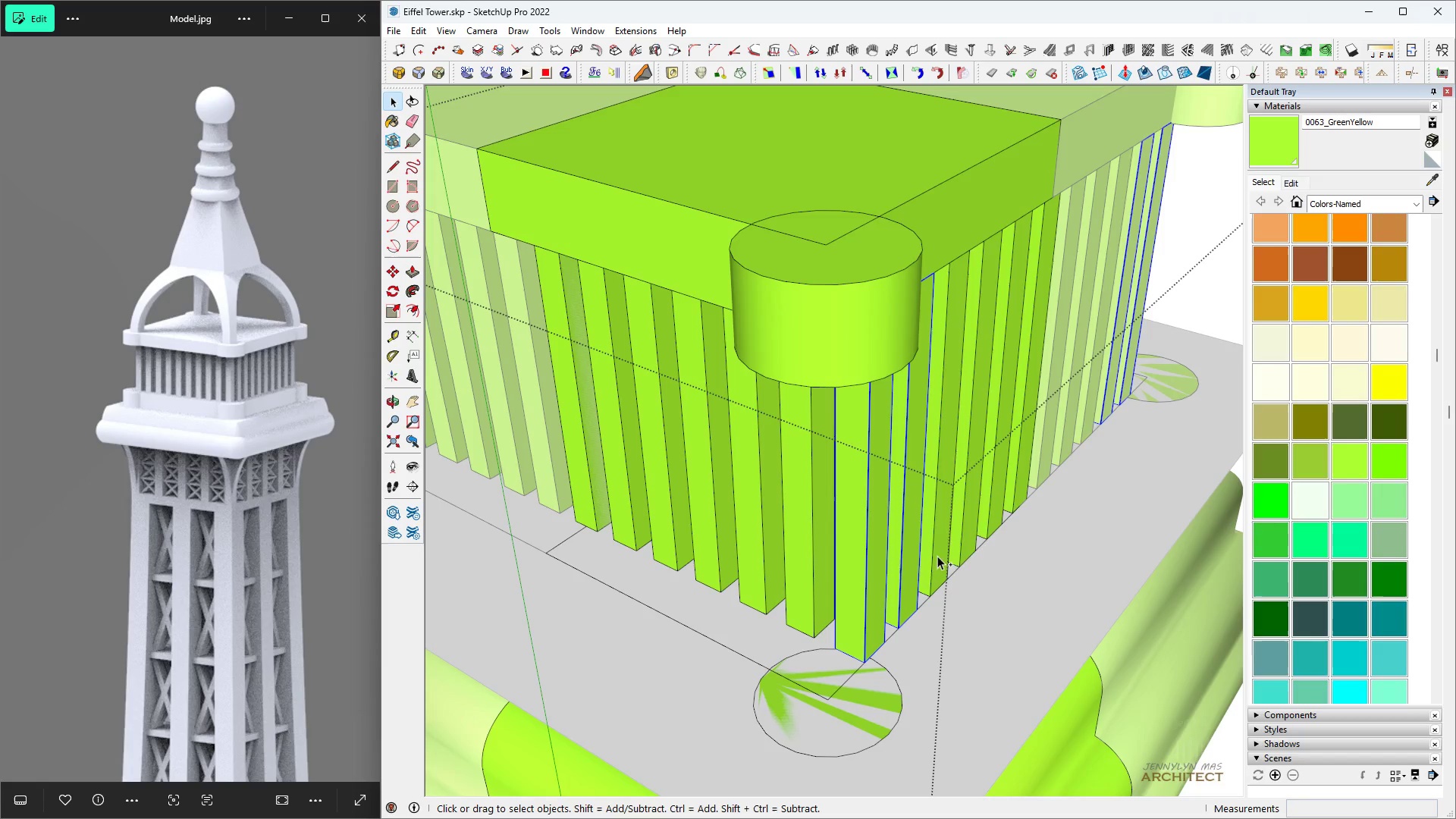 
double_click([937, 556])
 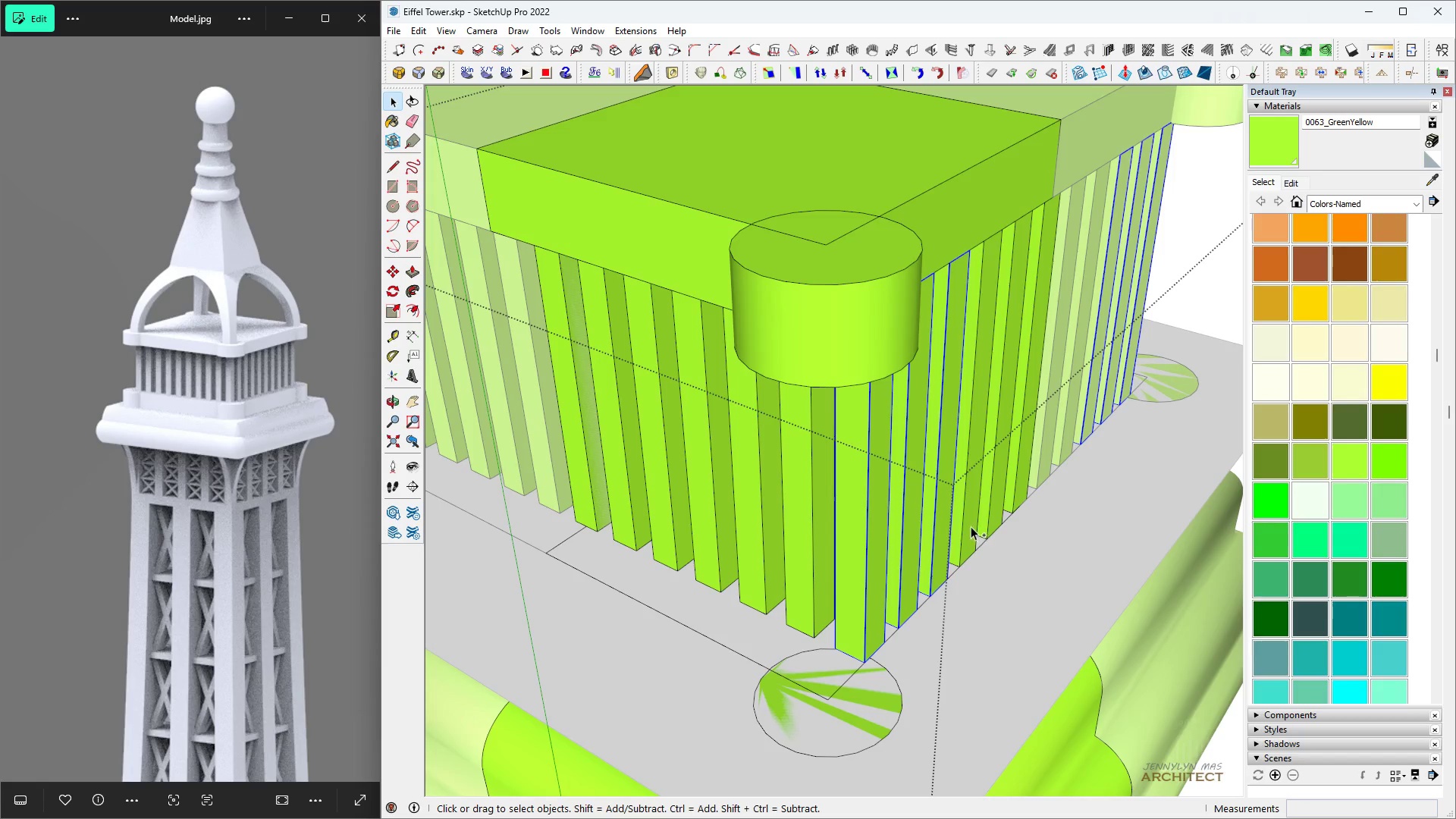 
left_click([969, 526])
 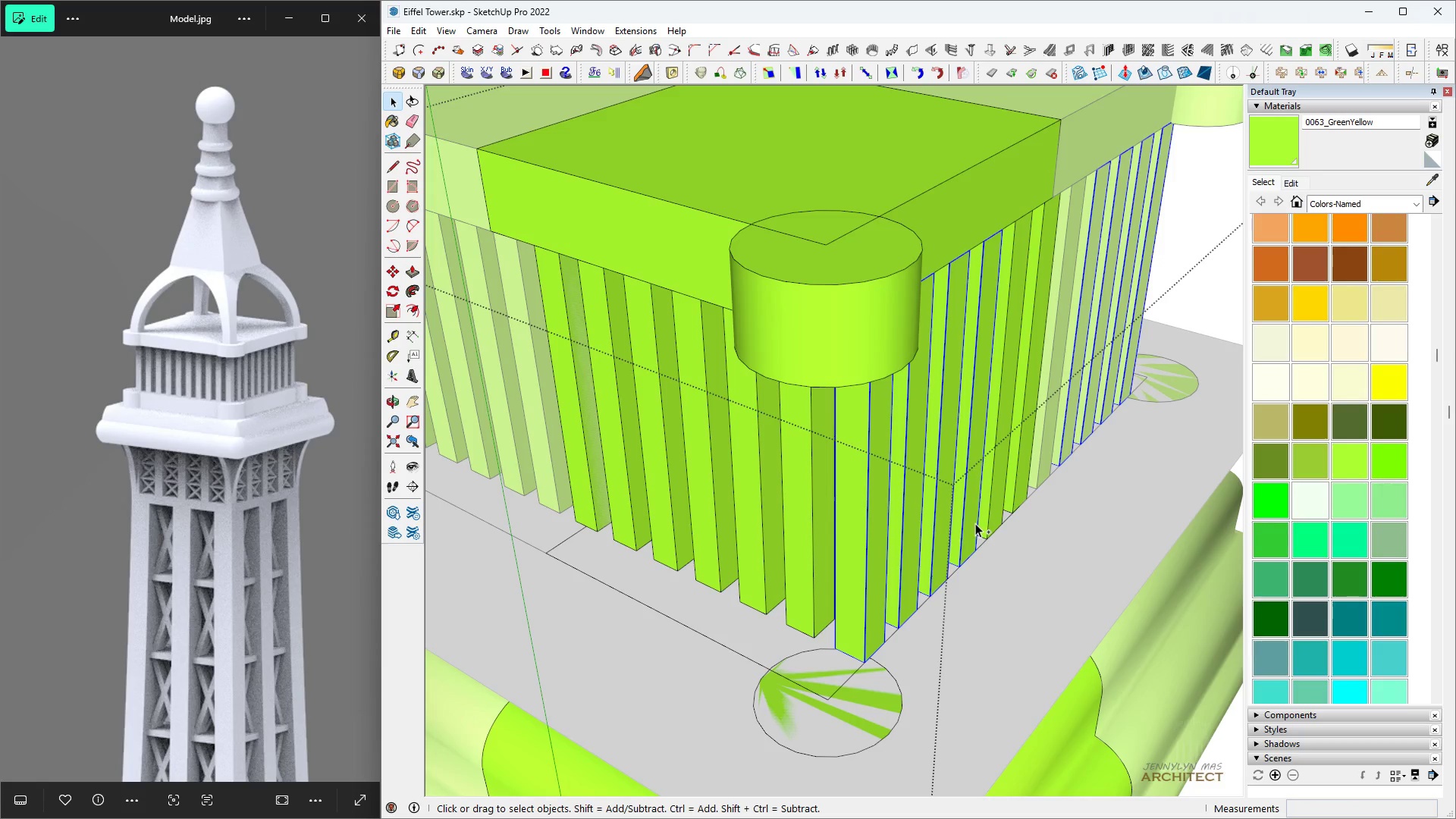 
hold_key(key=ControlLeft, duration=1.51)
left_click([986, 518])
 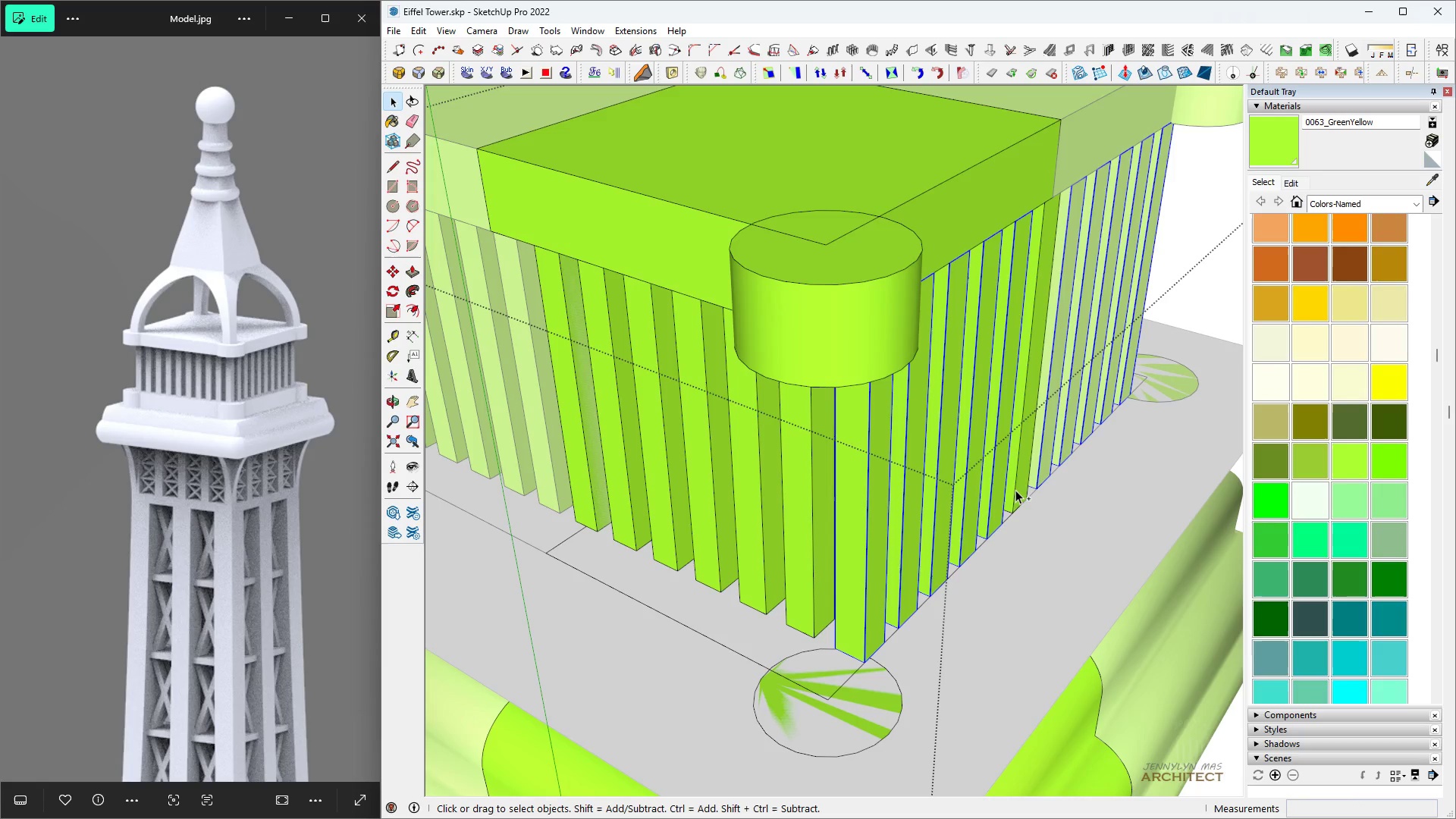 
left_click([1016, 490])
 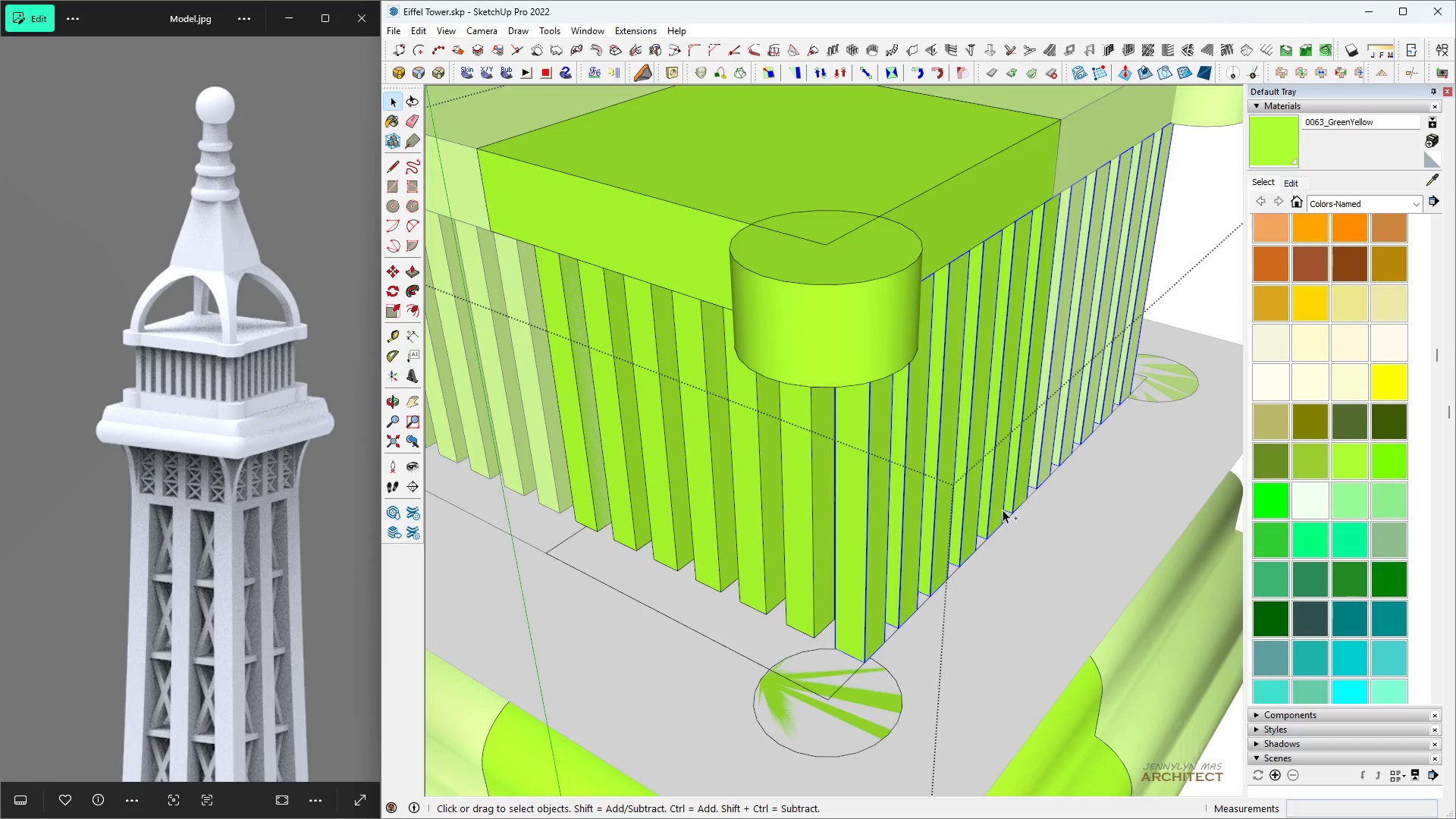 
hold_key(key=ControlLeft, duration=1.41)
left_click([1043, 454])
 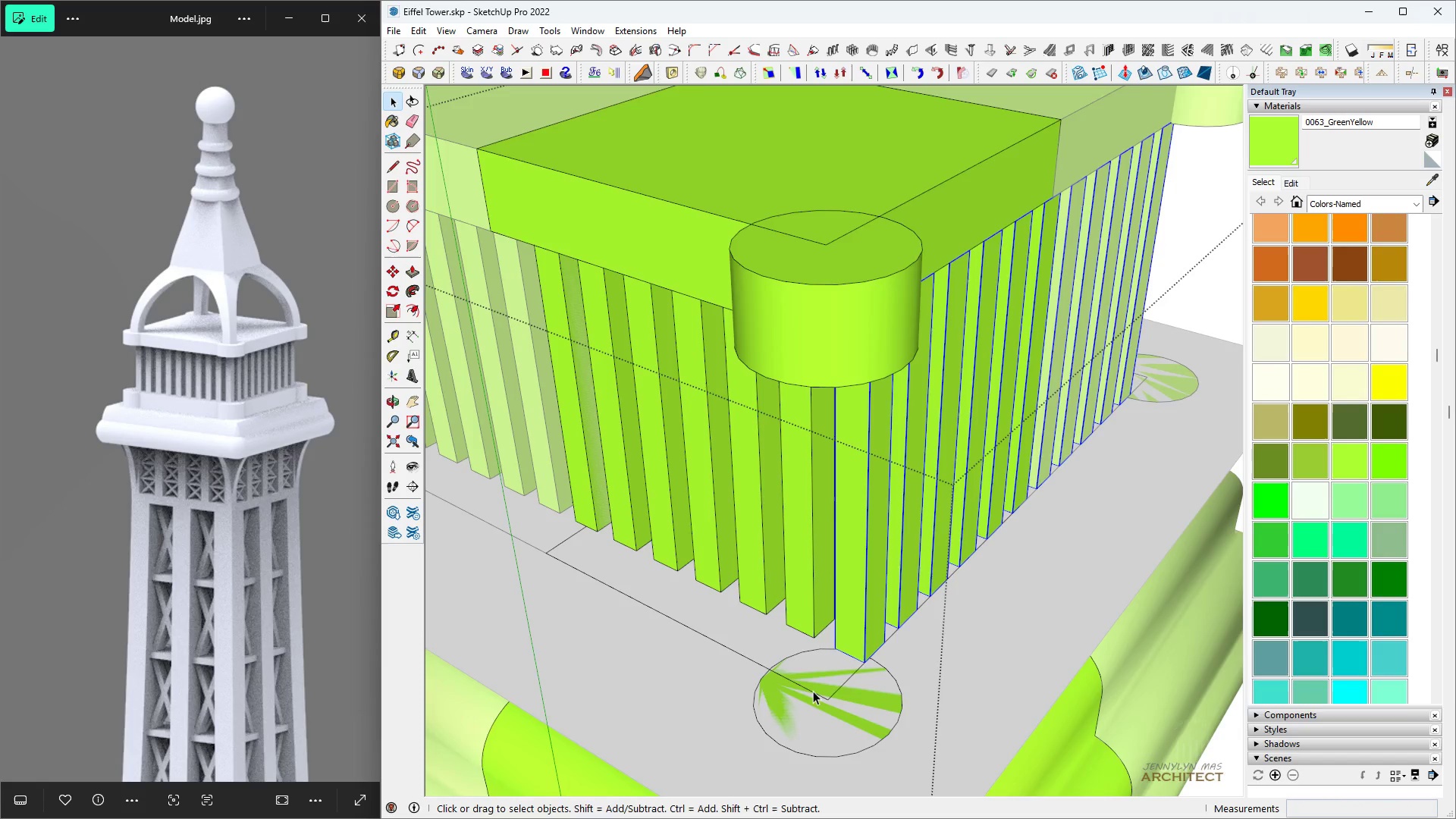 
key(Space)
 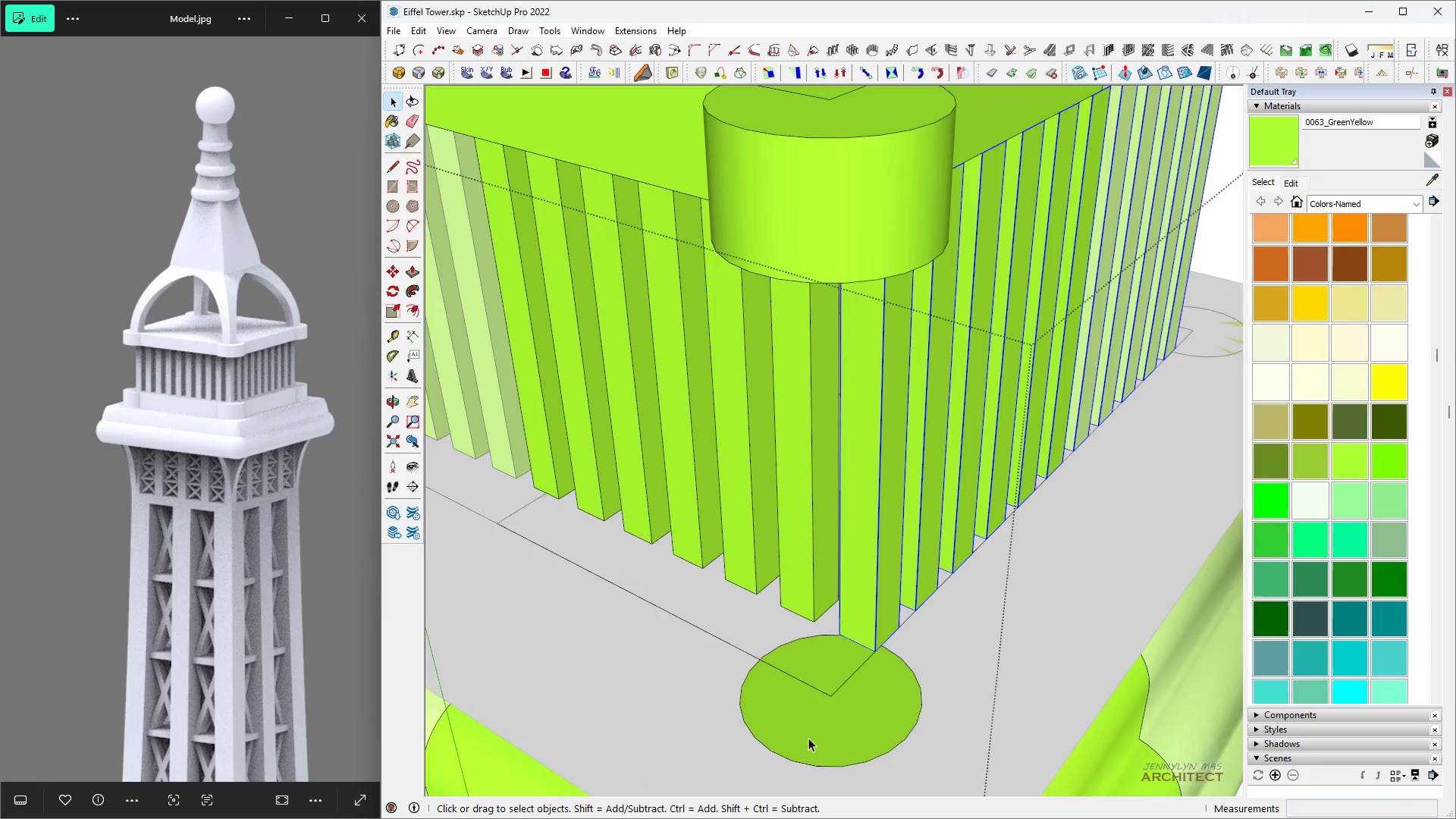 
scroll: coordinate [813, 728], scroll_direction: up, amount: 3.0
 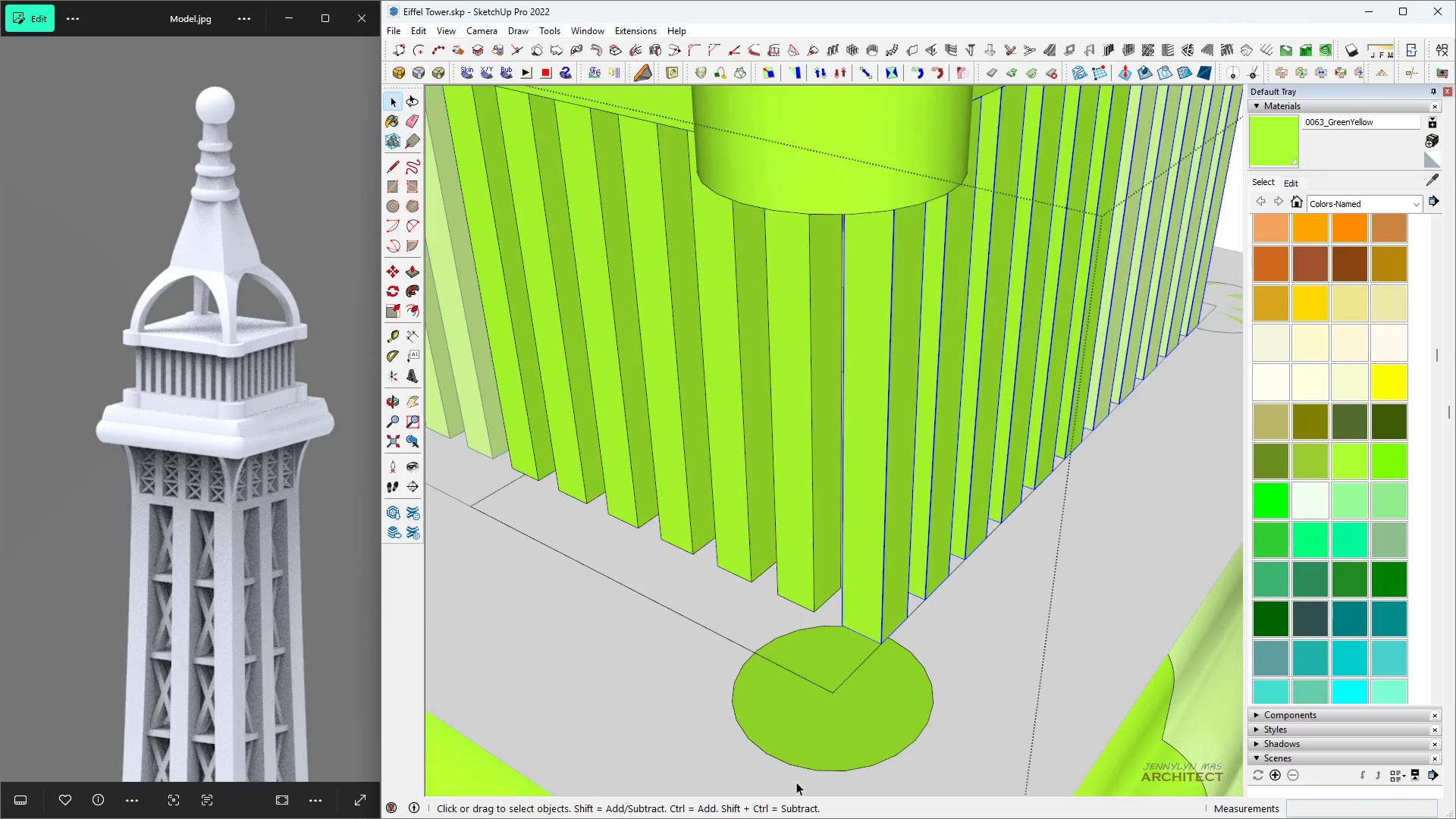 
key(M)
 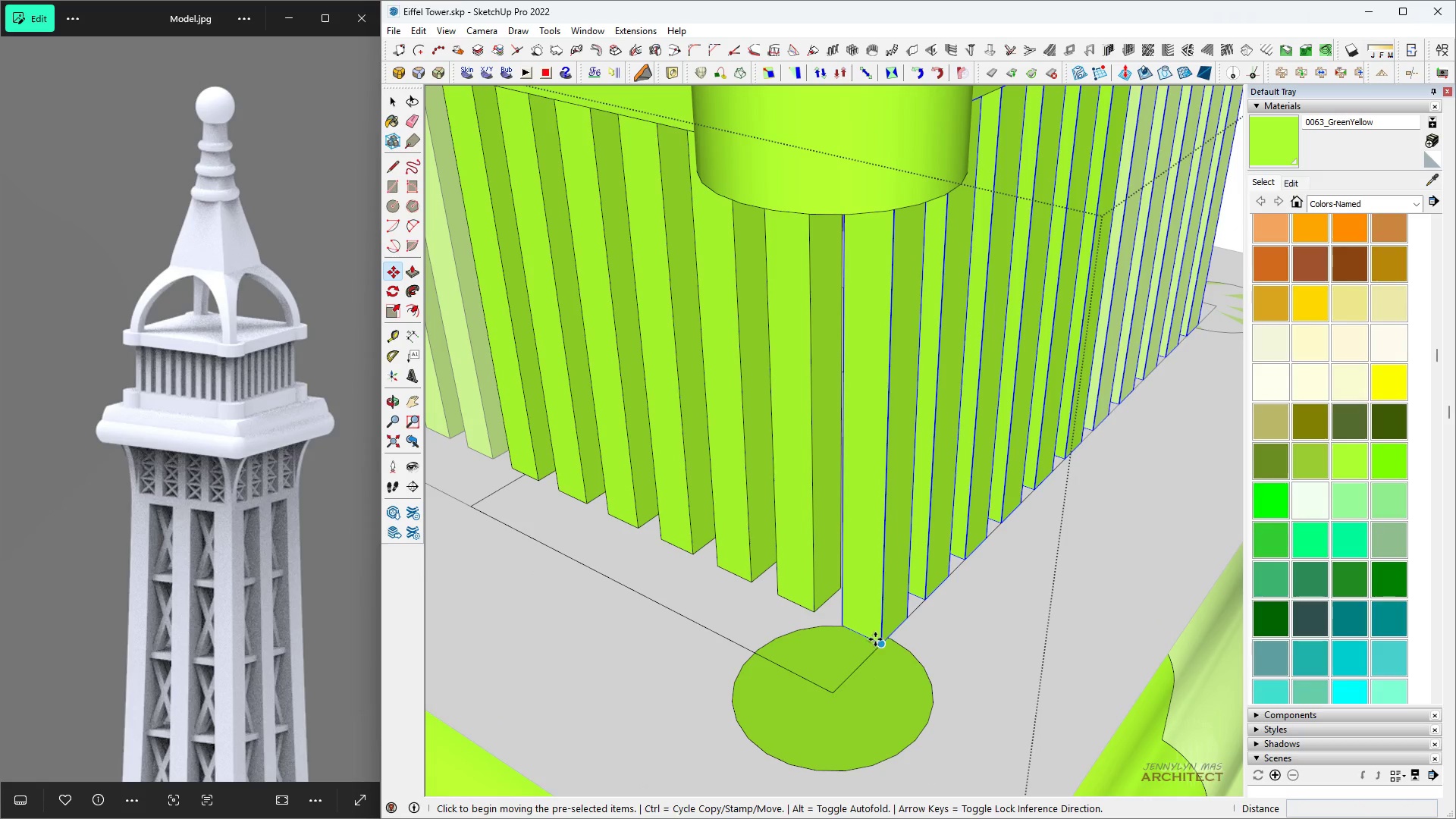 
left_click([880, 638])
 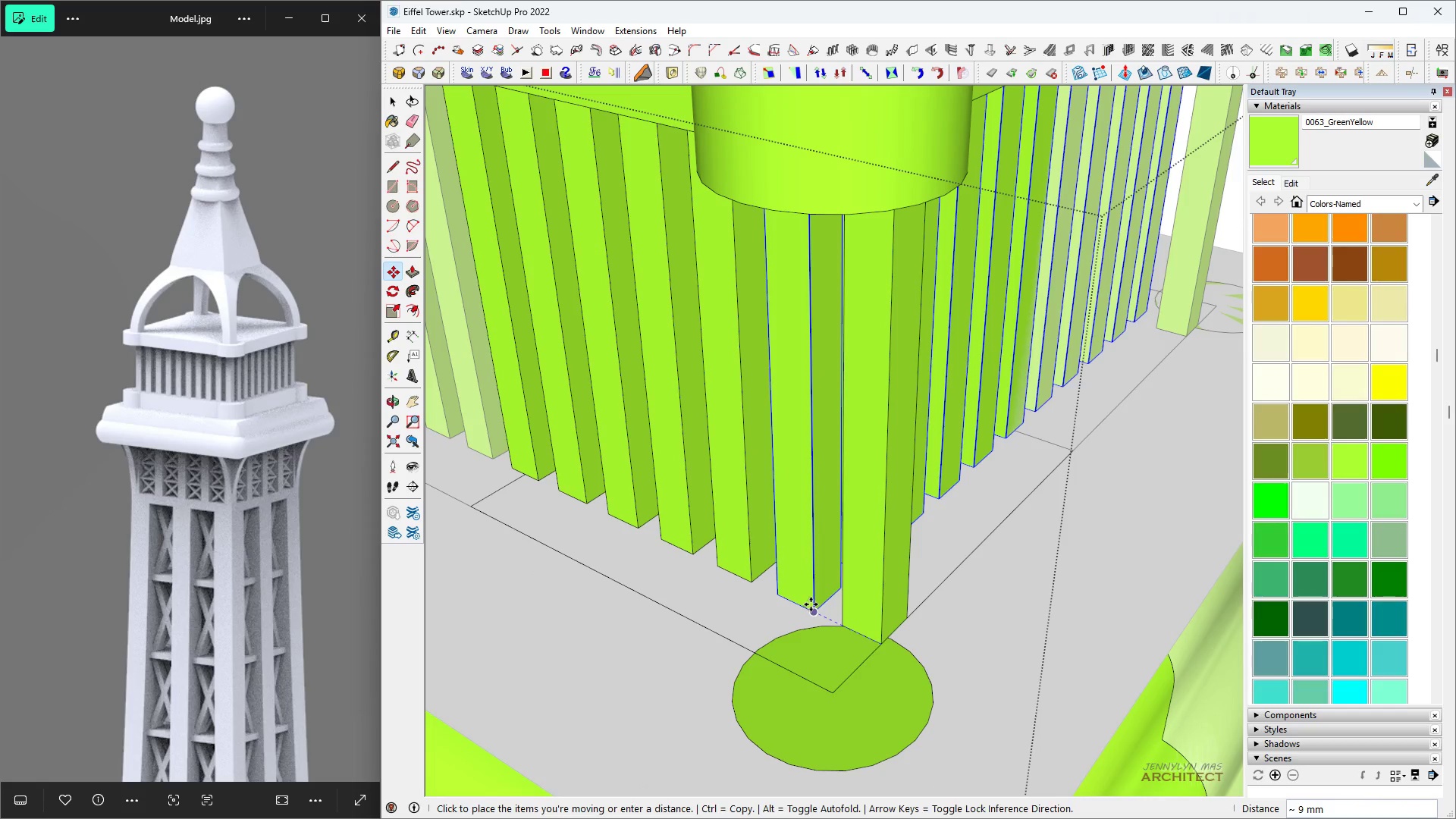 
key(Space)
 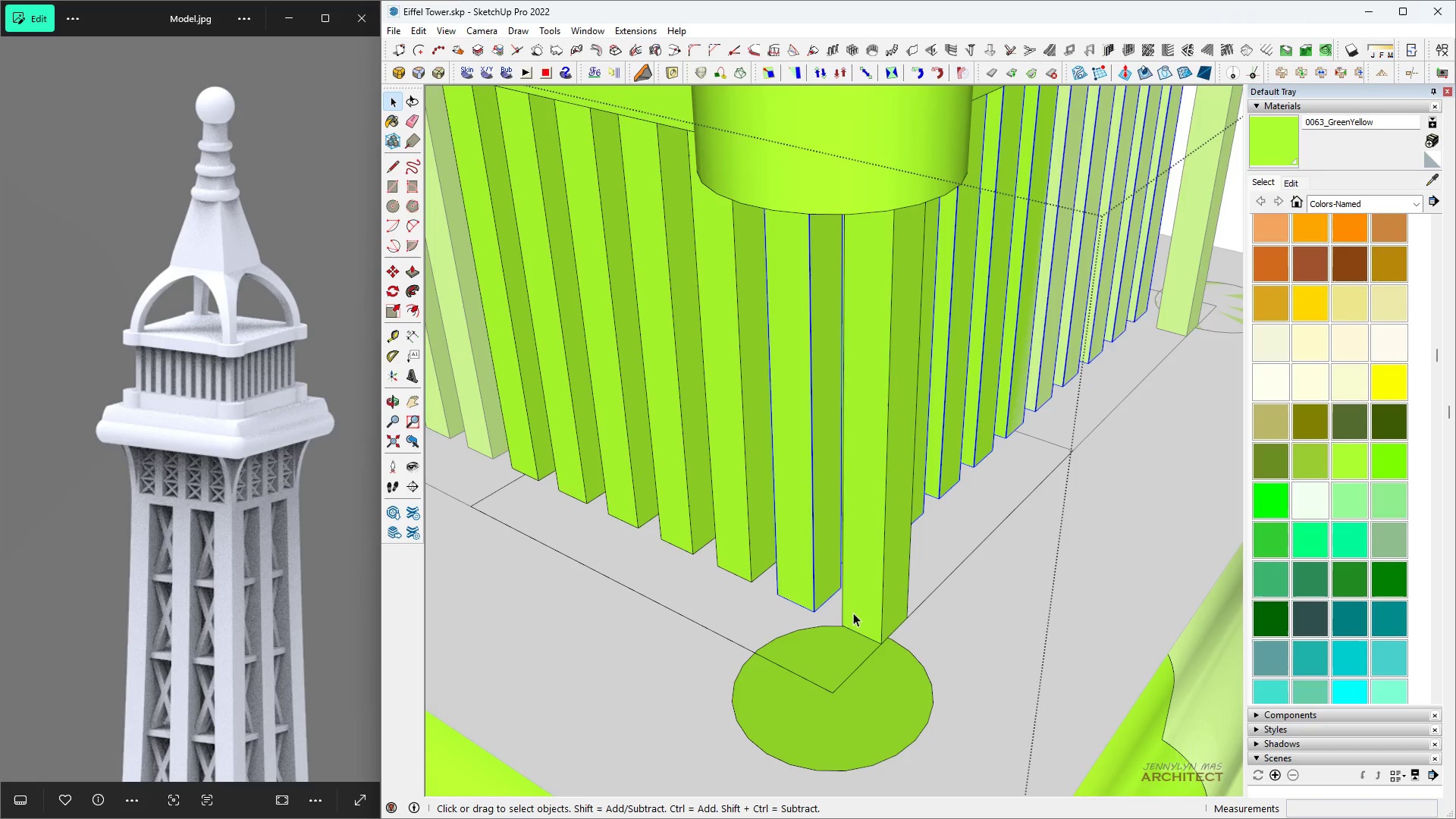 
double_click([859, 613])
 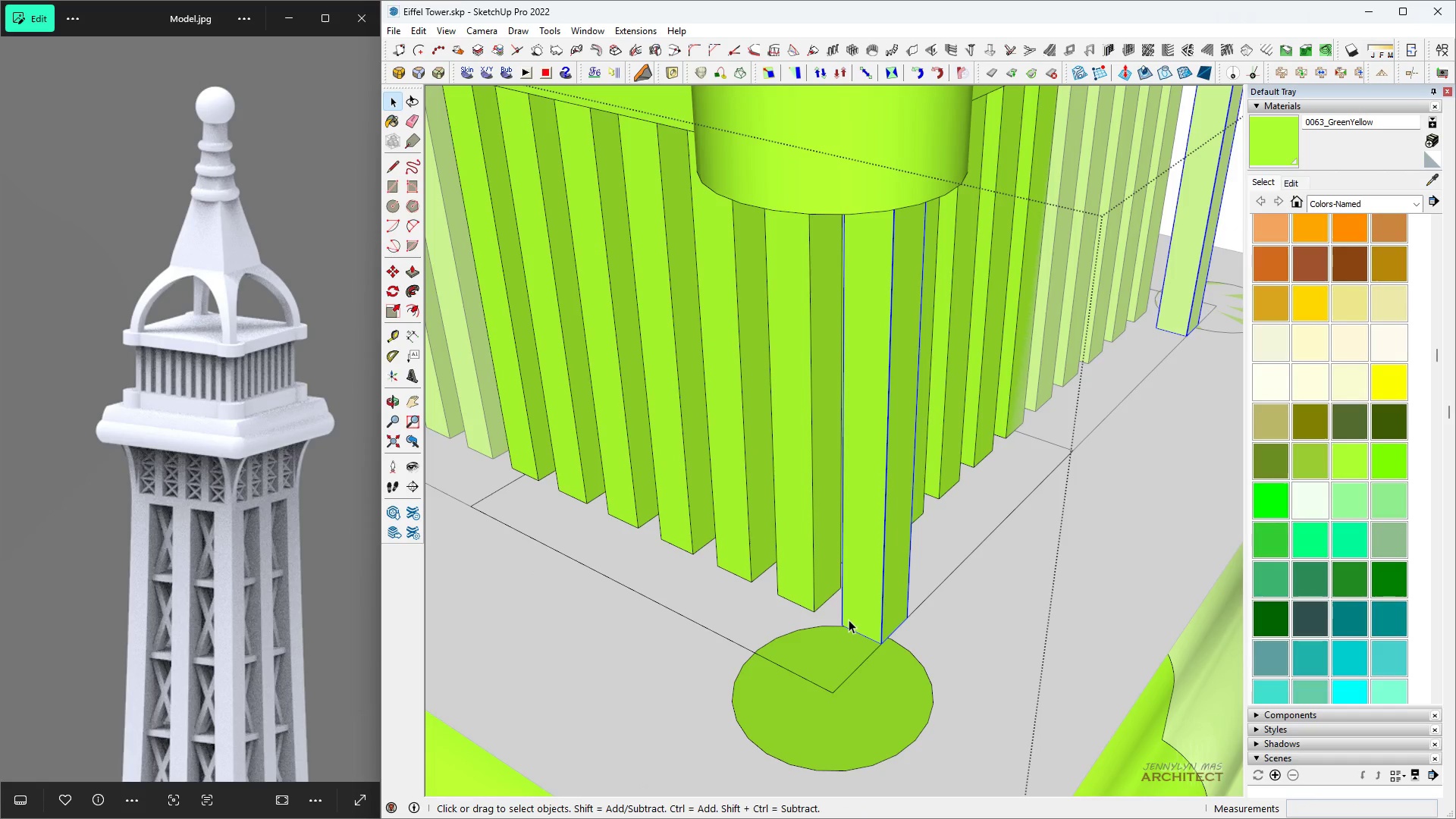 
key(Delete)
 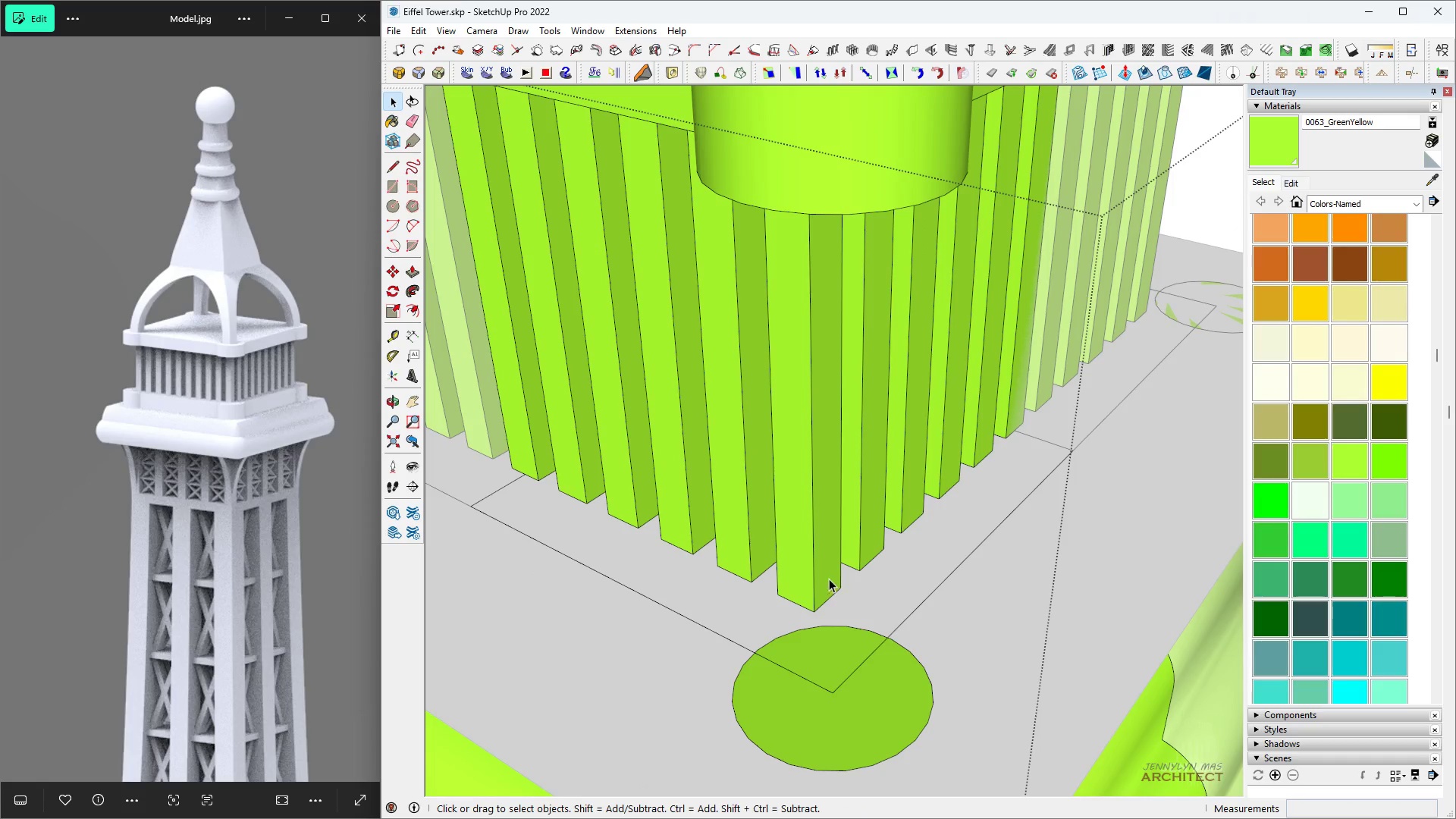 
left_click([827, 579])
 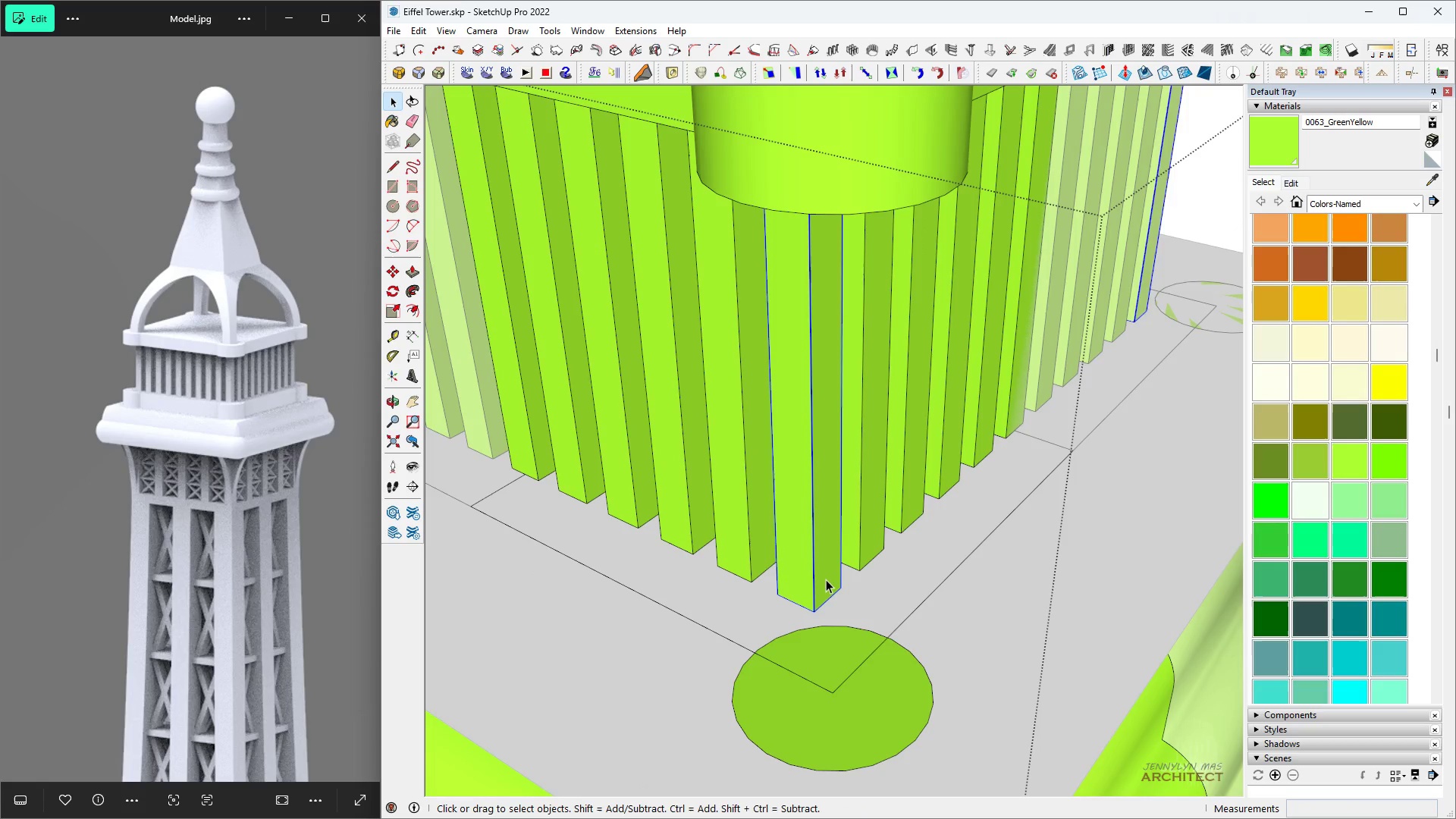 
key(Delete)
 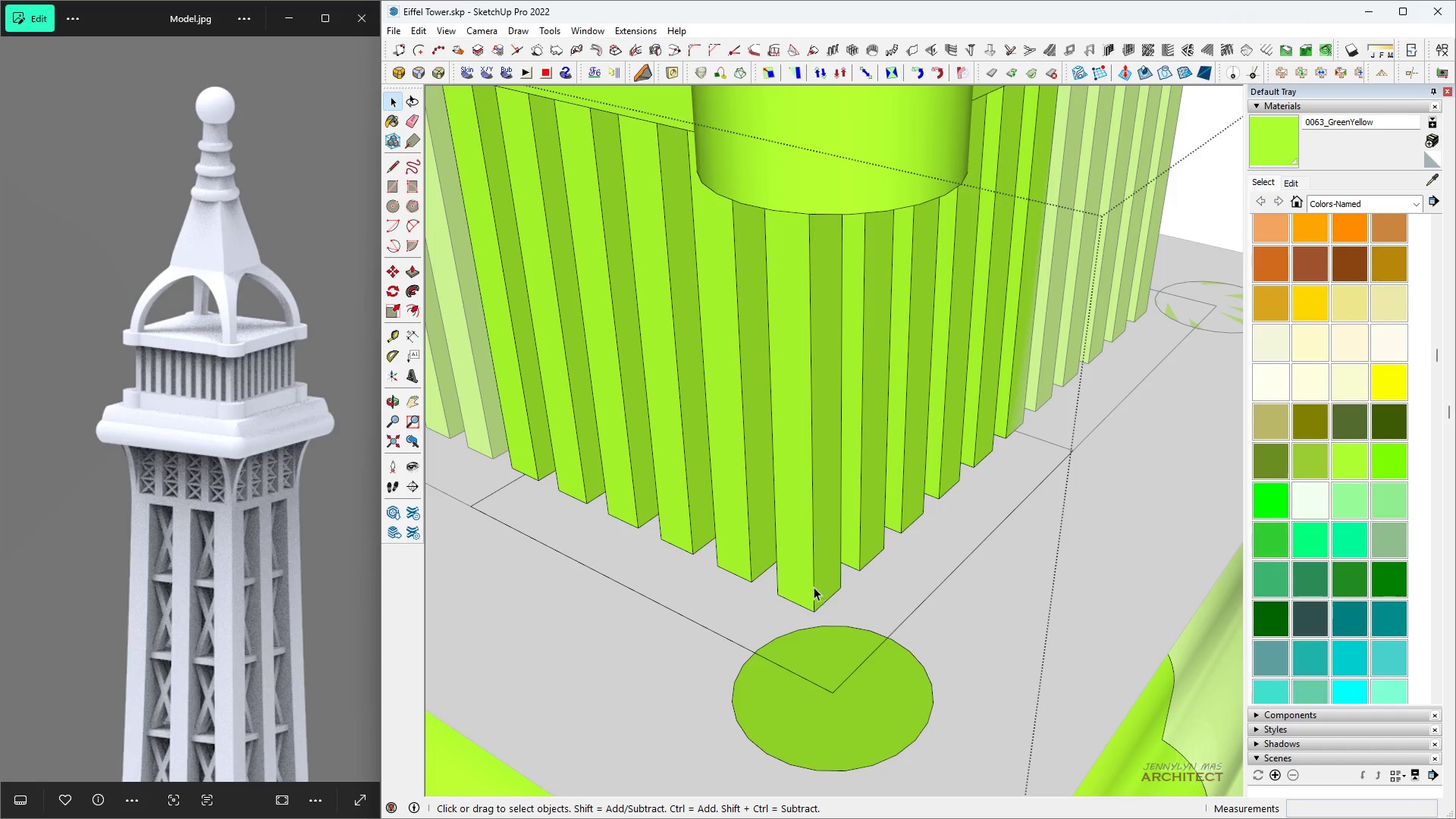 
left_click([811, 587])
 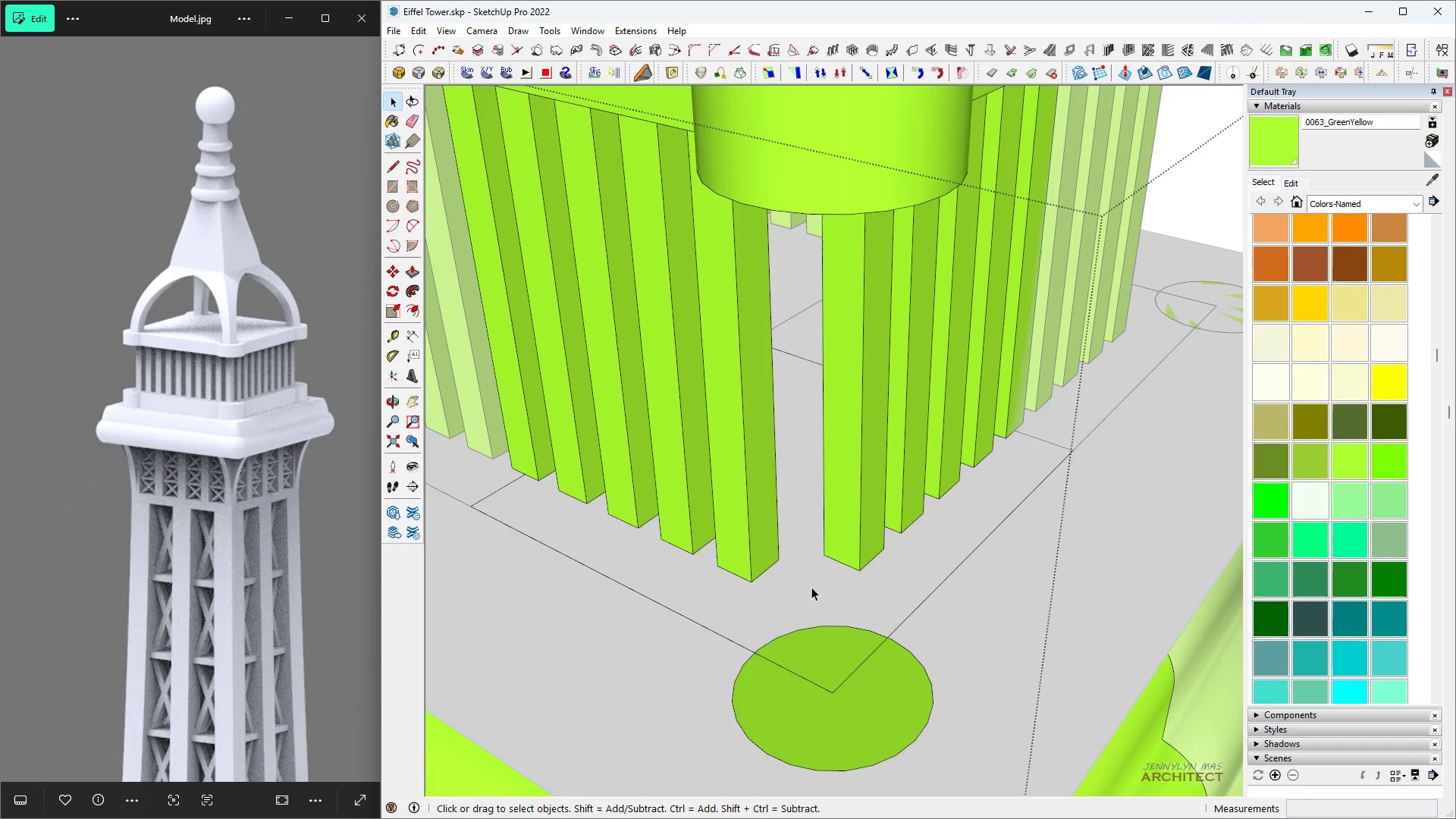 
key(Delete)
 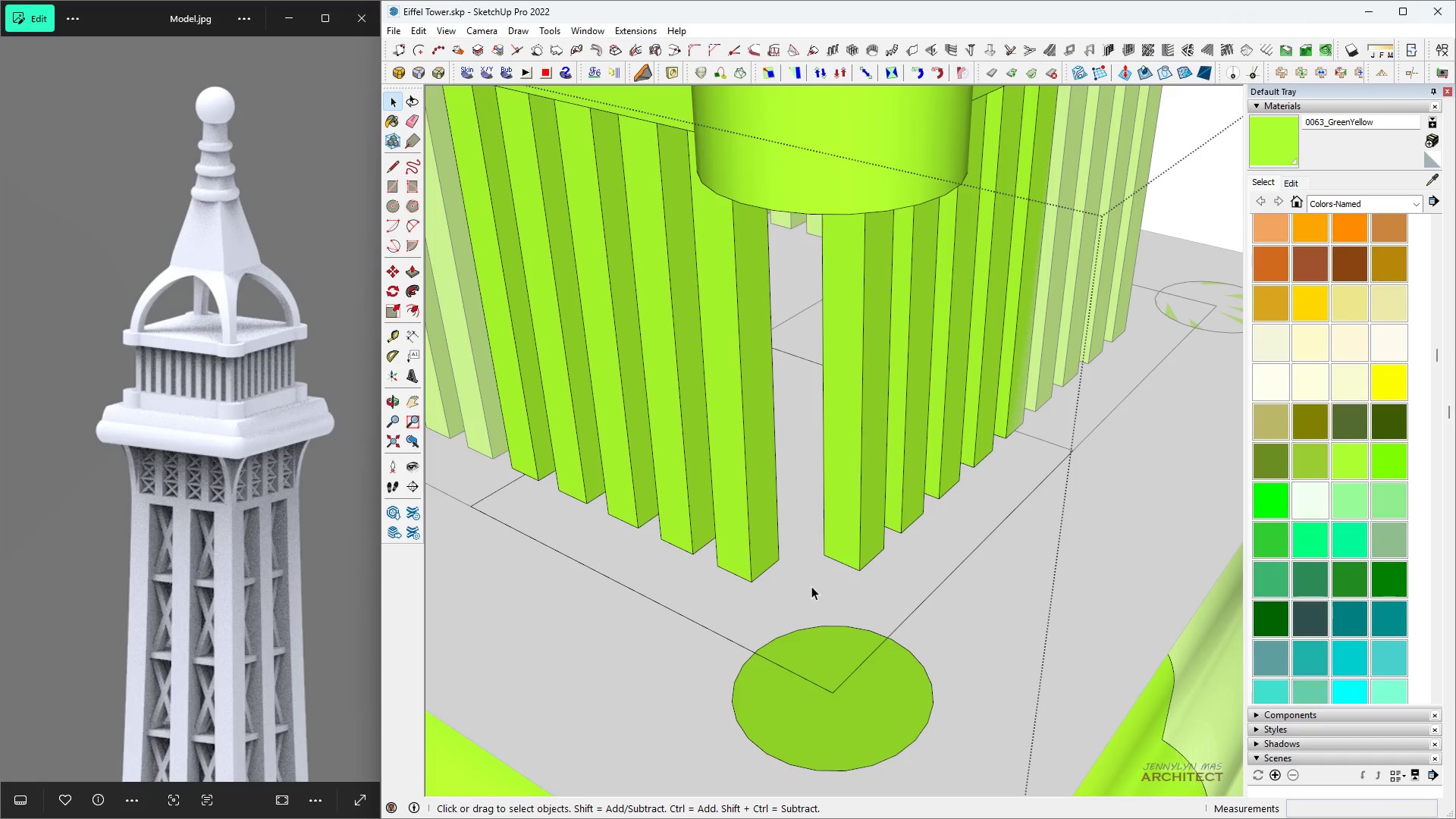 
key(Control+ControlLeft)
 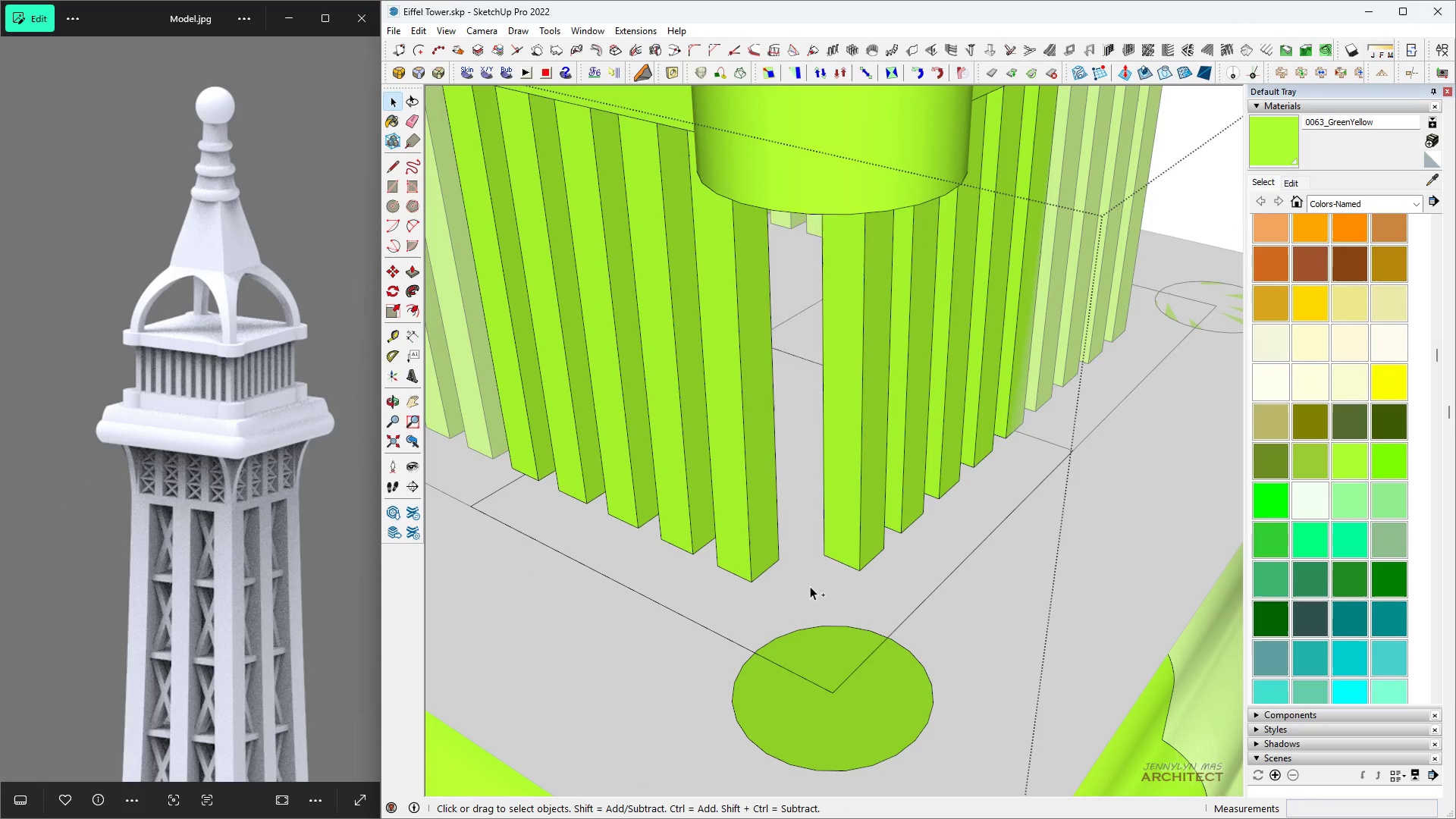 
key(Control+Z)
 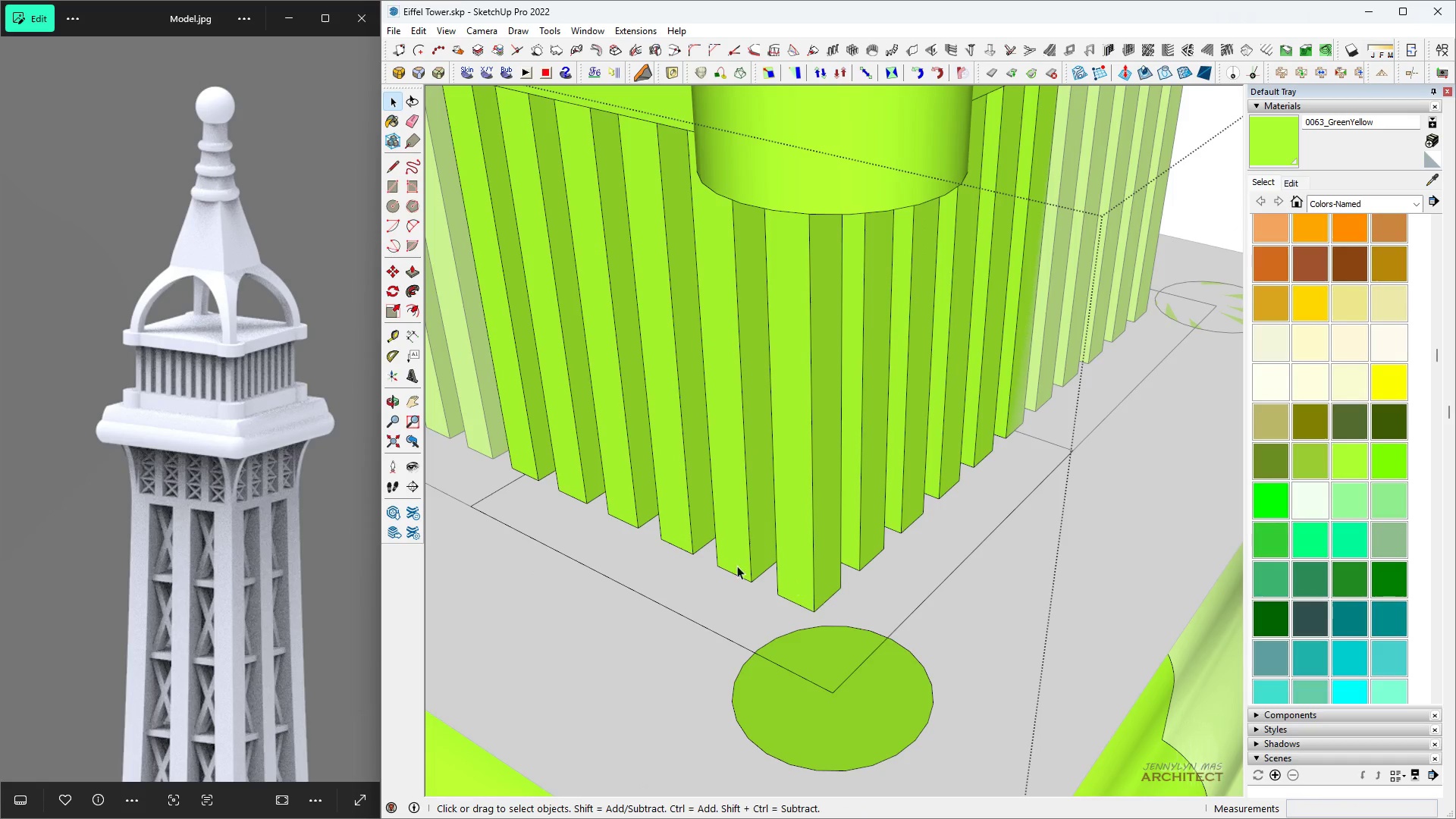 
type( h )
key(Escape)
key(Escape)
key(Escape)
key(Escape)
key(Escape)
key(Escape)
type( hh )
 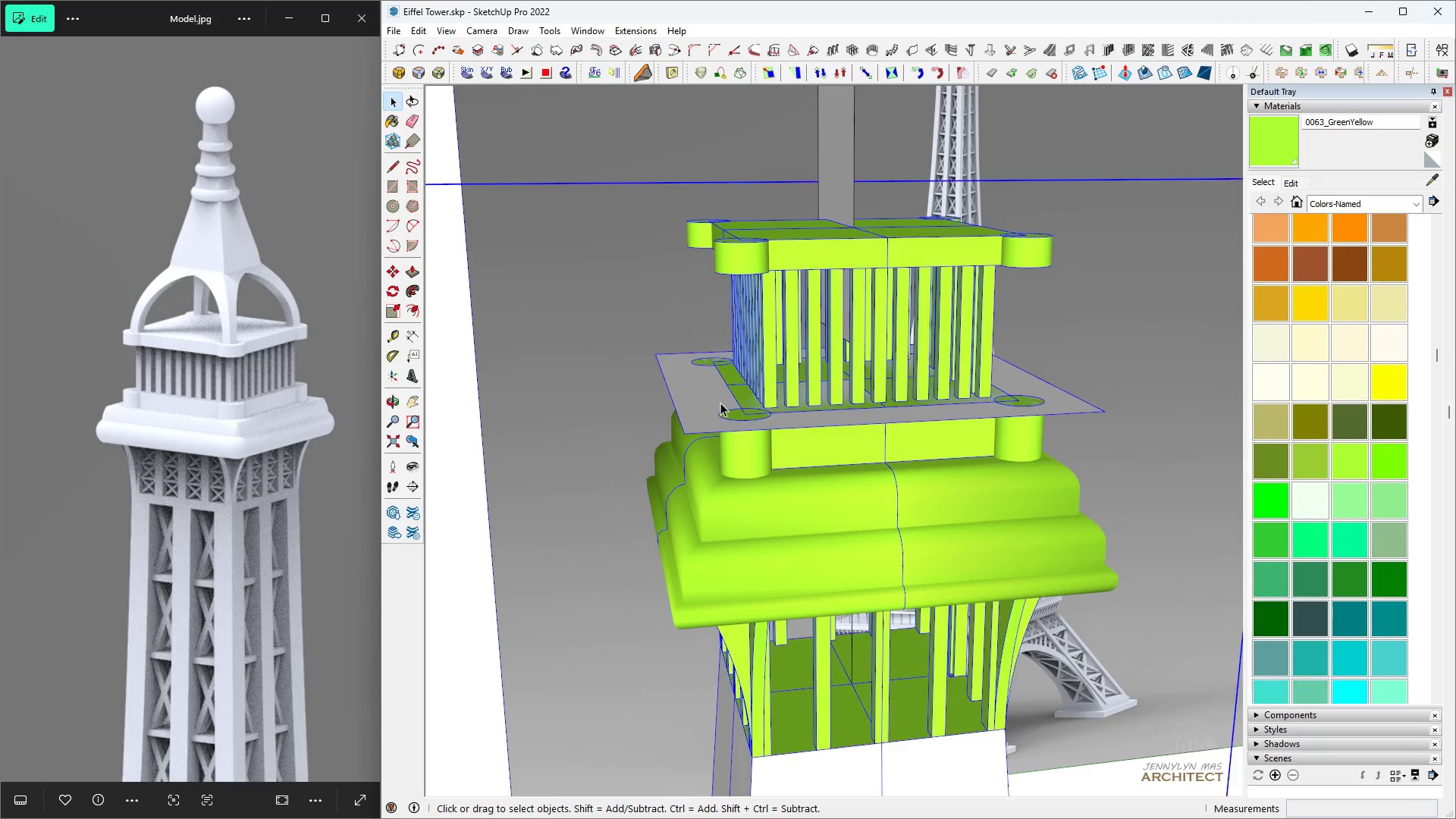 
scroll: coordinate [736, 425], scroll_direction: down, amount: 16.0
 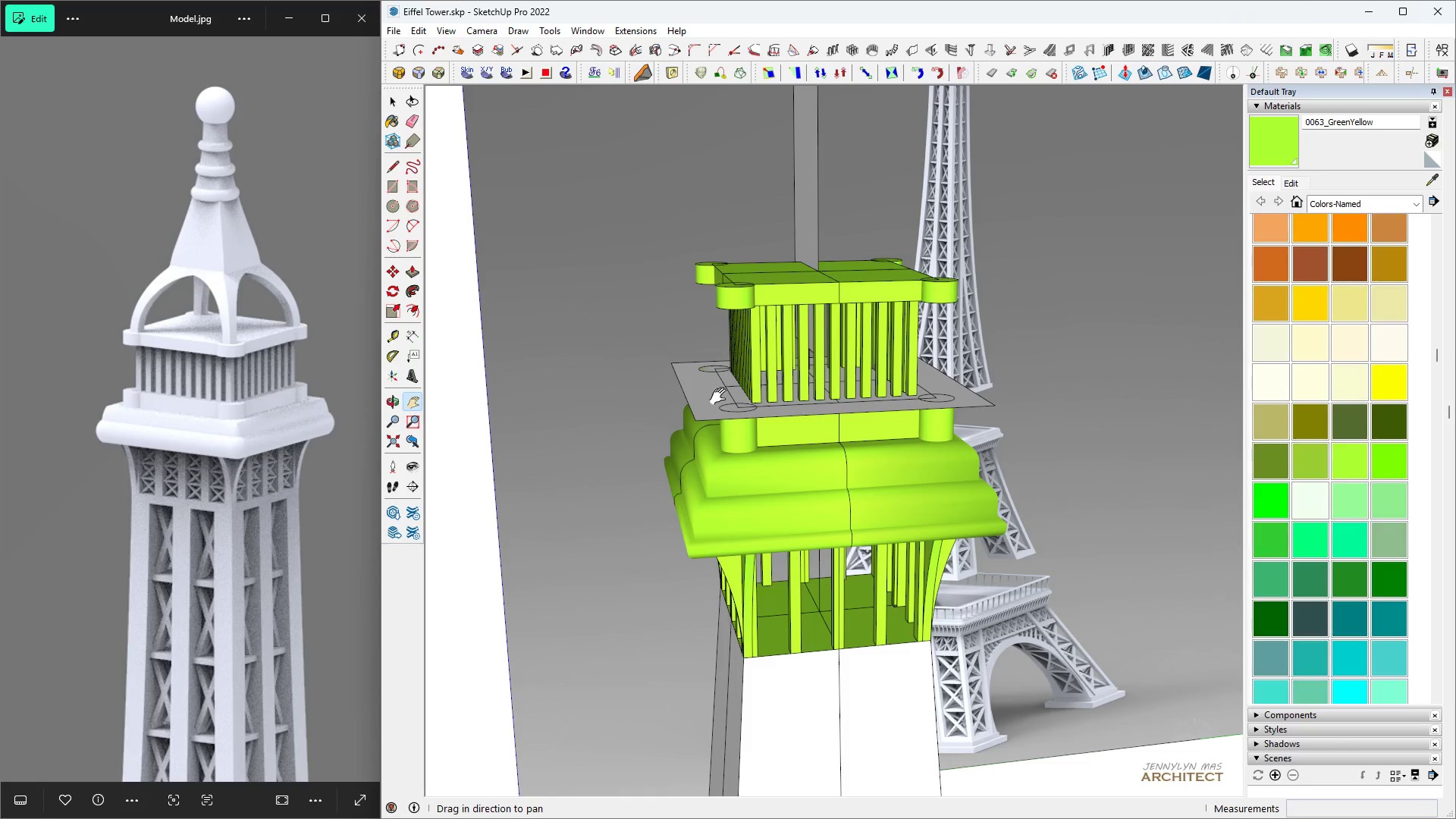 
scroll: coordinate [721, 391], scroll_direction: up, amount: 3.0
 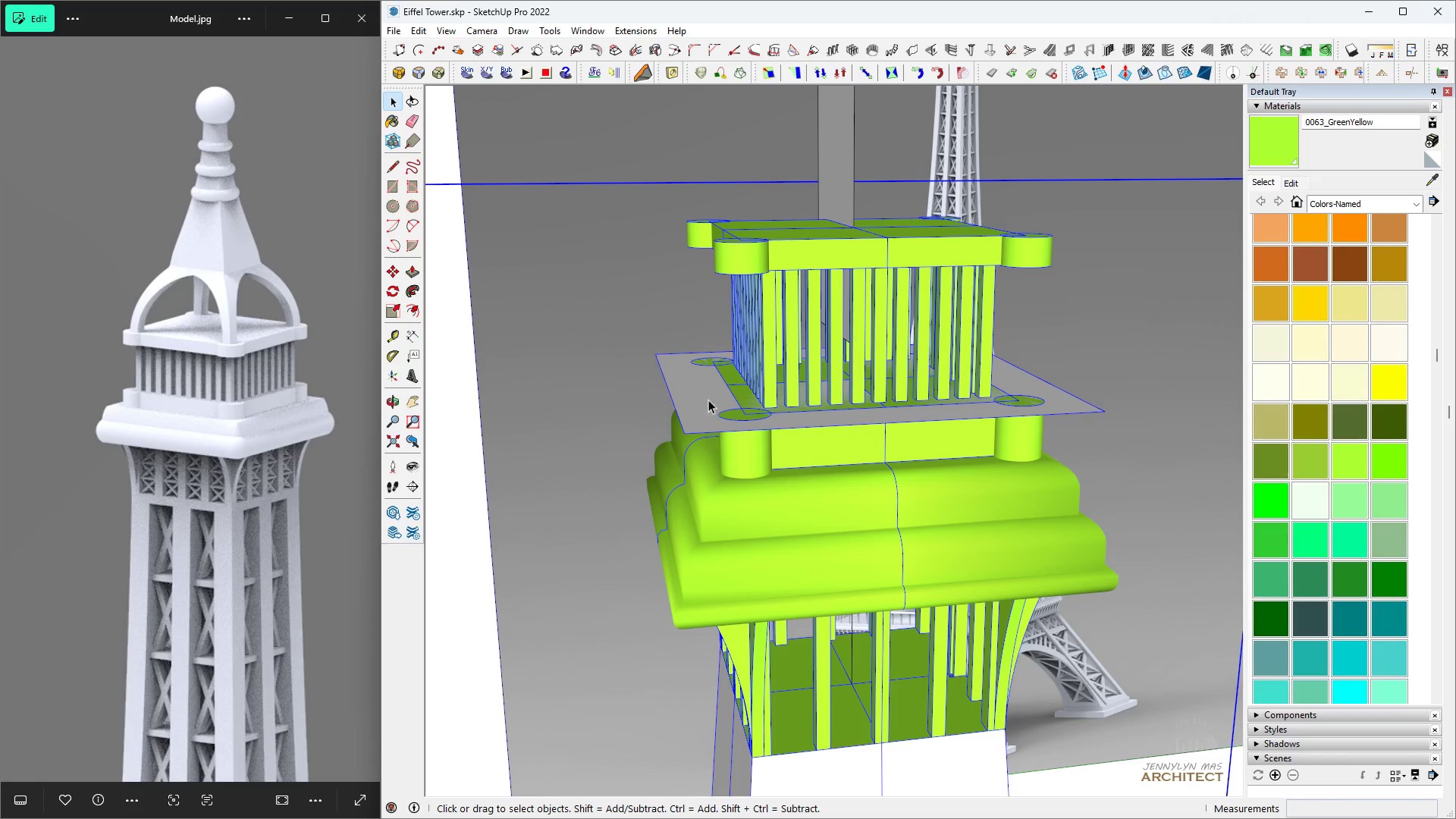 
double_click([701, 397])
 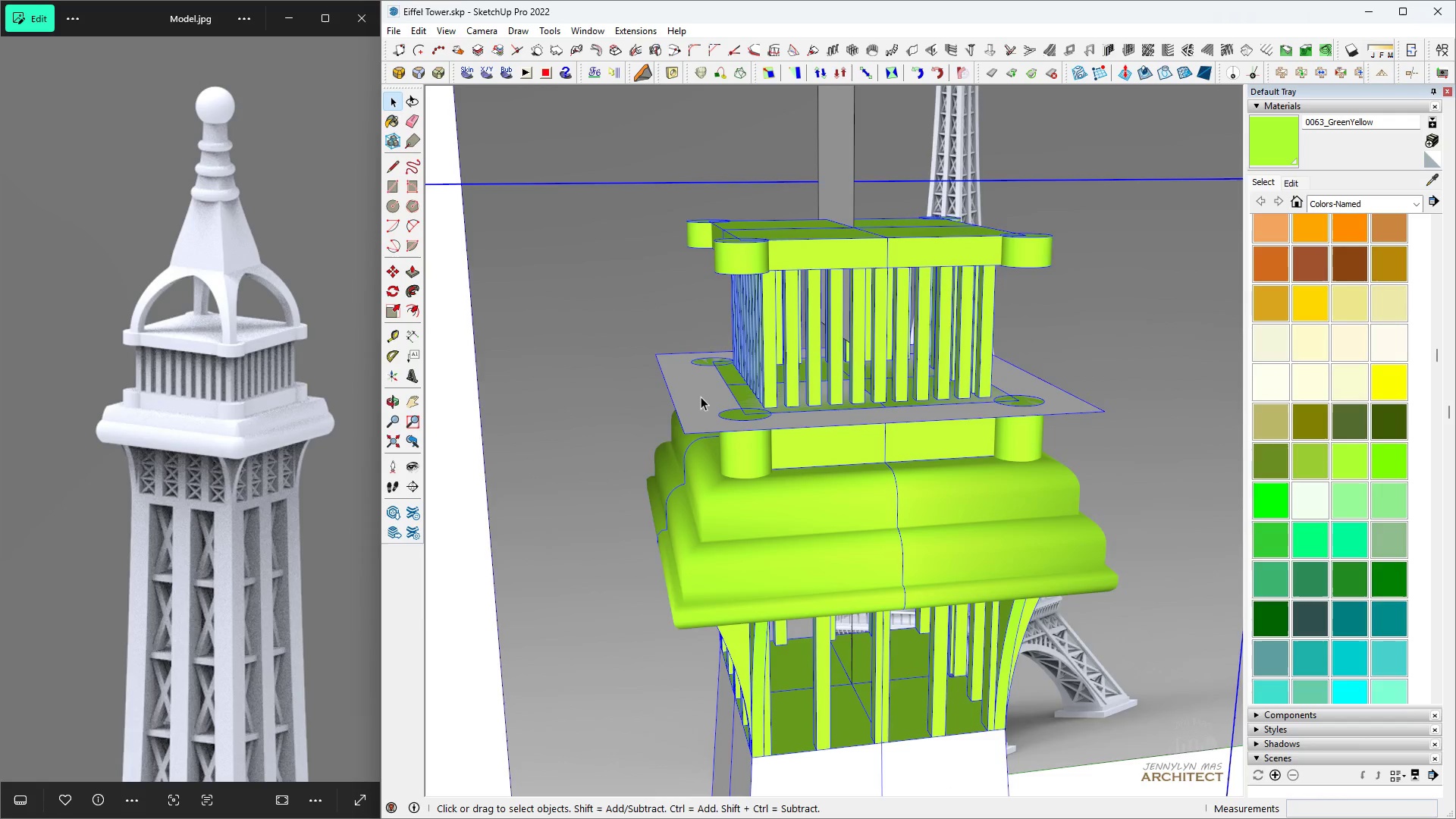 
triple_click([701, 397])
 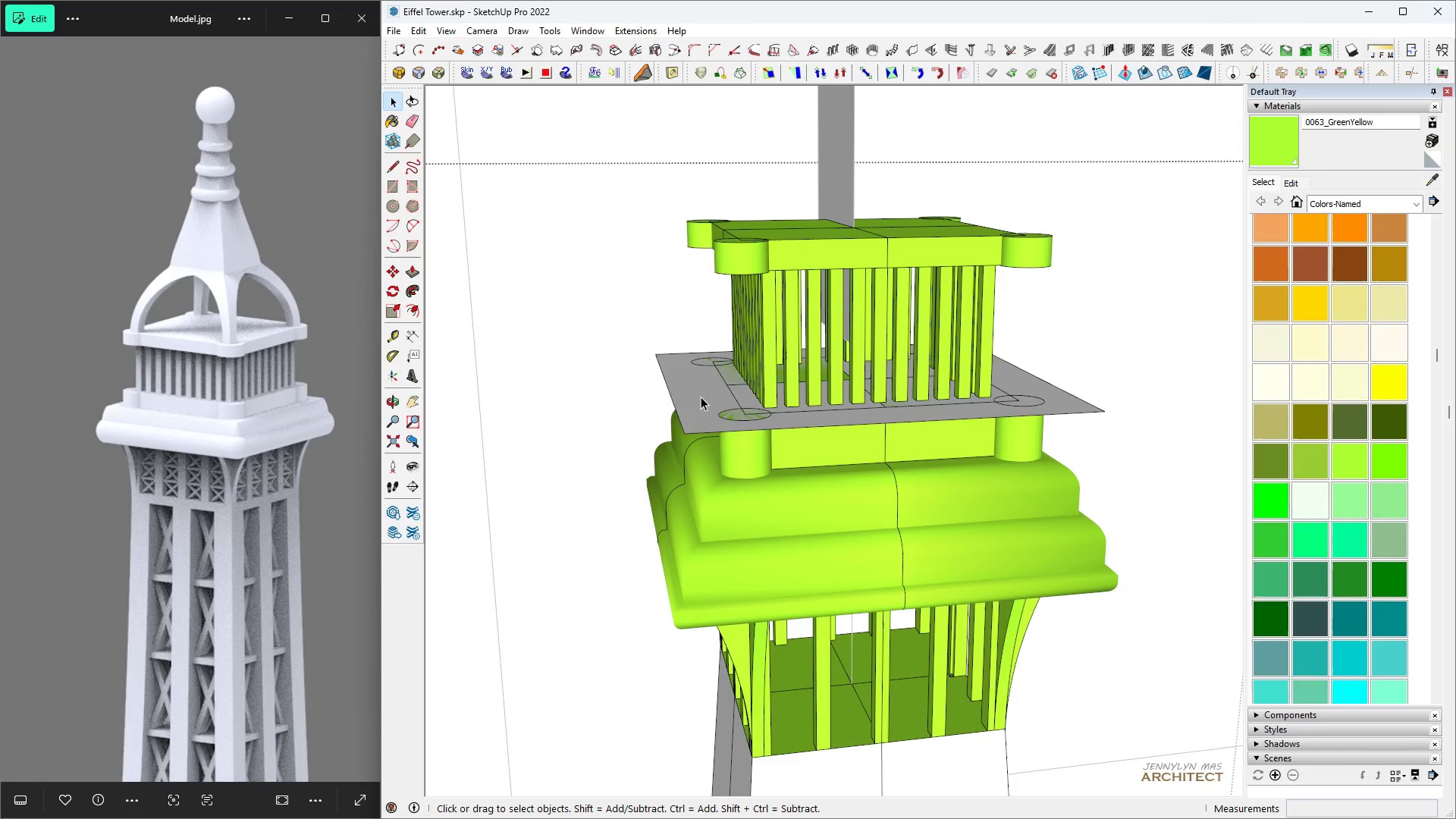 
triple_click([701, 397])
 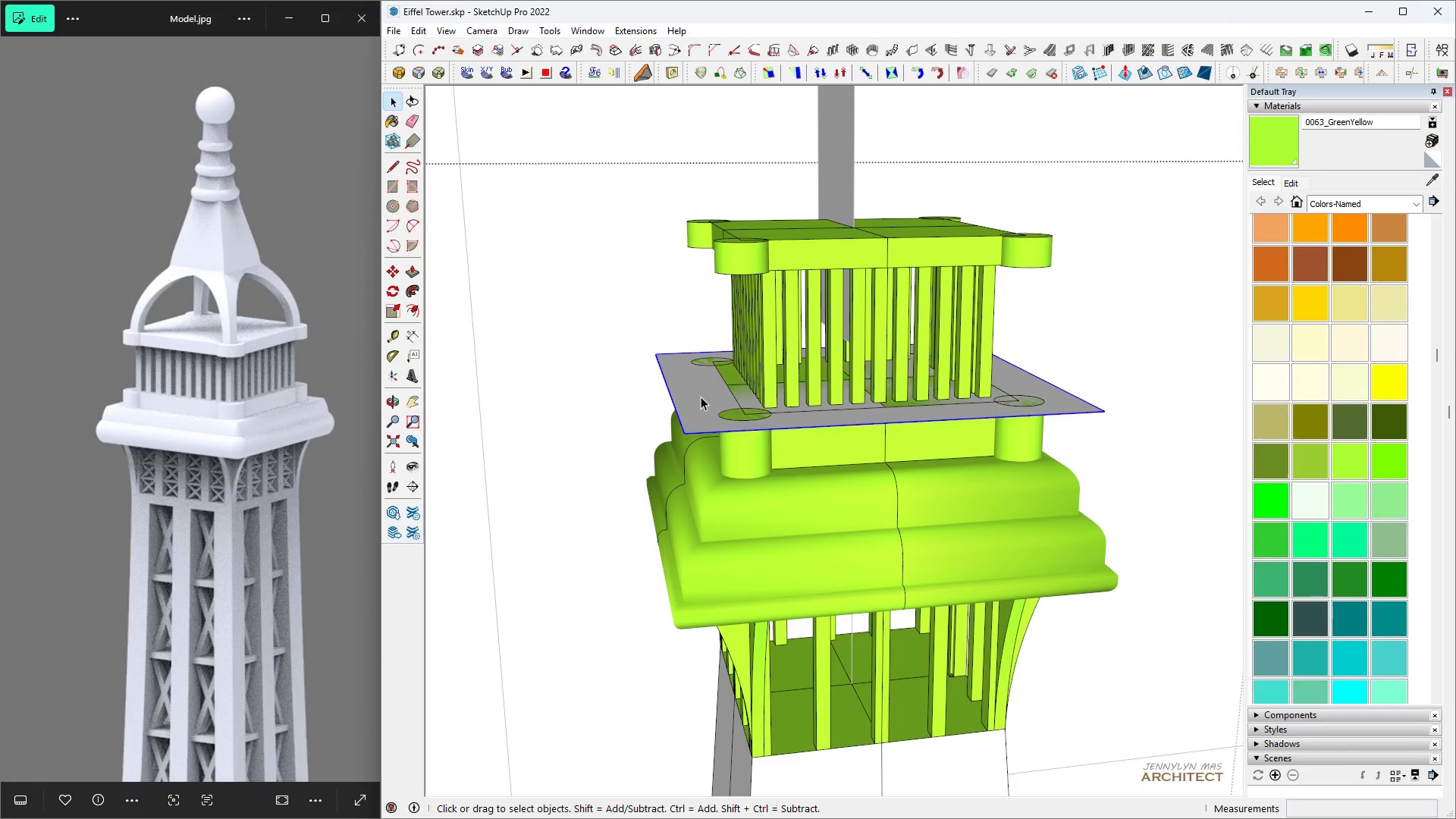 
triple_click([701, 397])
 